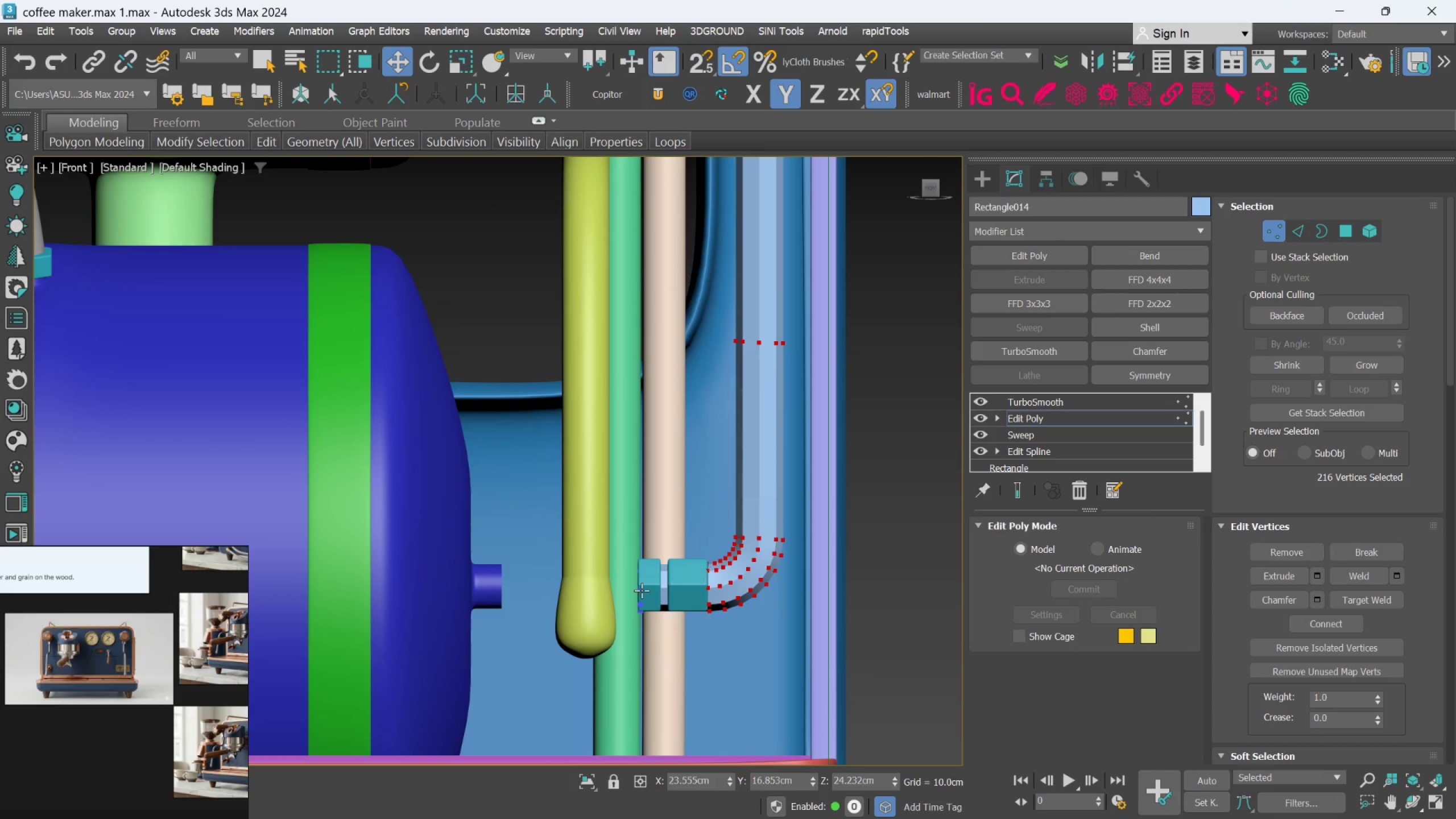 
scroll: coordinate [642, 586], scroll_direction: up, amount: 1.0
 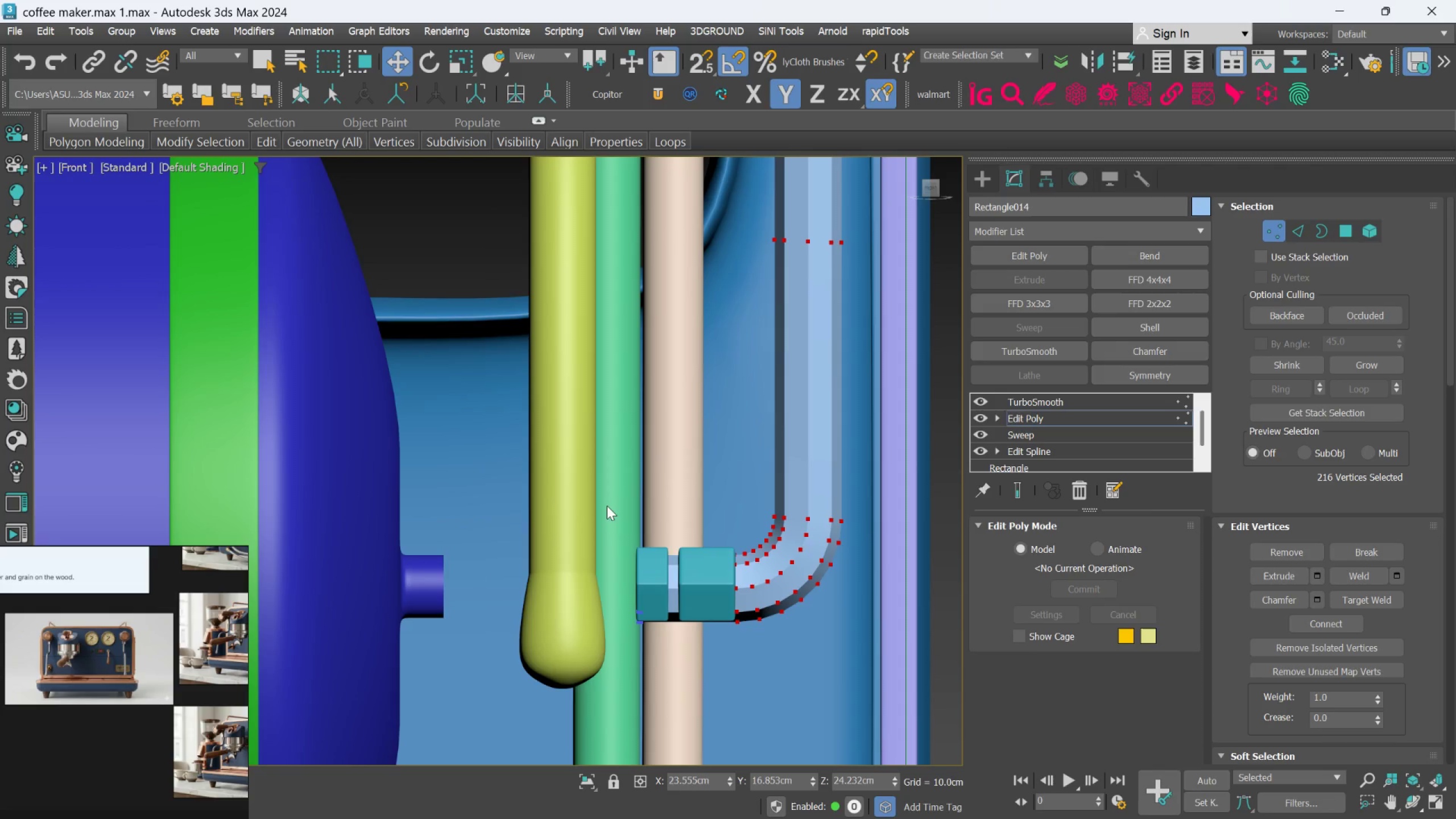 
left_click_drag(start_coordinate=[607, 509], to_coordinate=[687, 708])
 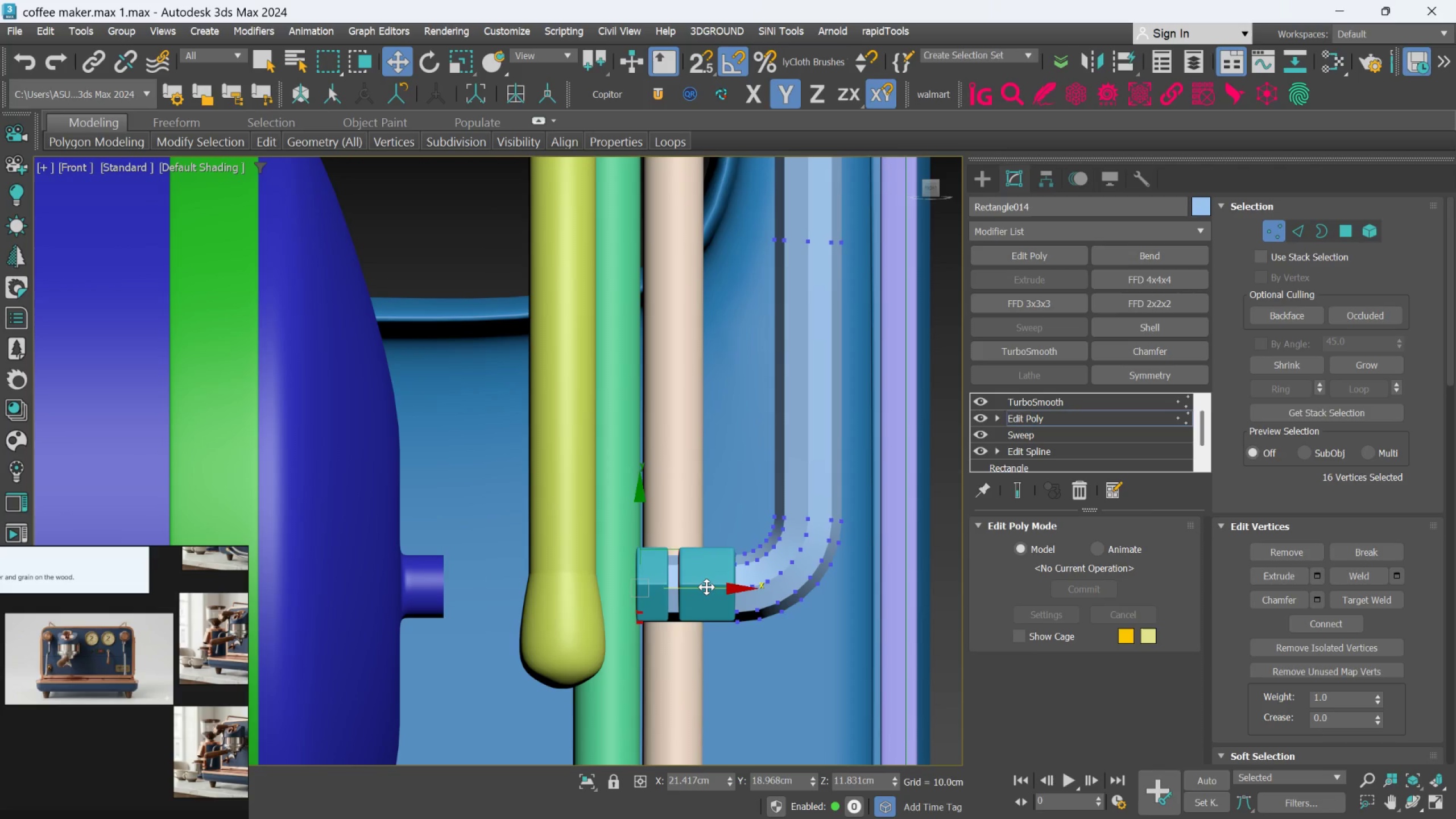 
left_click_drag(start_coordinate=[706, 587], to_coordinate=[507, 595])
 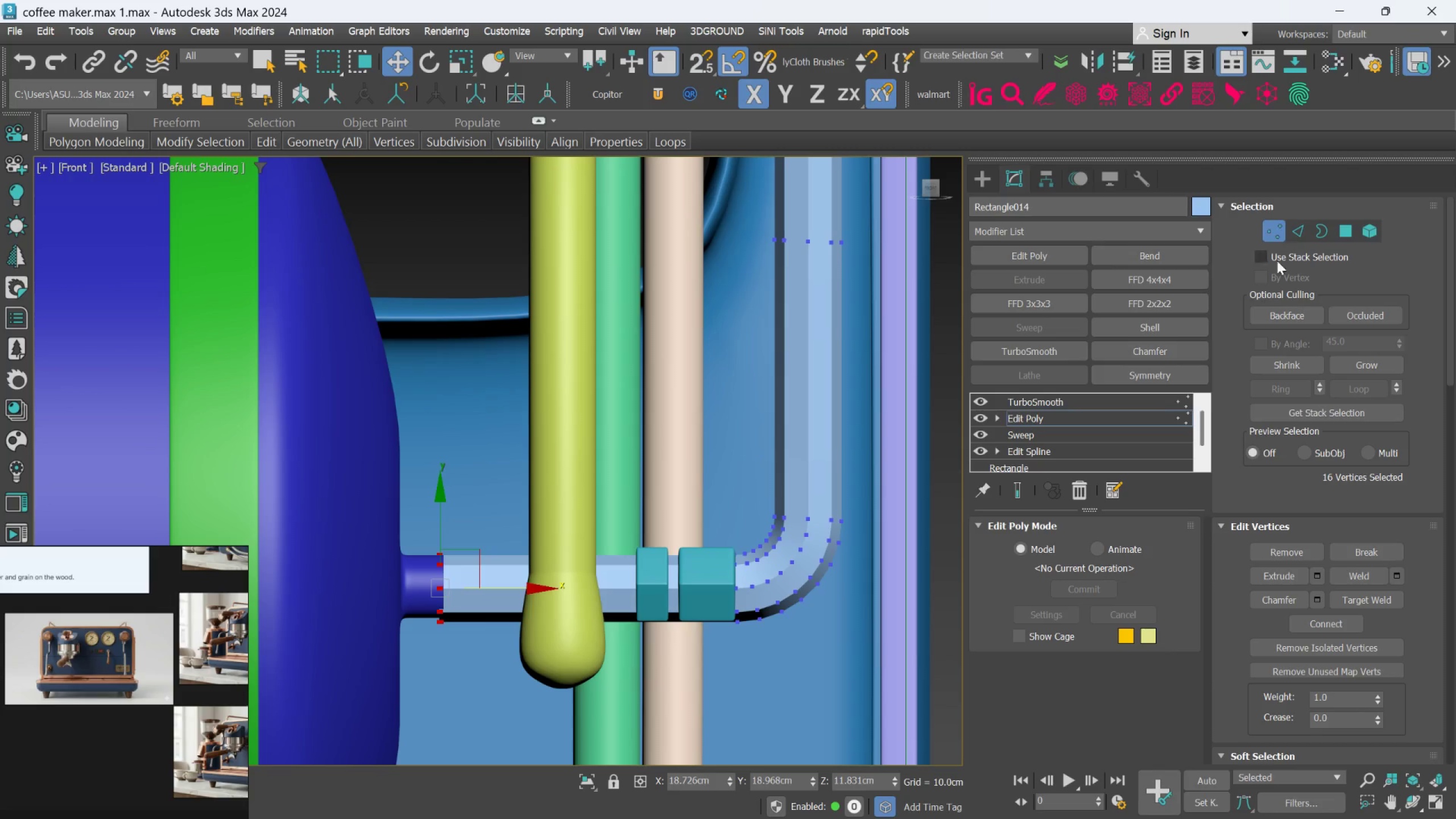 
left_click([1281, 226])
 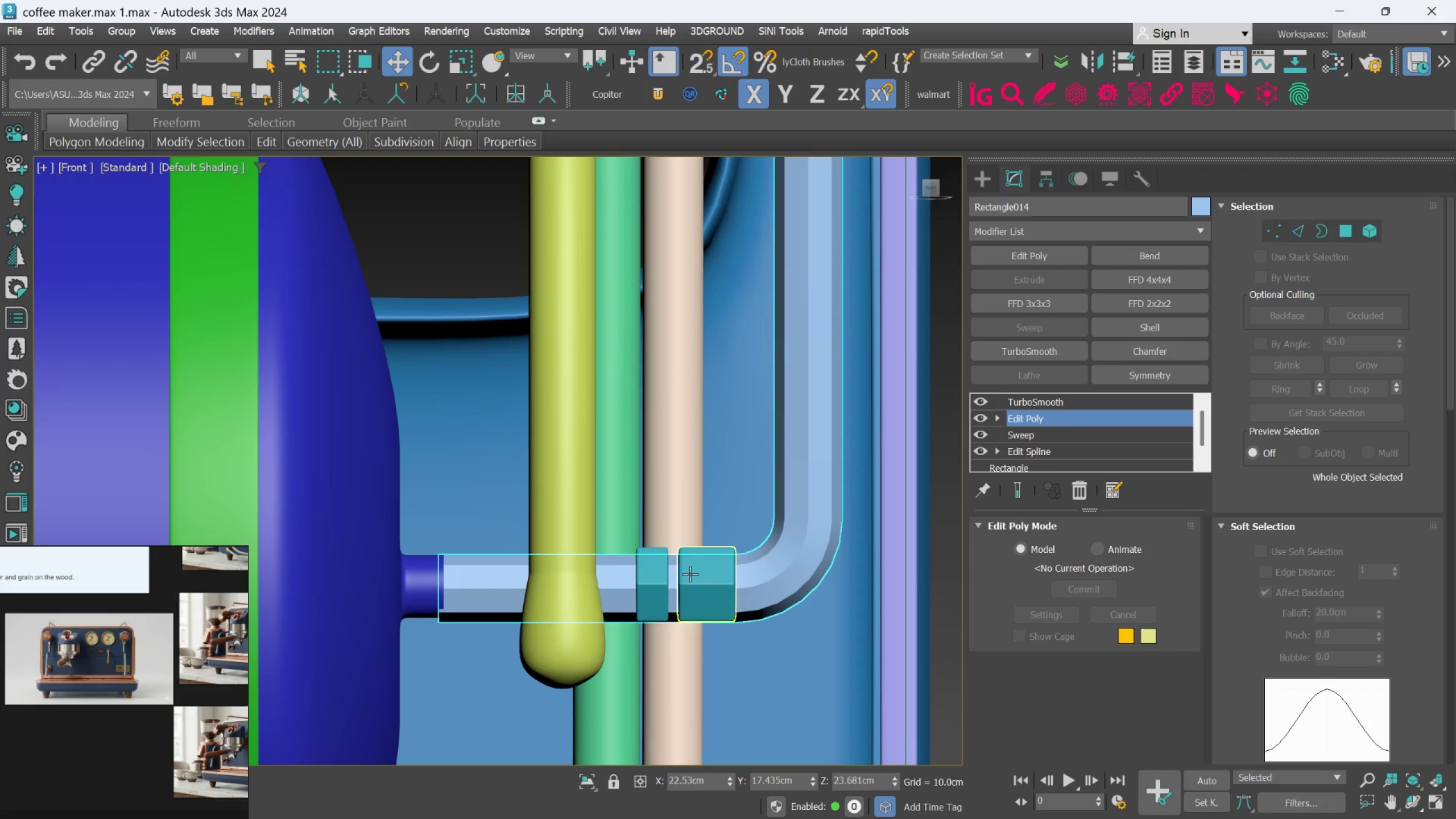 
left_click([689, 574])
 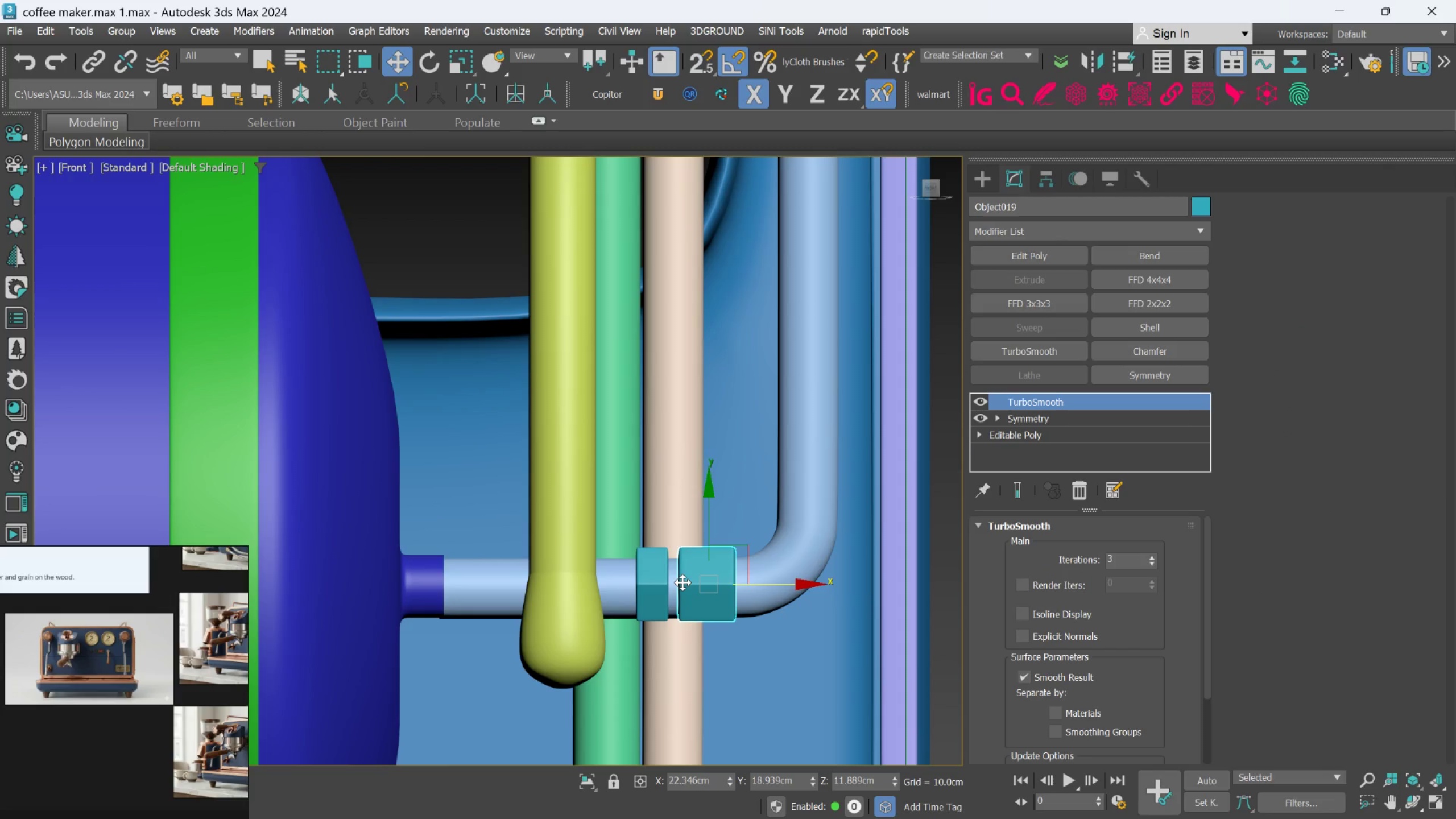 
hold_key(key=ControlLeft, duration=0.91)
left_click([660, 592])
 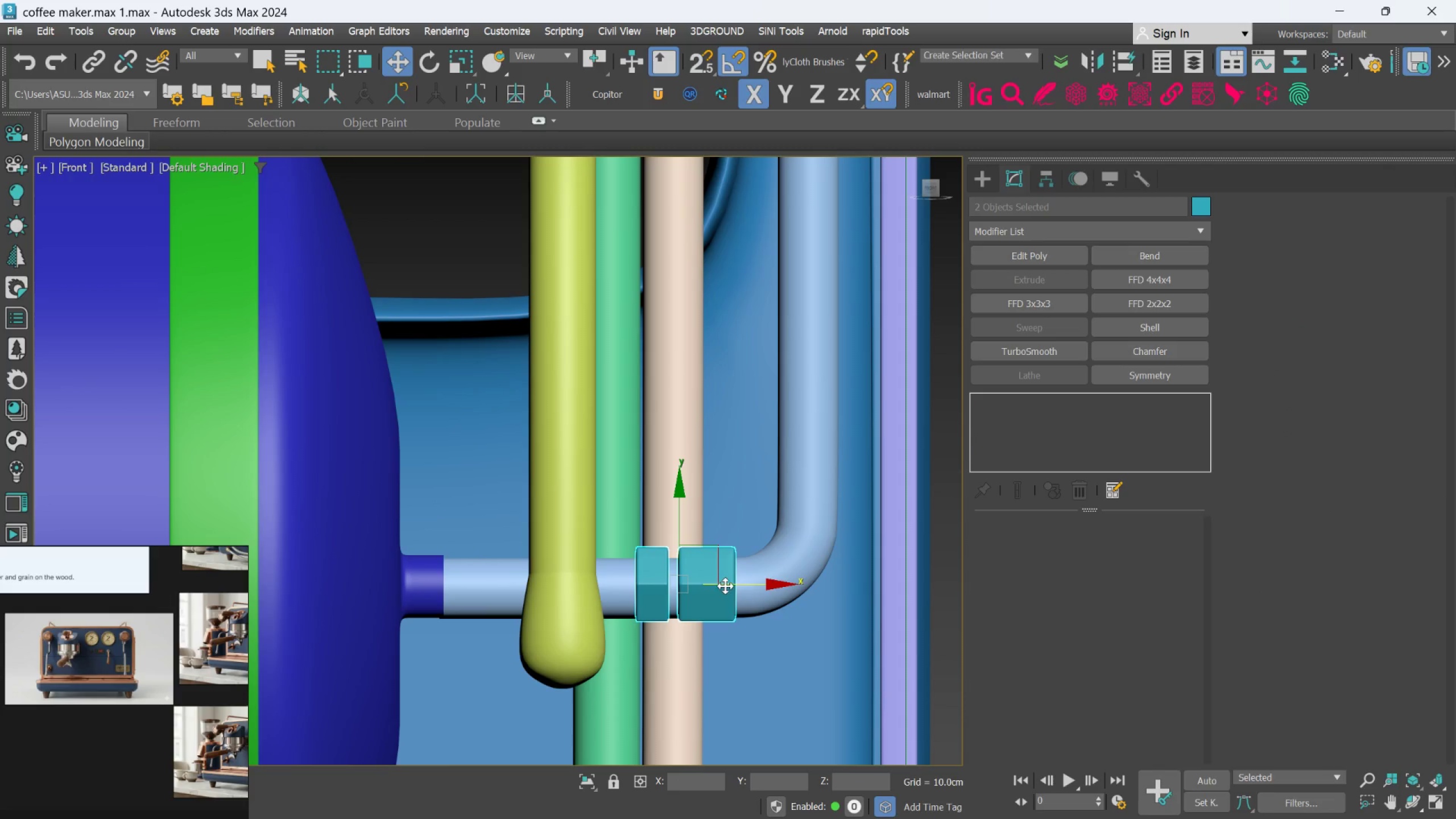 
left_click_drag(start_coordinate=[726, 585], to_coordinate=[516, 587])
 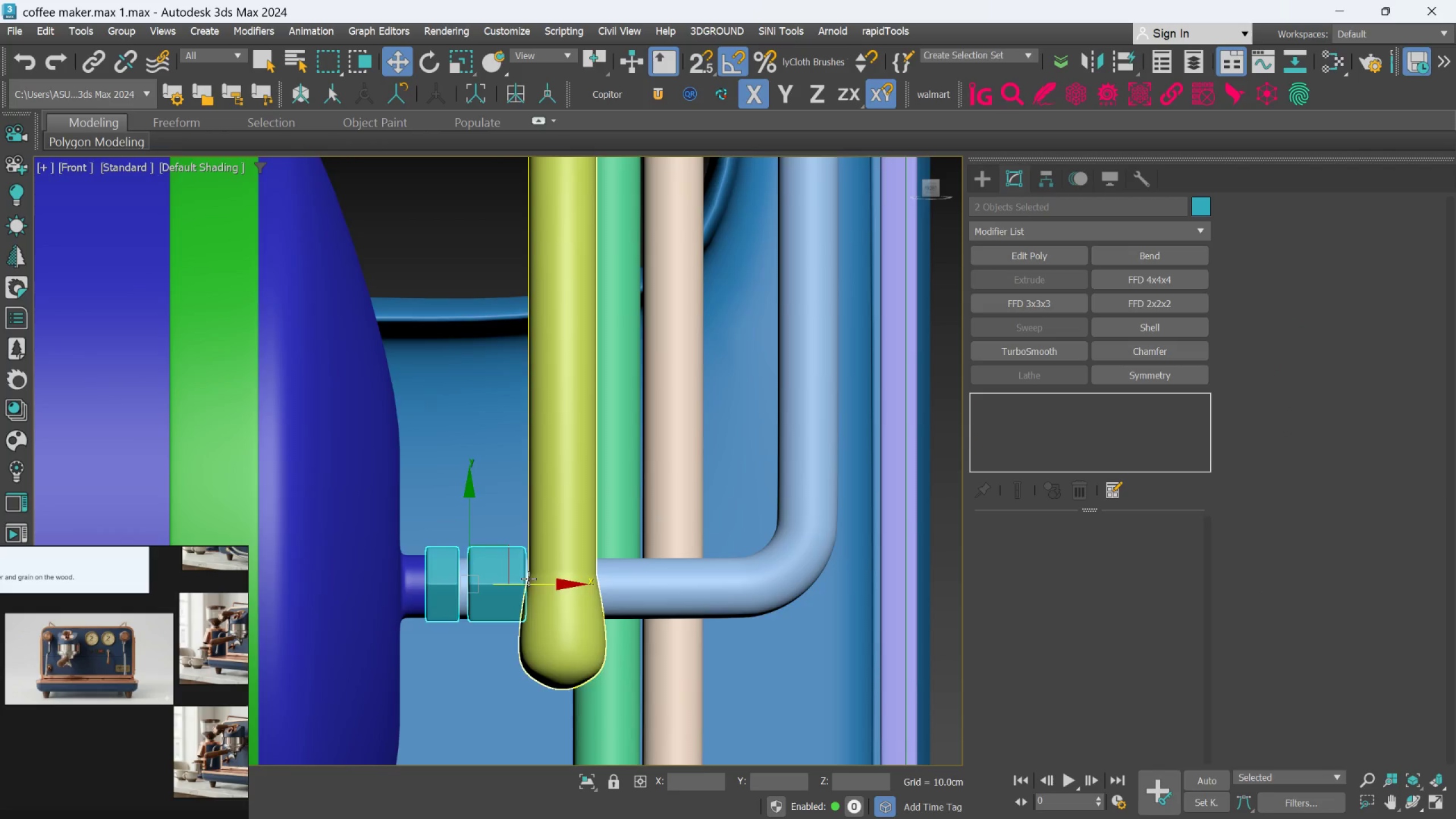 
scroll: coordinate [528, 578], scroll_direction: down, amount: 4.0
 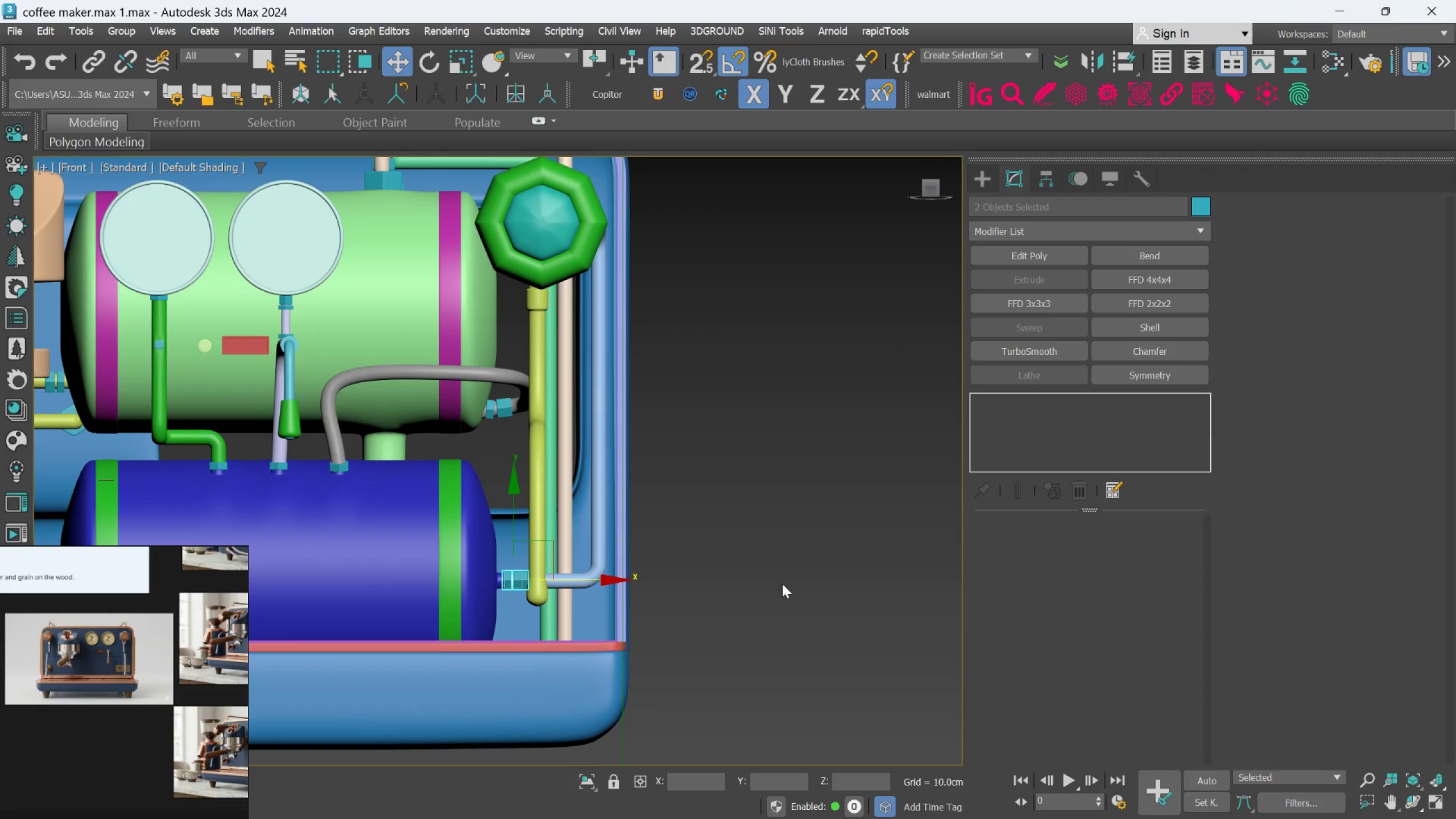 
left_click([797, 539])
 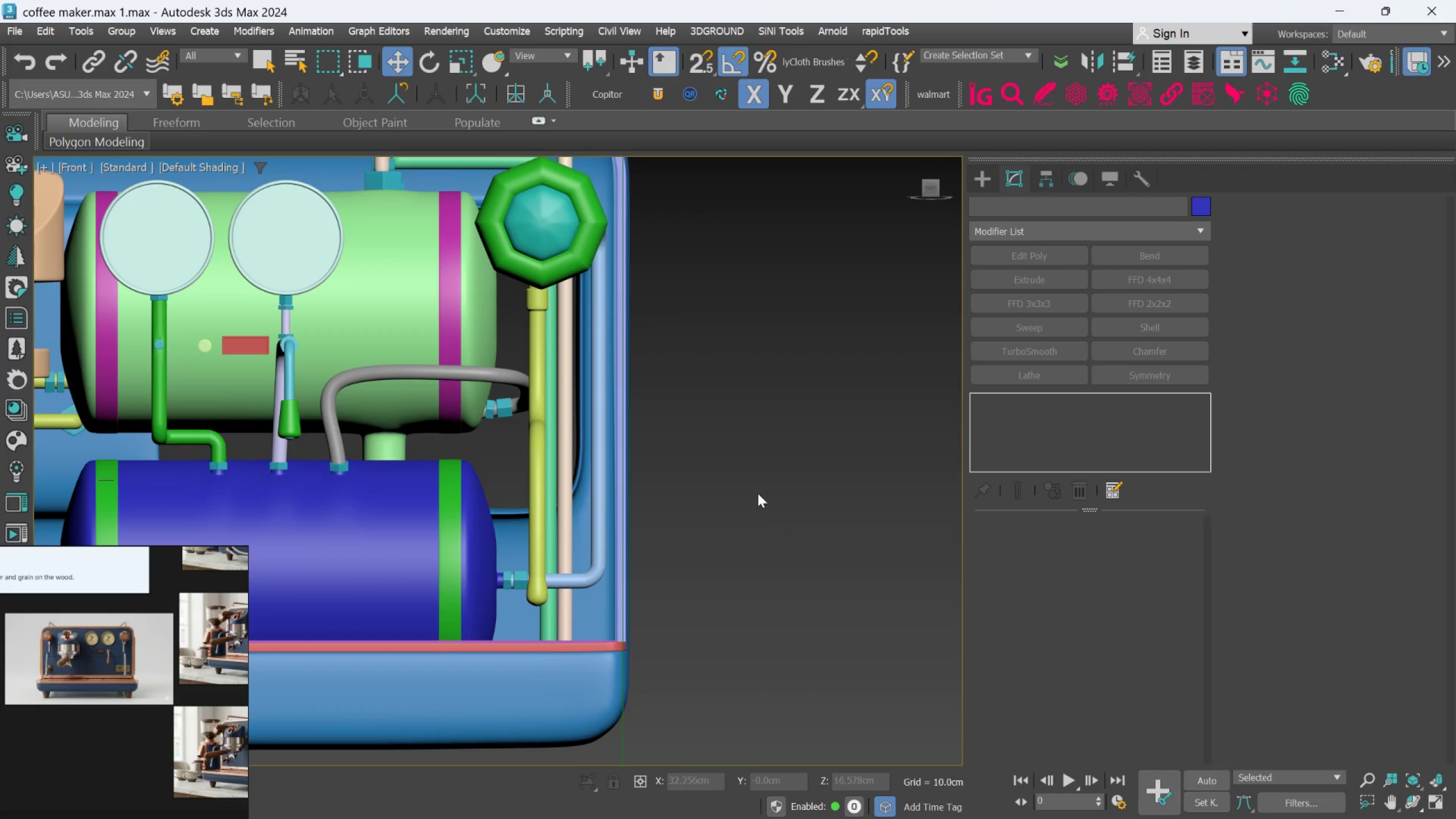 
right_click([763, 481])
 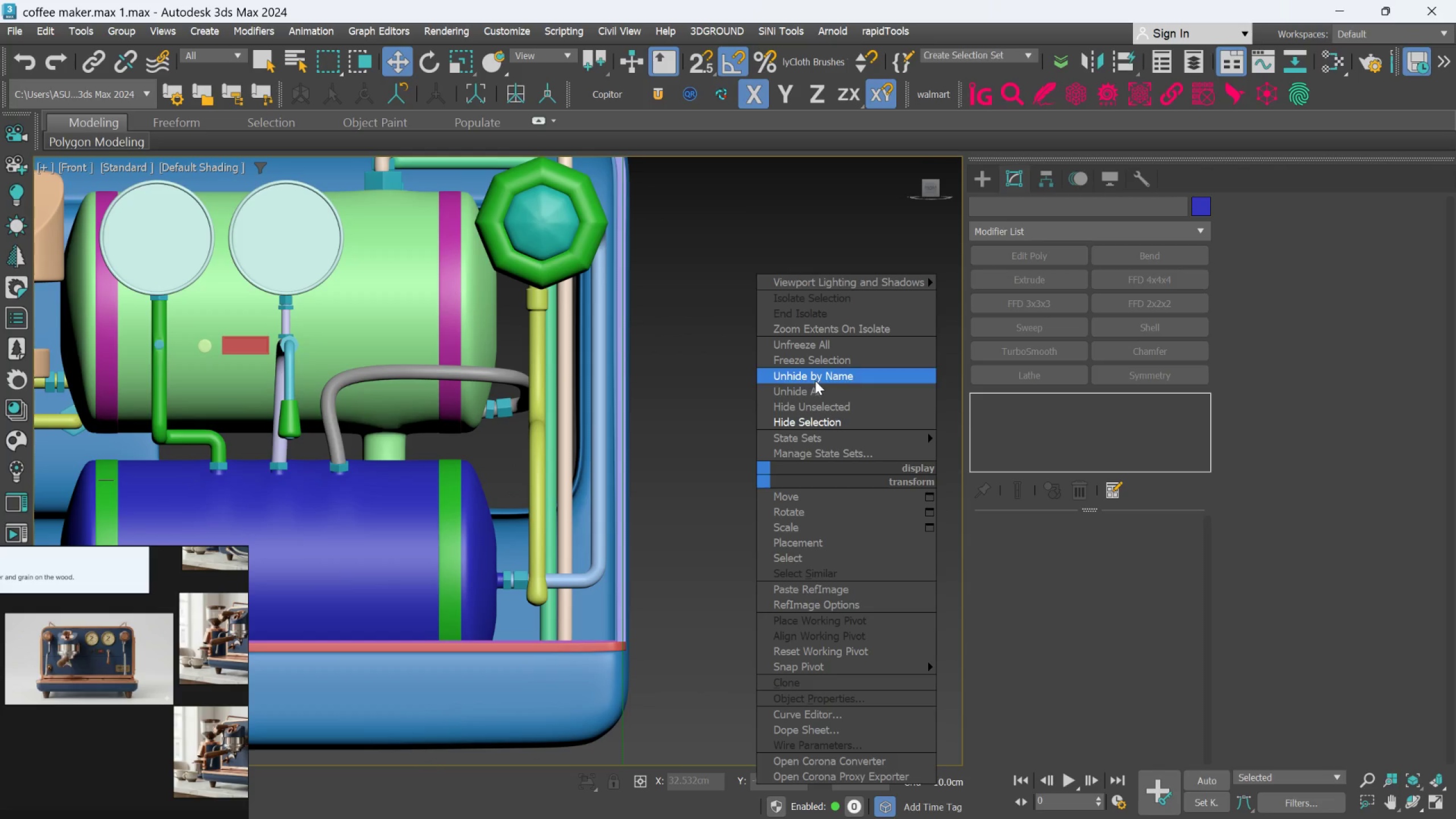 
left_click([812, 390])
 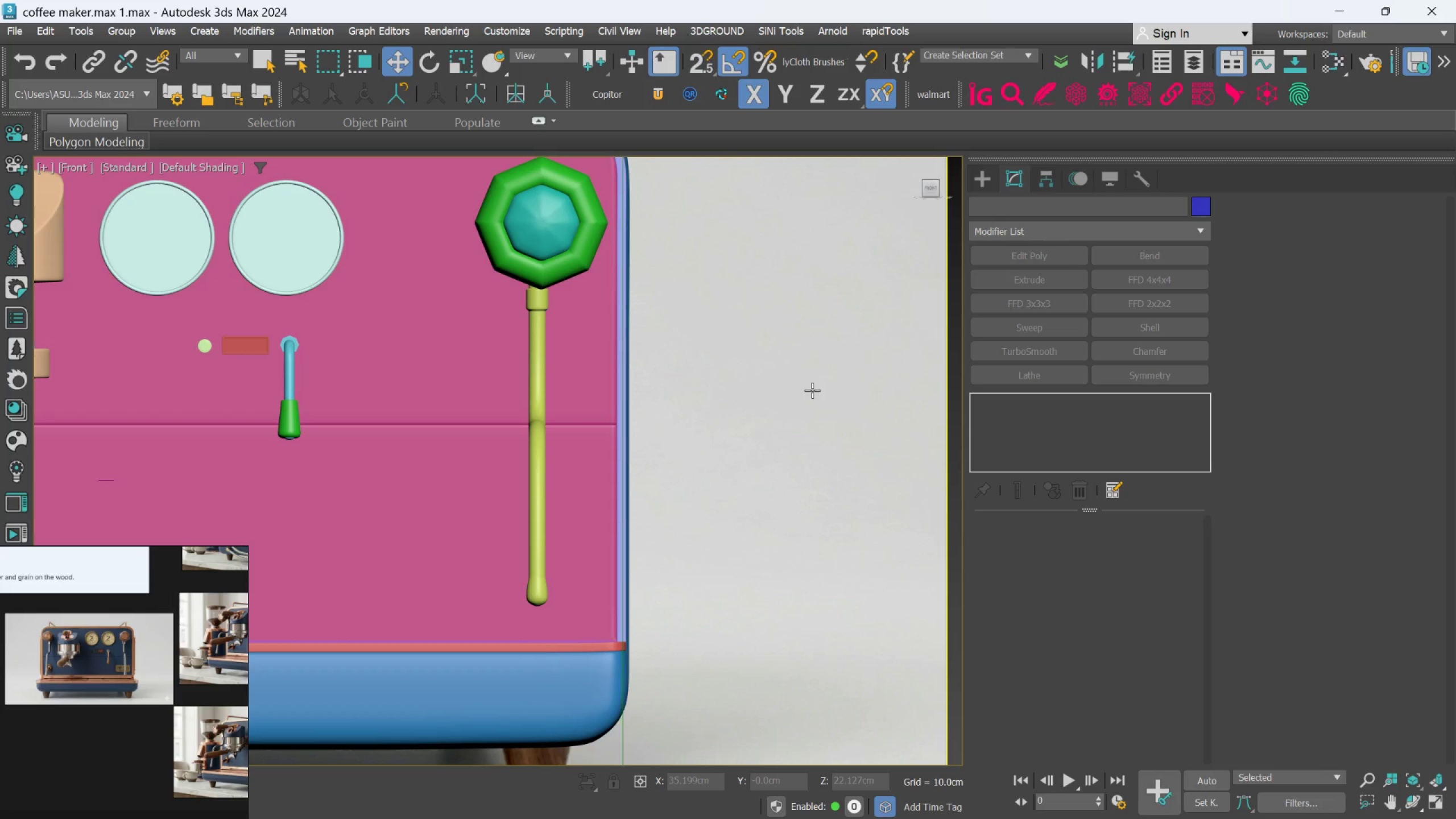 
scroll: coordinate [751, 466], scroll_direction: down, amount: 3.0
 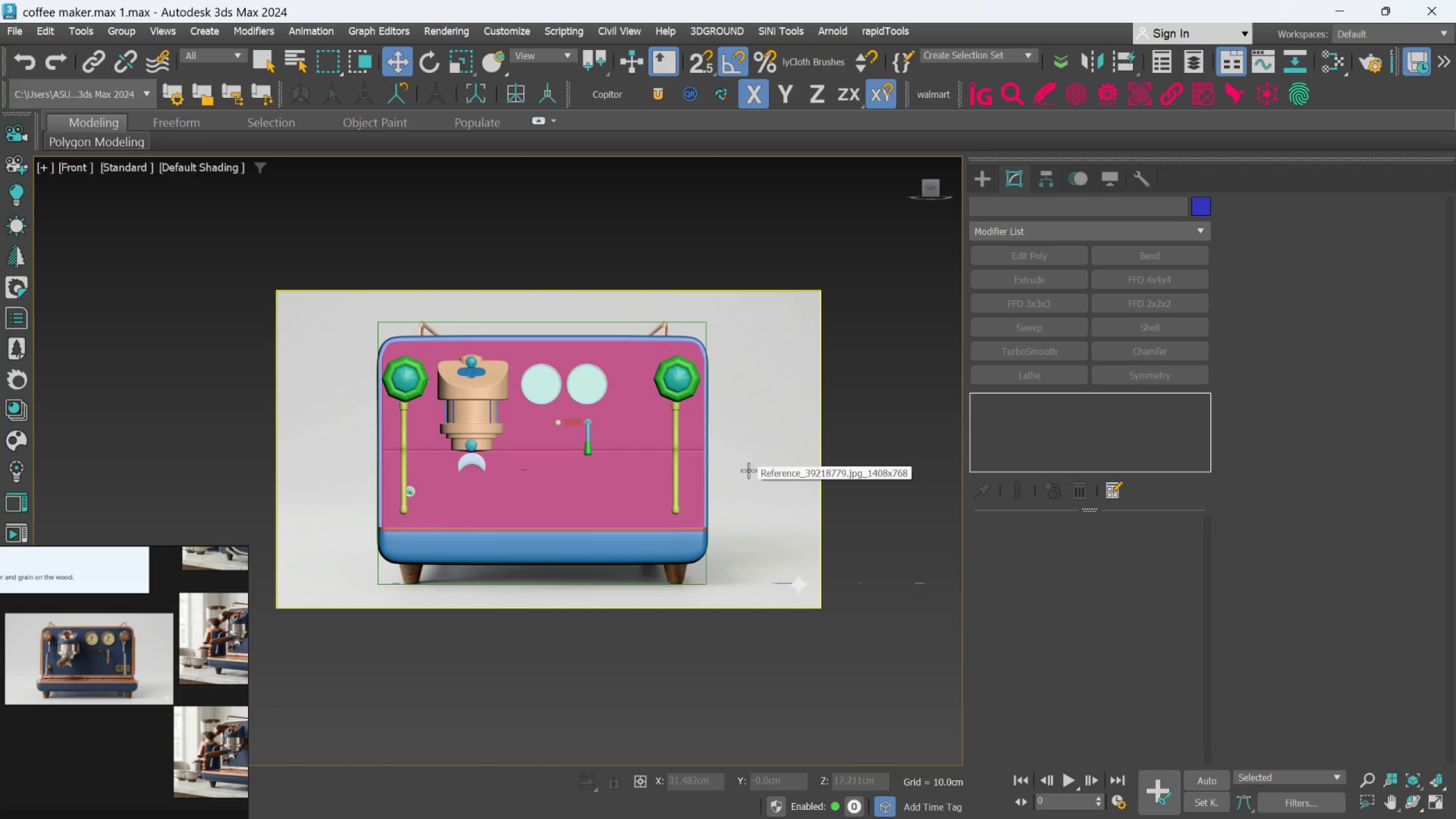 
scroll: coordinate [688, 493], scroll_direction: up, amount: 2.0
 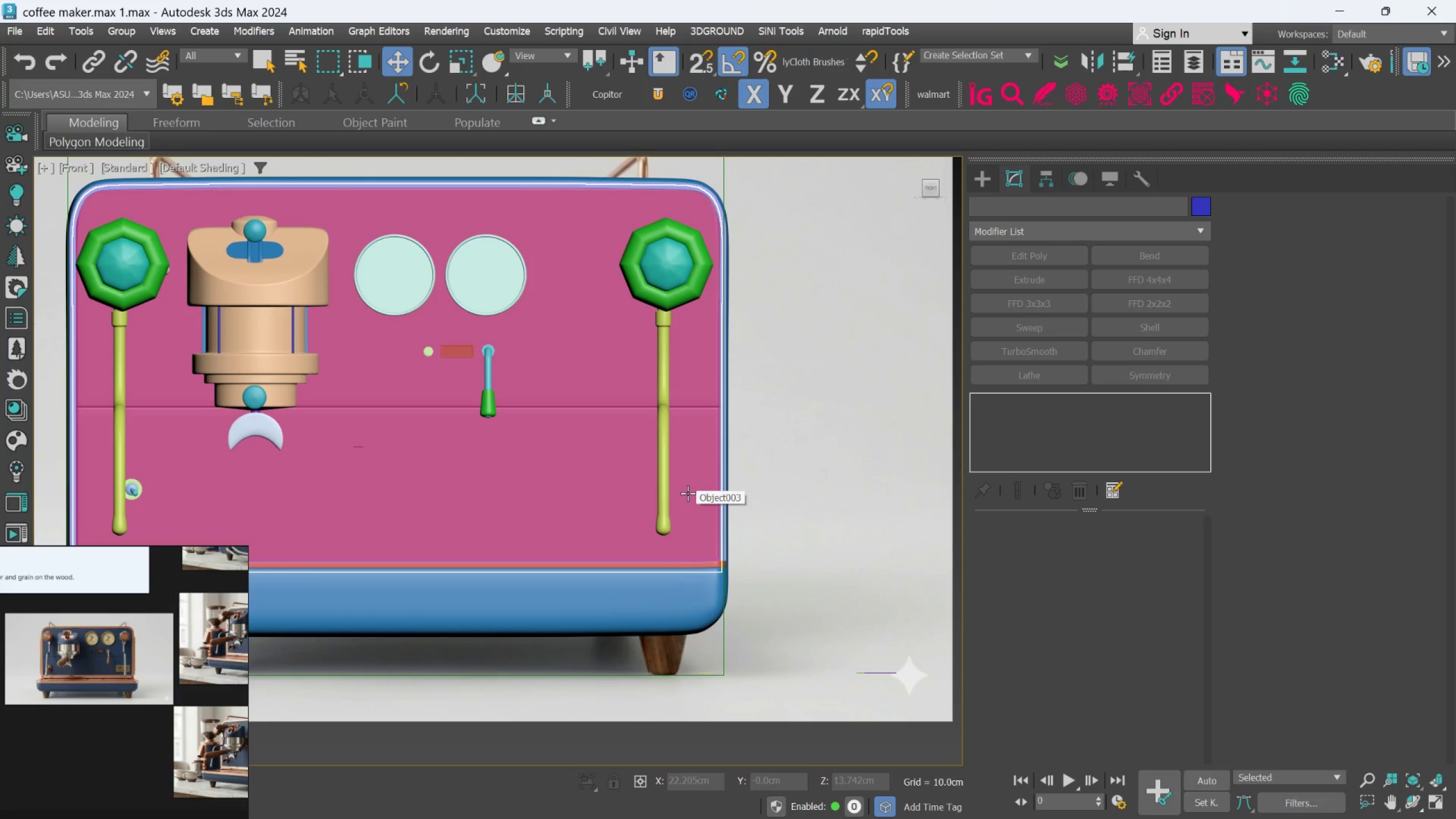 
key(Control+Z)
 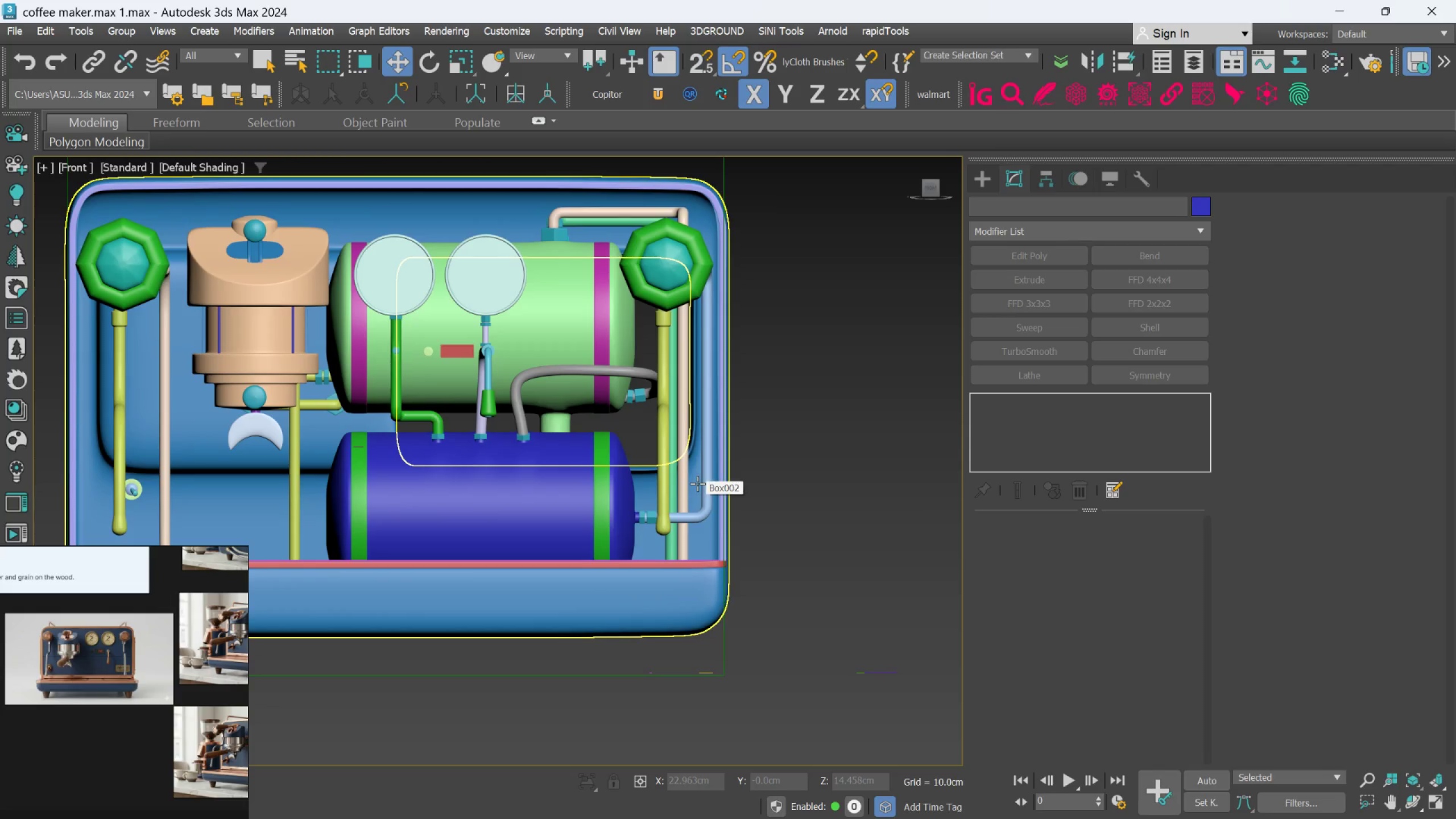 
hold_key(key=AltLeft, duration=3.81)
 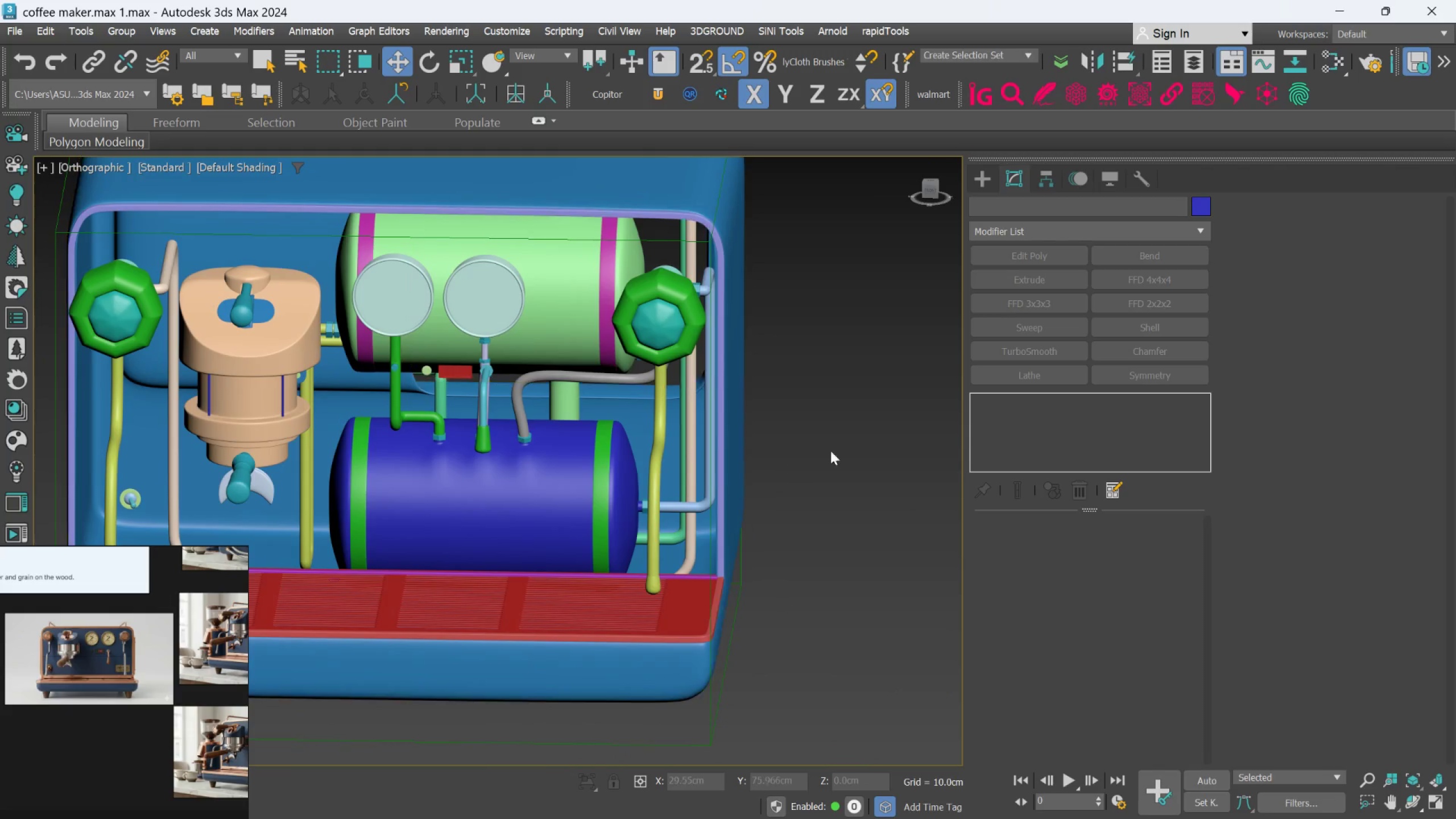 
right_click([846, 442])
 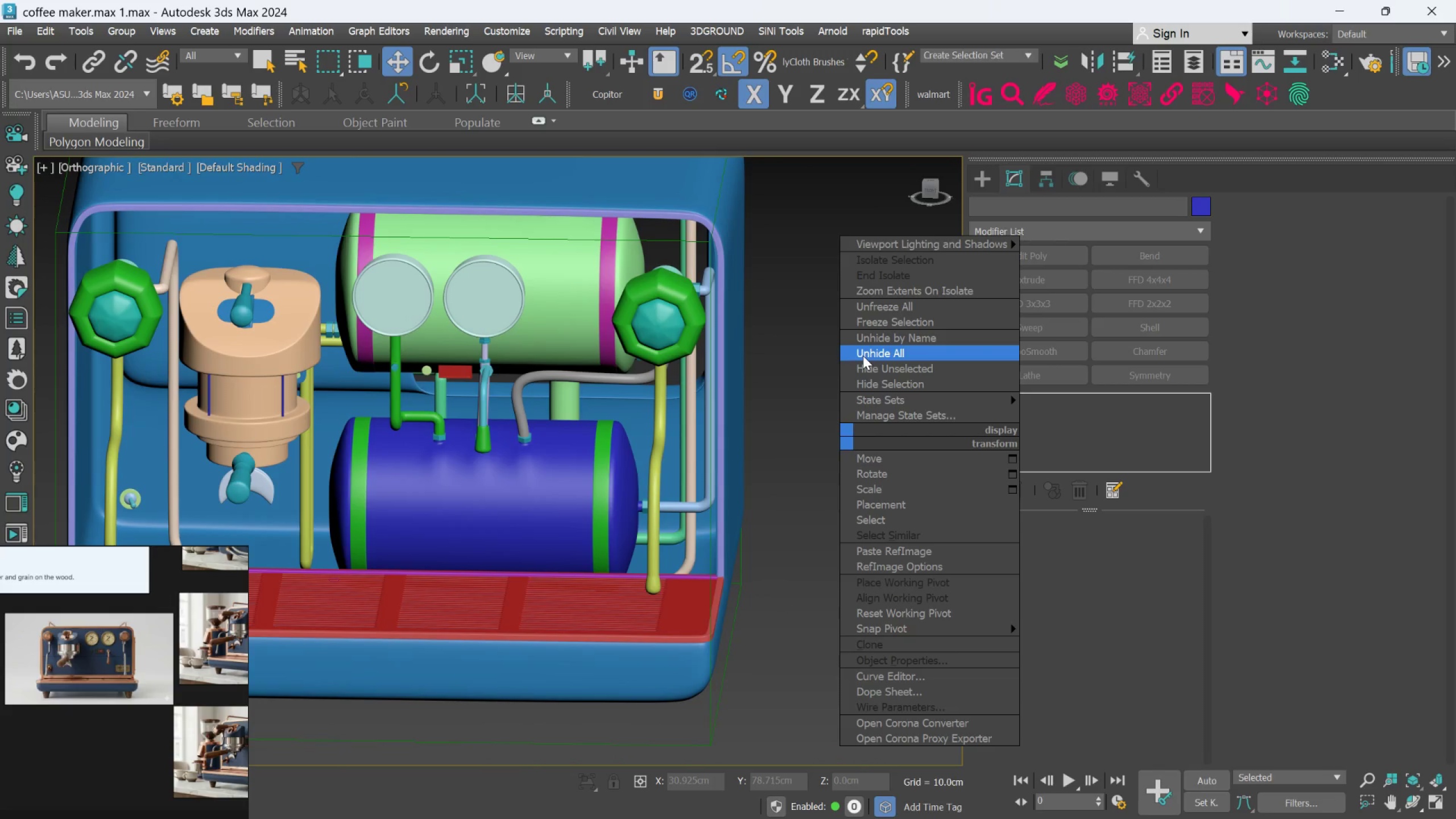 
left_click([863, 355])
 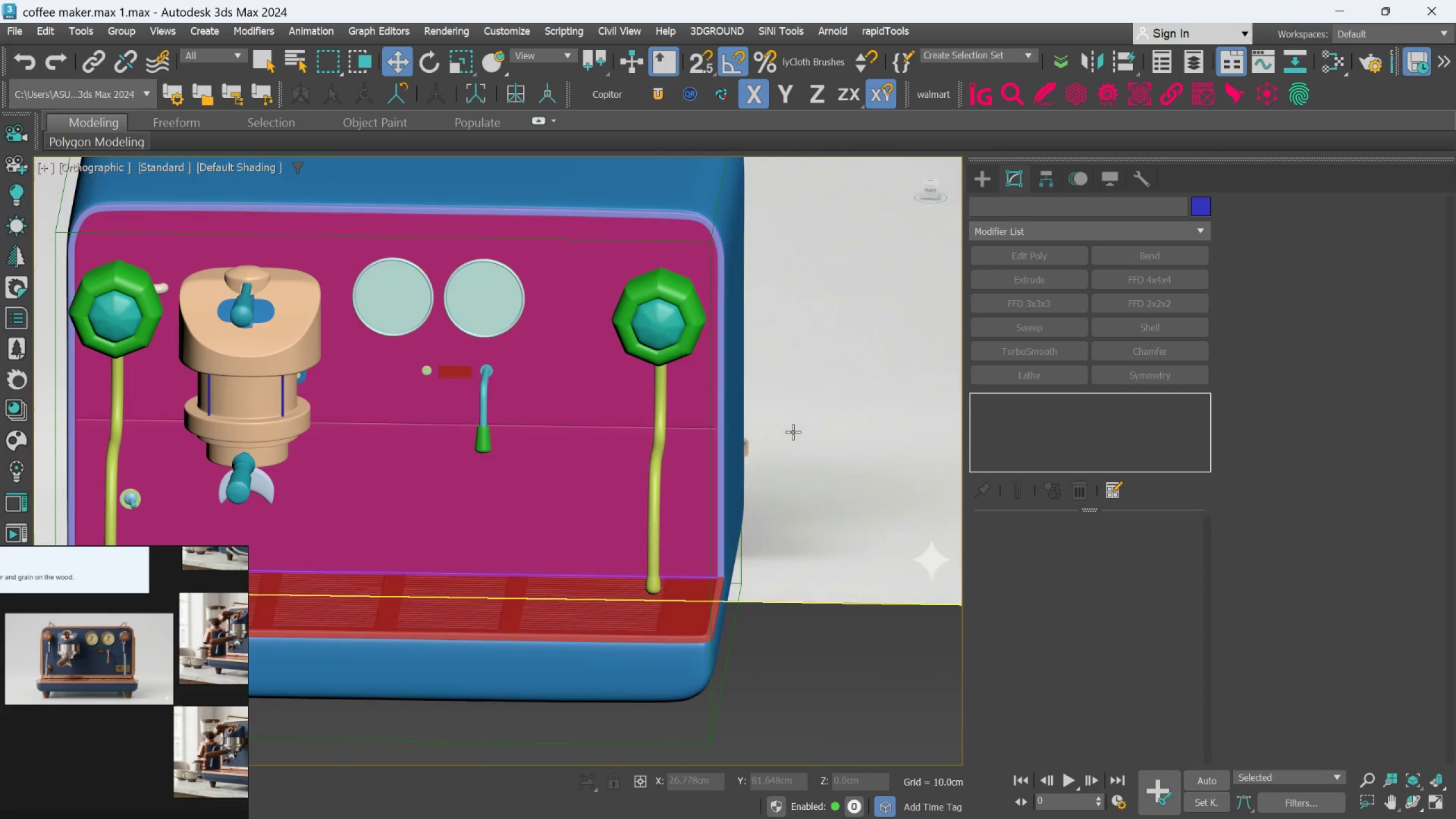 
scroll: coordinate [787, 442], scroll_direction: down, amount: 3.0
 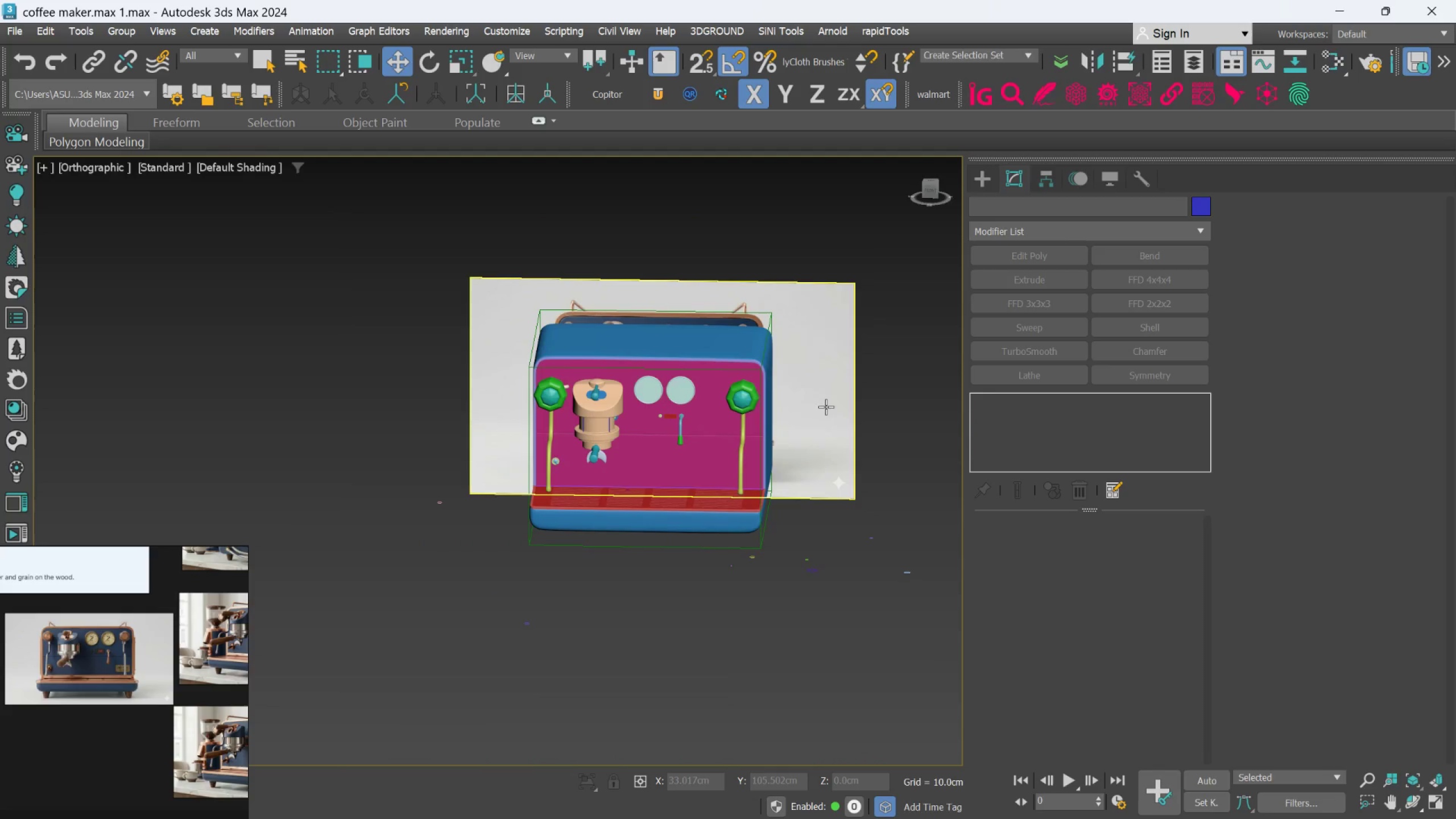 
left_click([828, 404])
 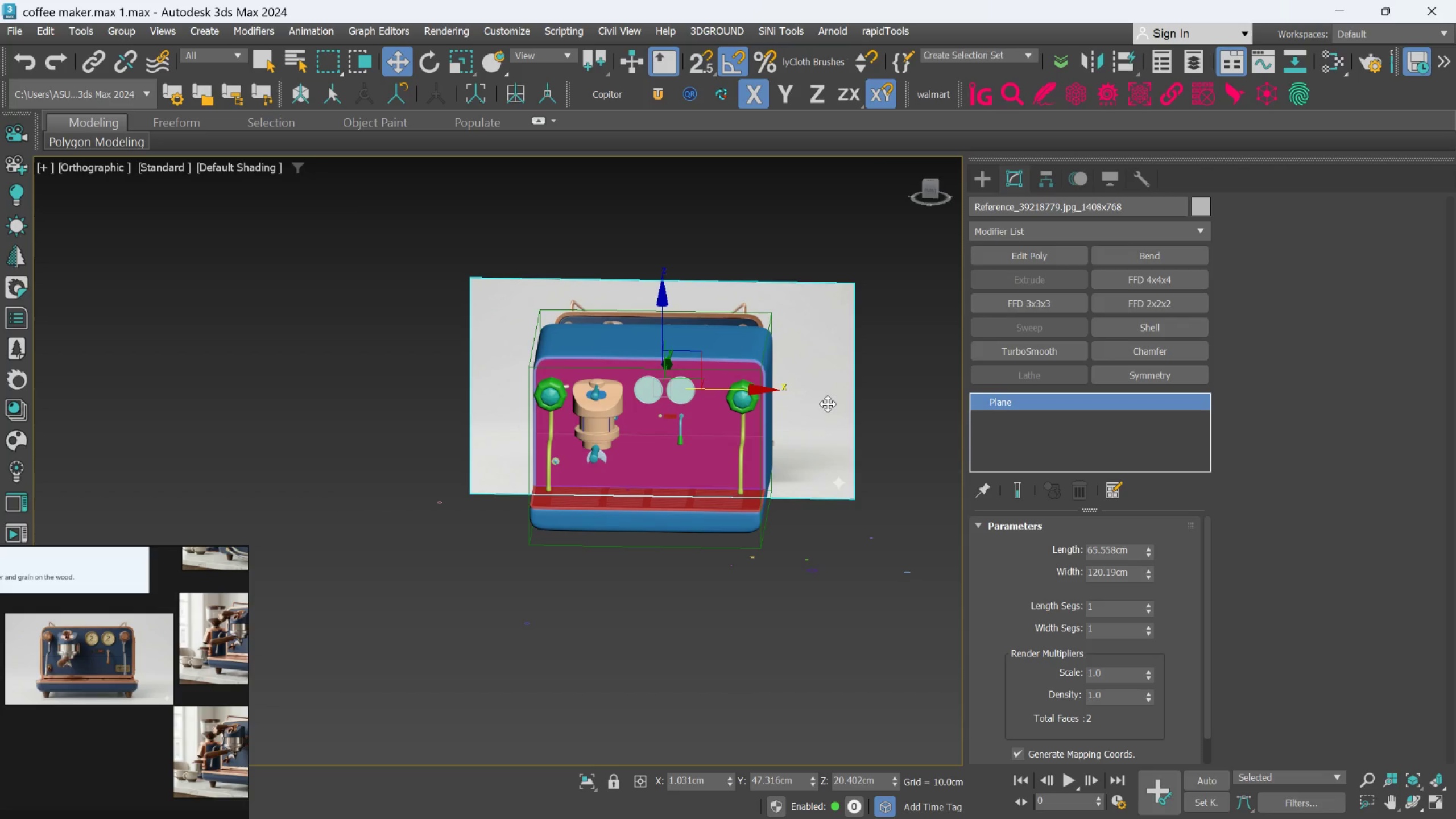 
right_click([828, 404])
 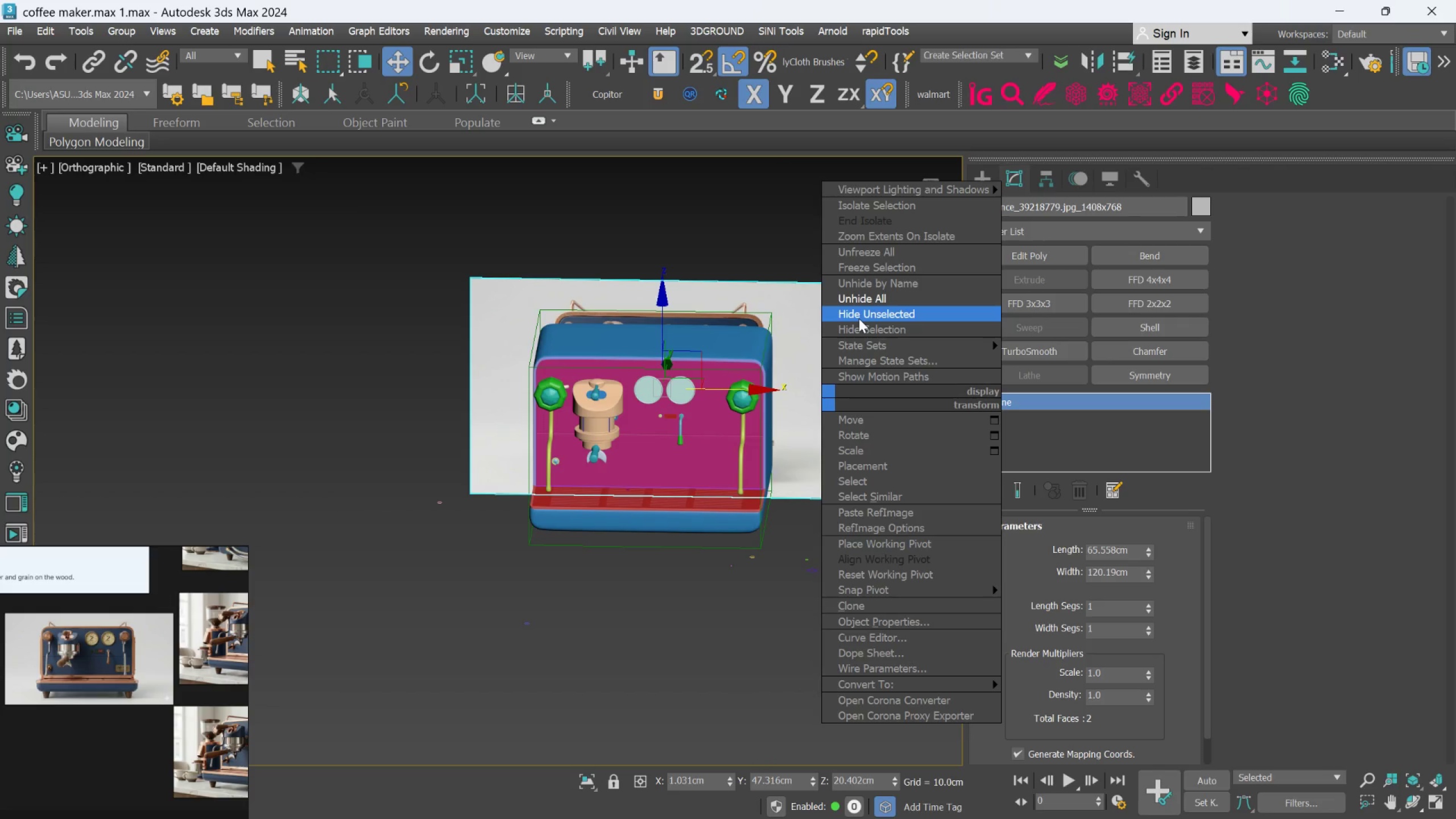 
left_click([856, 327])
 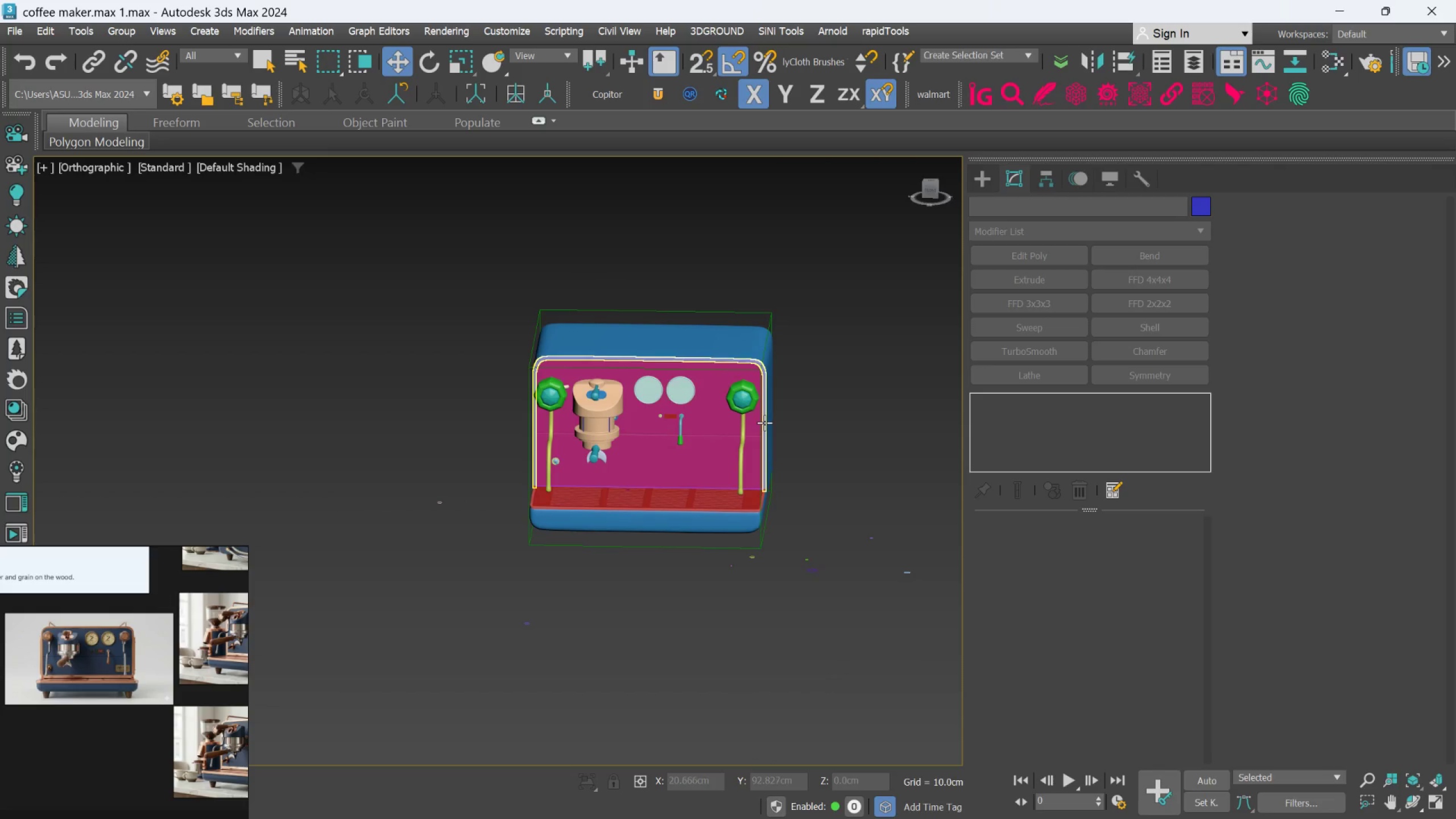 
scroll: coordinate [764, 423], scroll_direction: up, amount: 2.0
 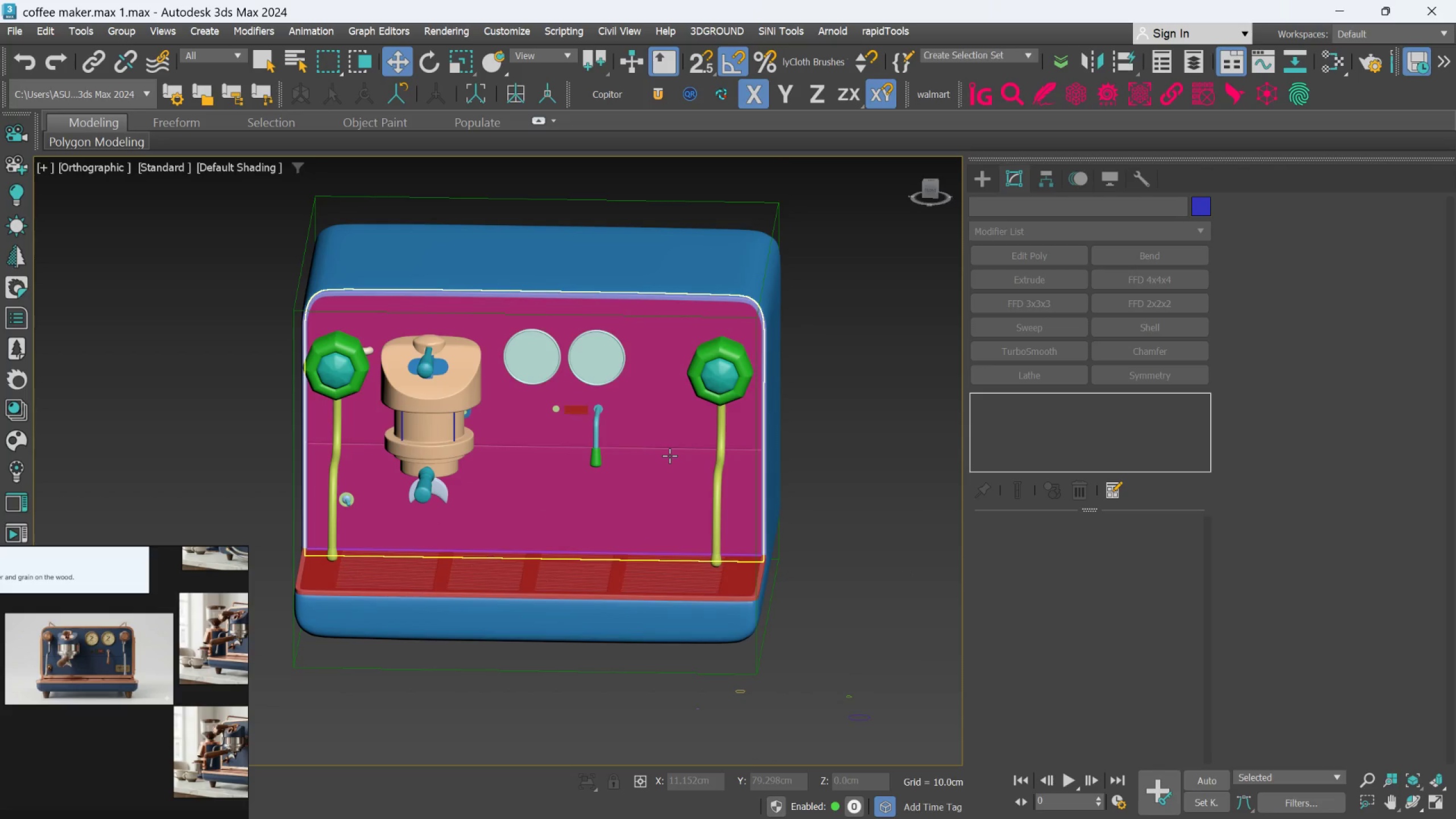 
key(Alt+AltLeft)
 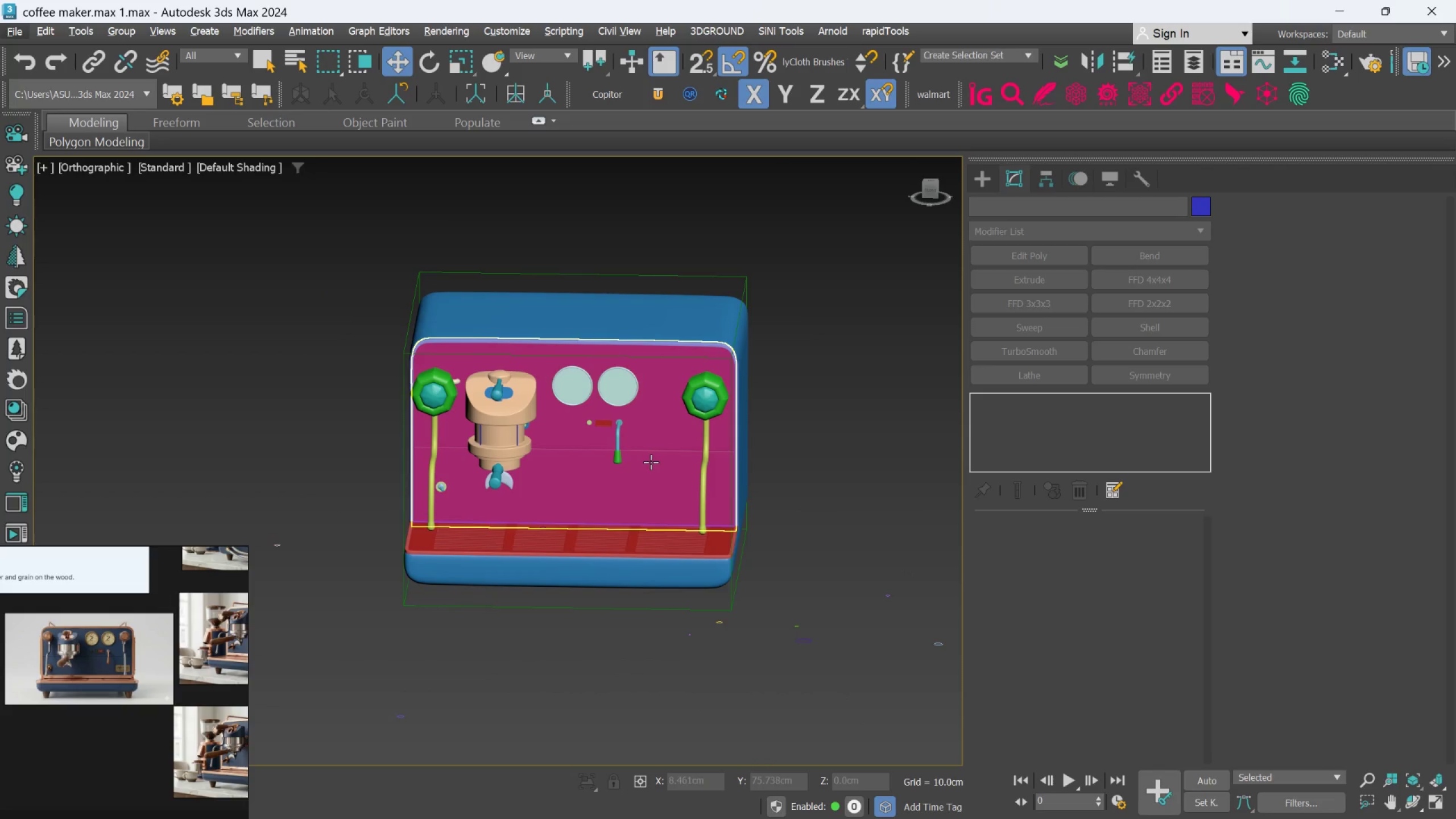 
scroll: coordinate [669, 456], scroll_direction: down, amount: 1.0
 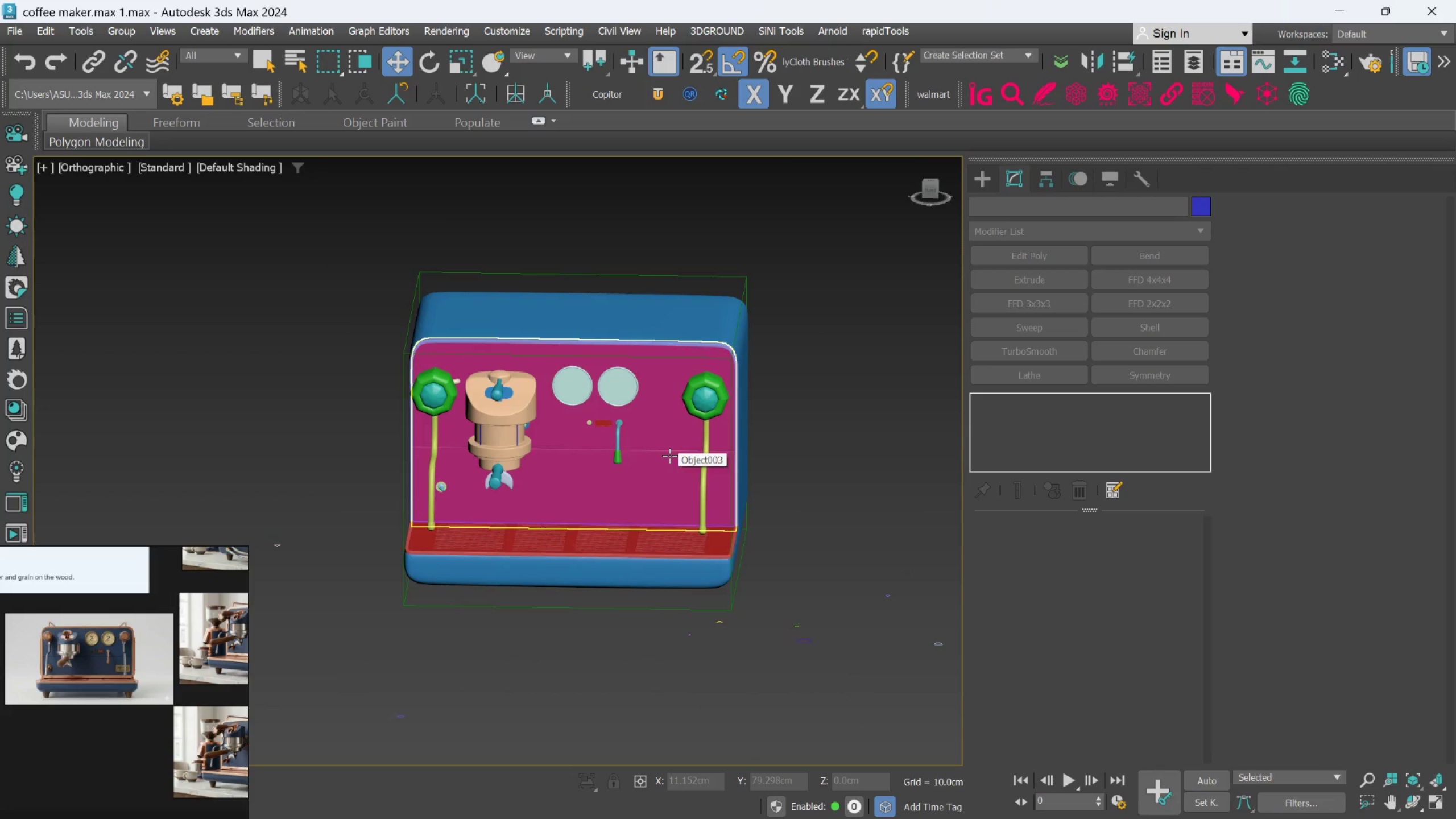 
key(F)
 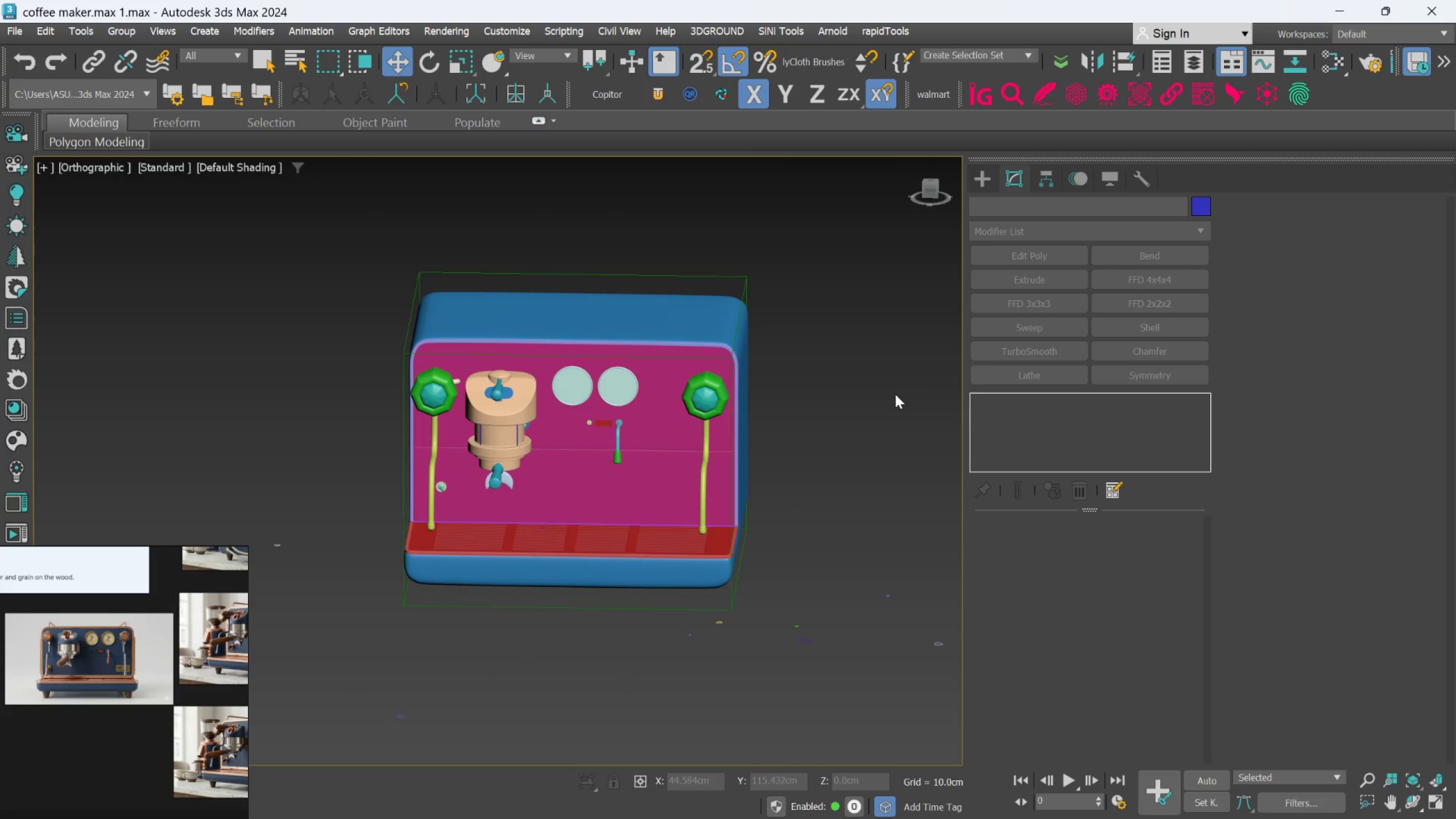 
key(F)
 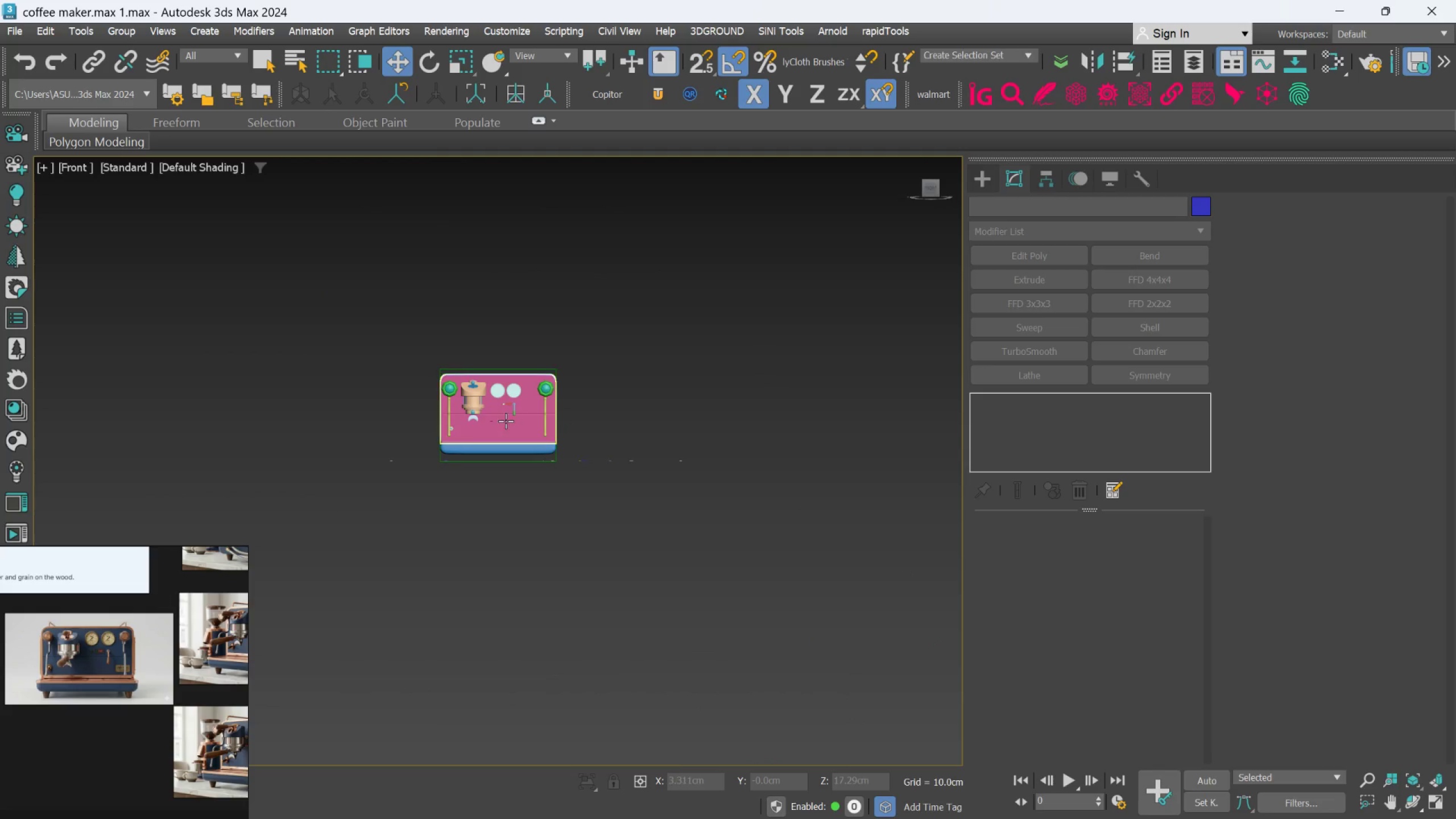 
scroll: coordinate [517, 392], scroll_direction: up, amount: 5.0
 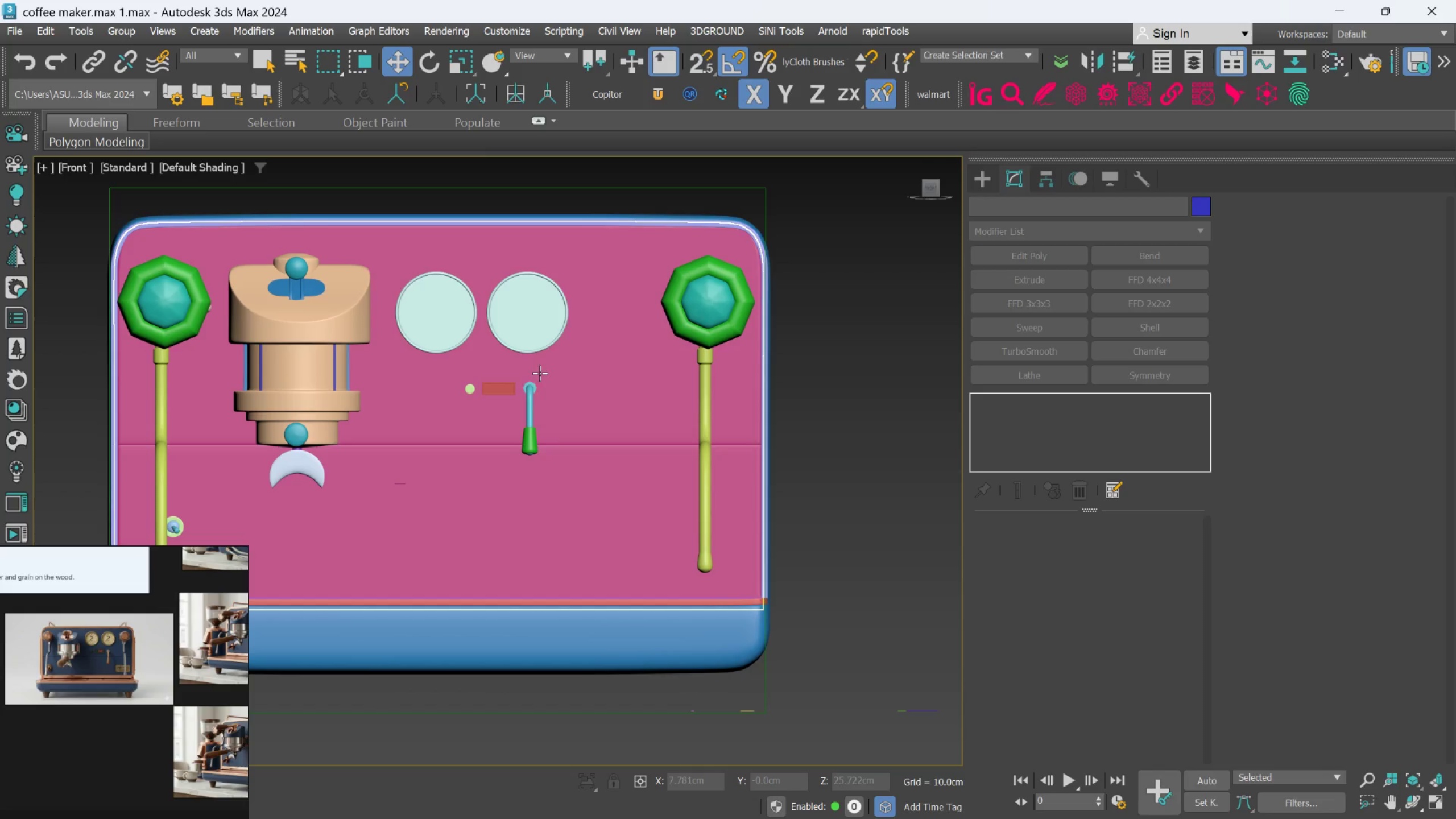 
left_click([541, 323])
 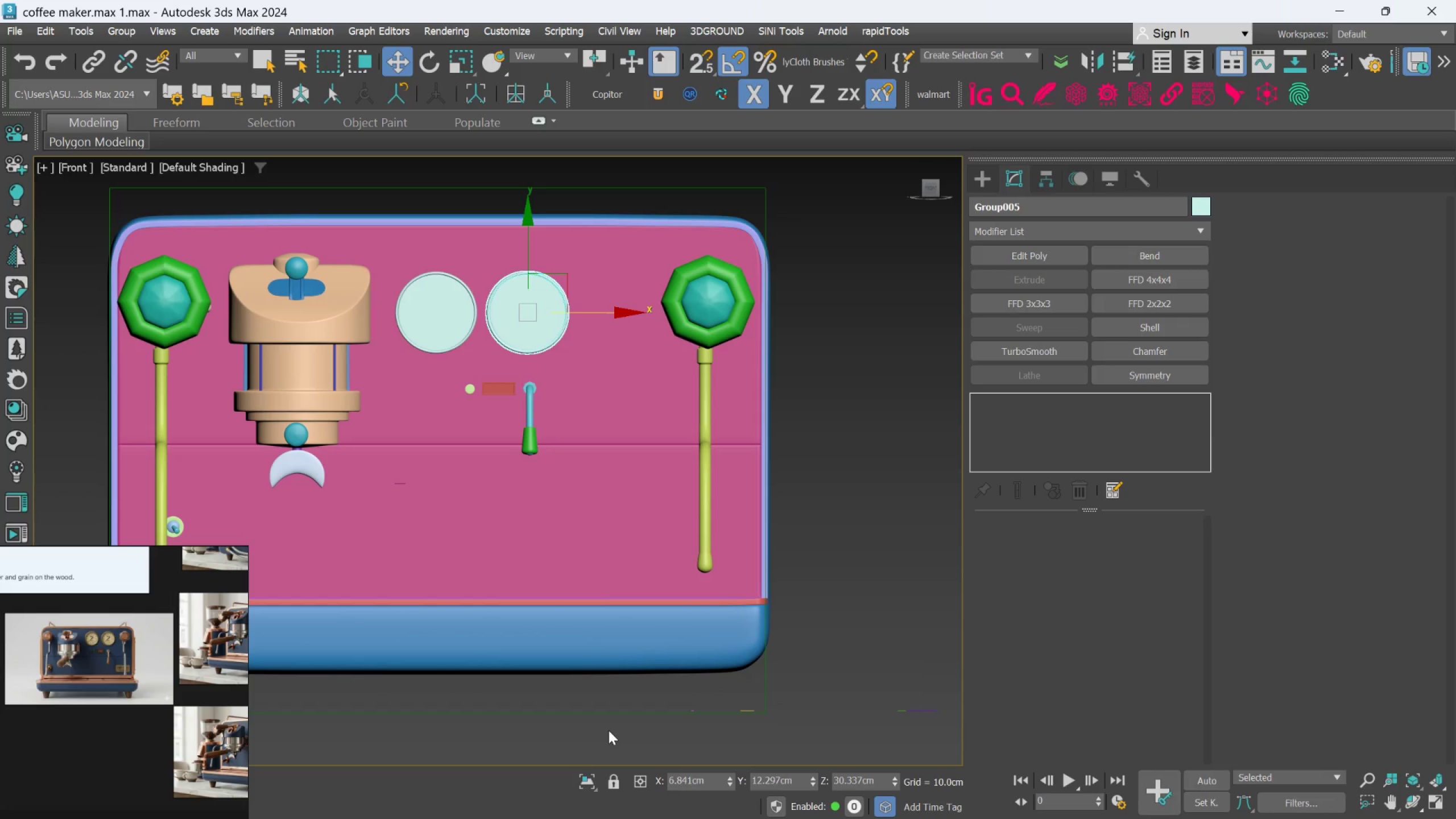 
left_click([613, 572])
 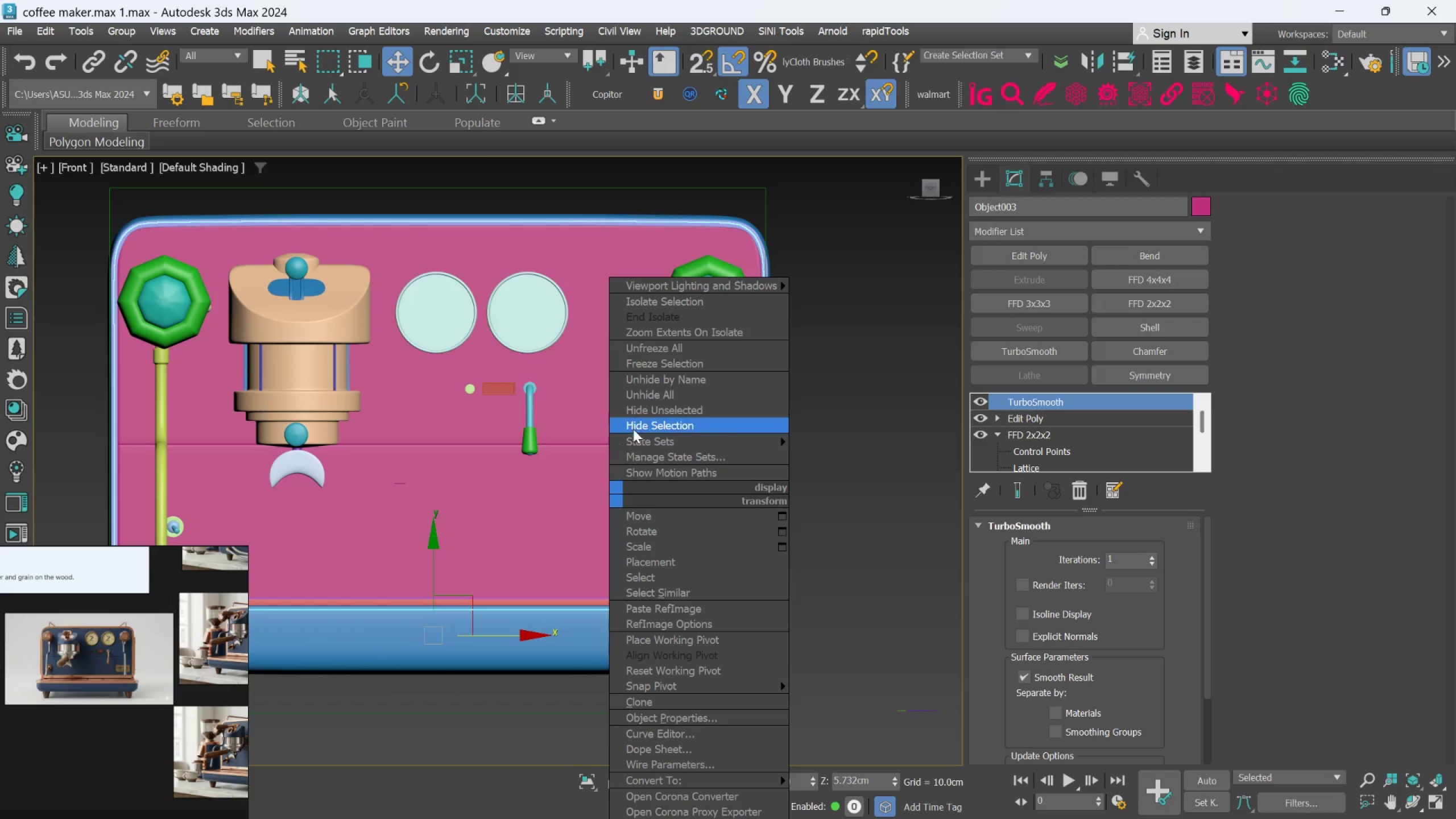 
left_click_drag(start_coordinate=[636, 424], to_coordinate=[636, 490])
 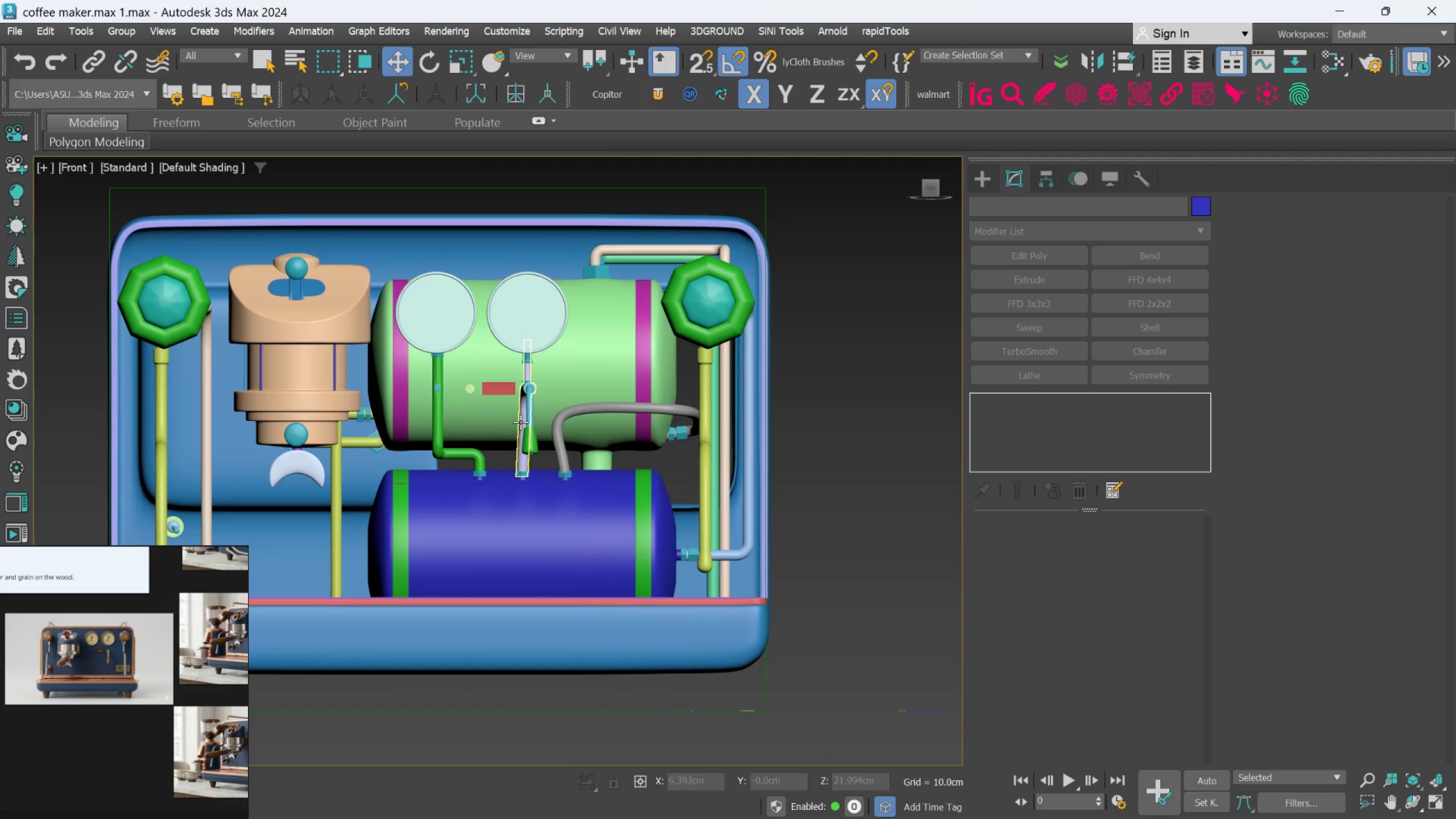 
scroll: coordinate [520, 422], scroll_direction: up, amount: 1.0
 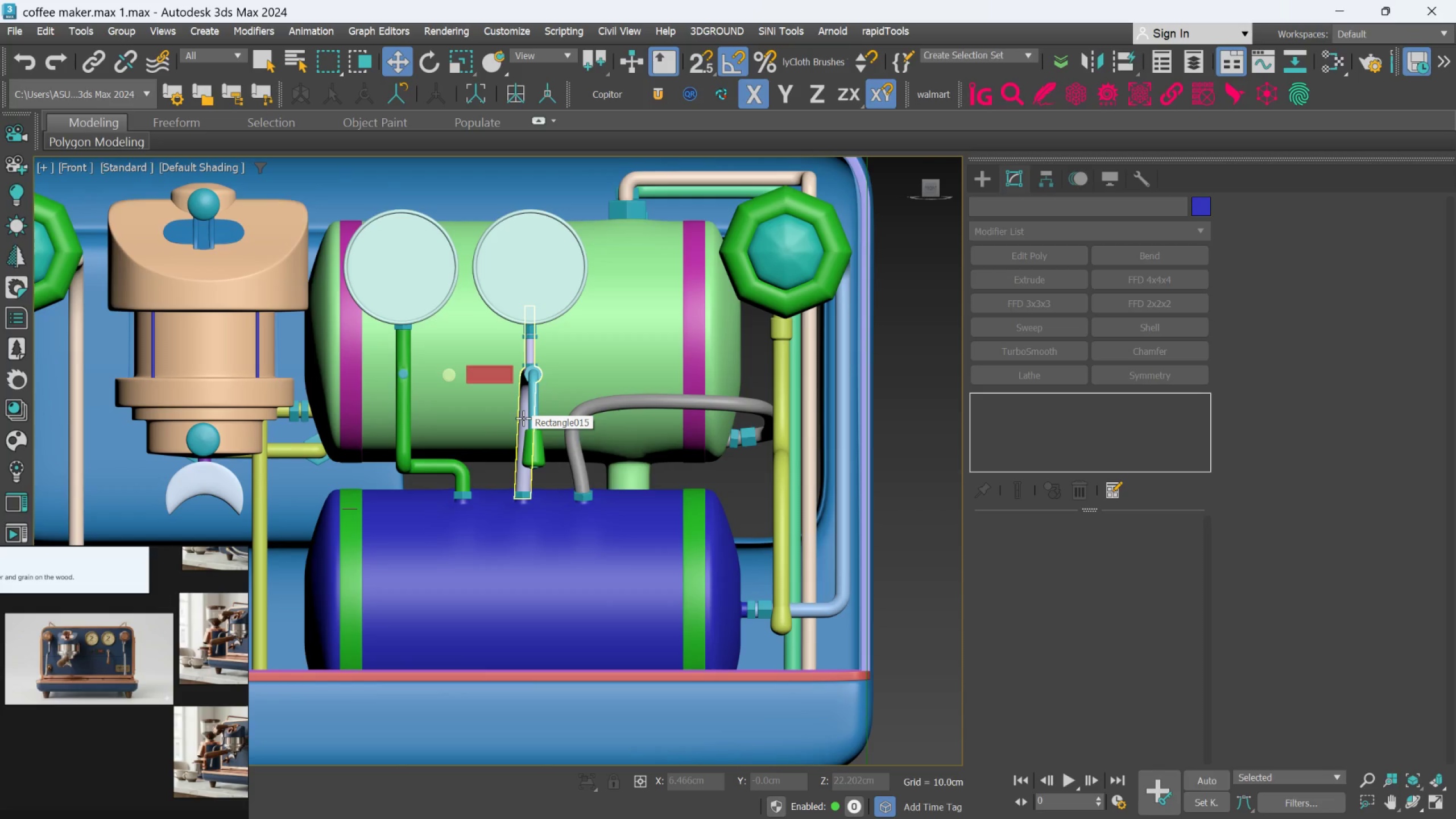 
wait(9.95)
 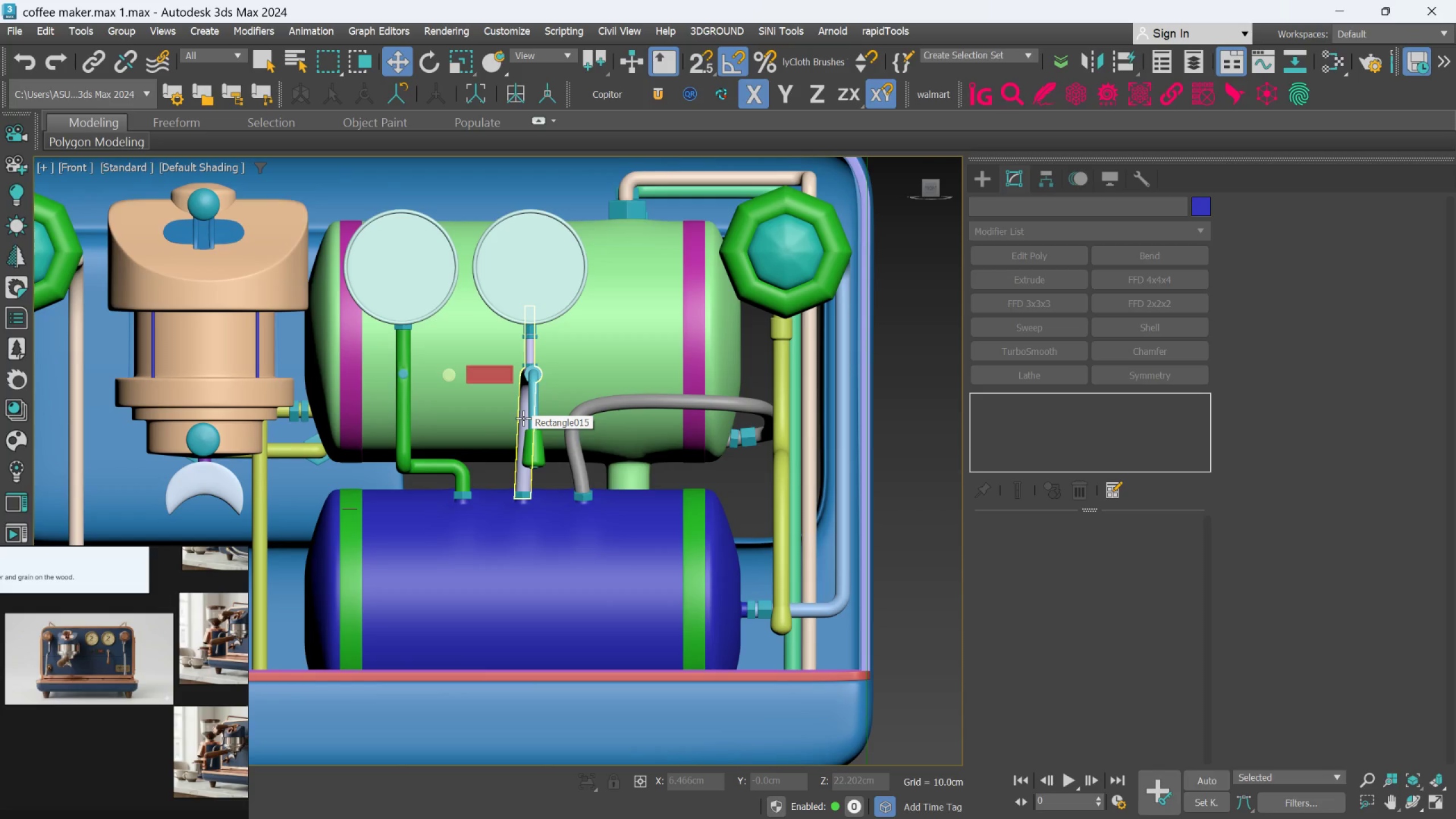 
left_click([540, 287])
 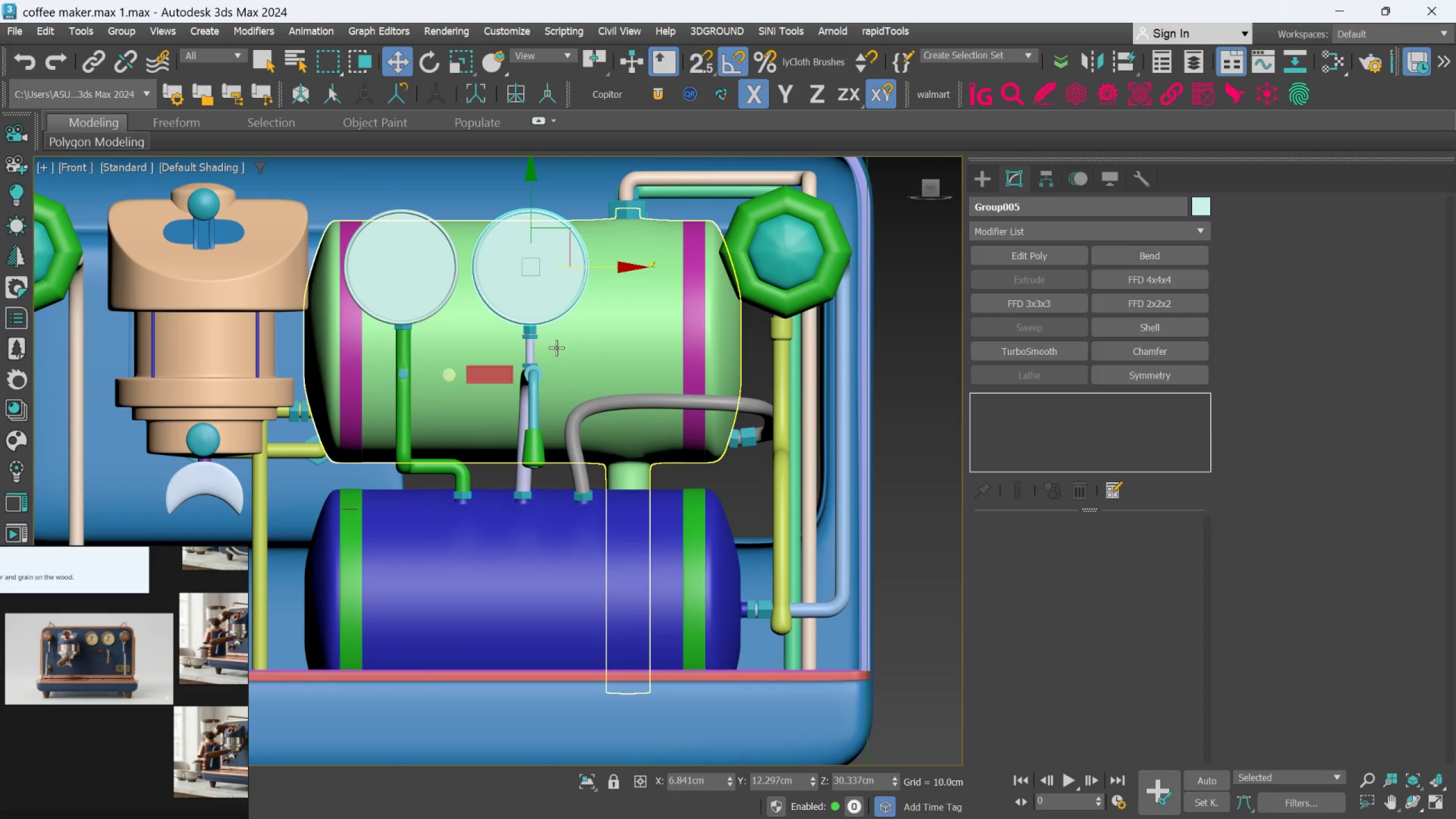 
scroll: coordinate [542, 345], scroll_direction: up, amount: 4.0
 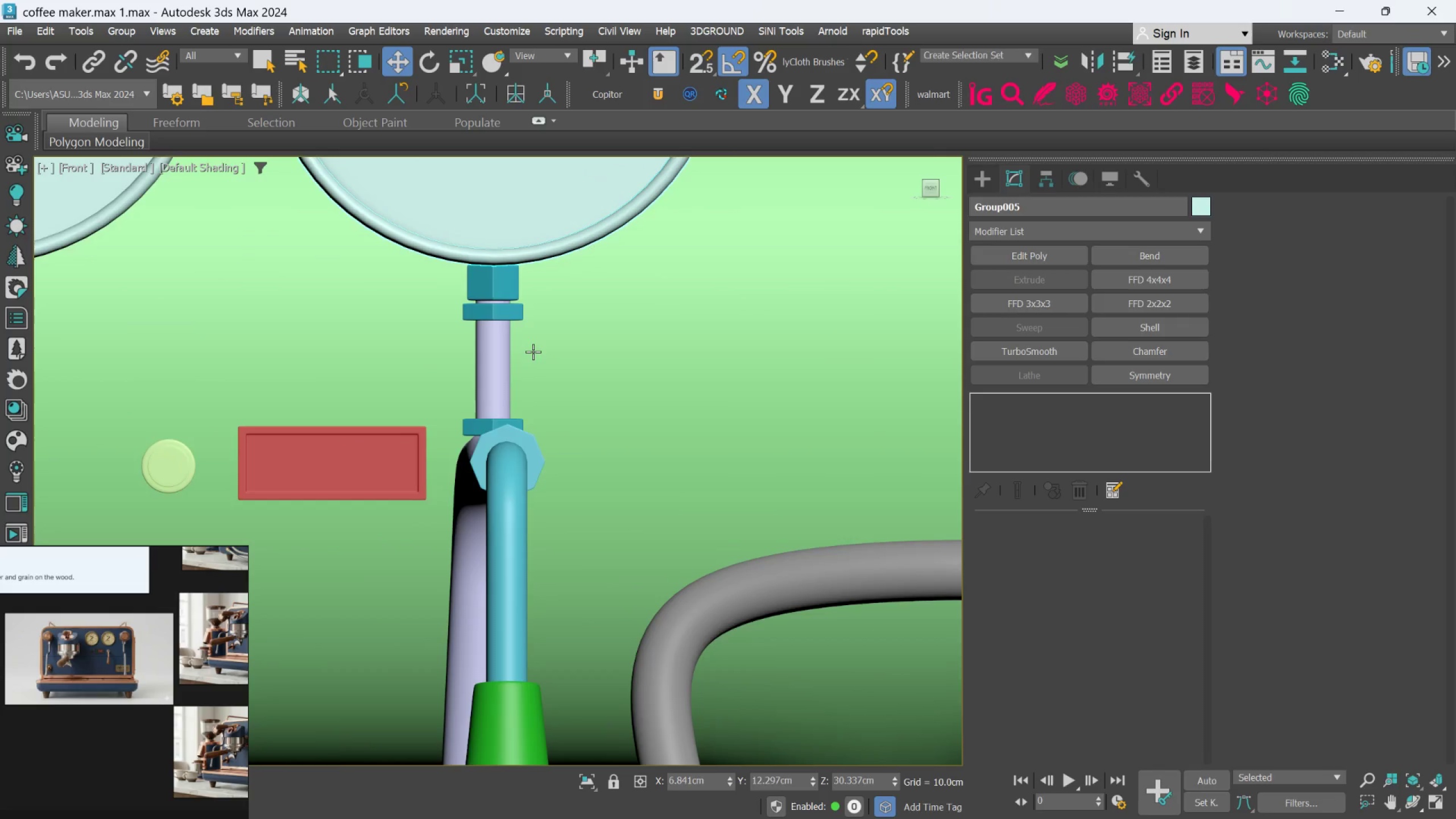 
scroll: coordinate [580, 308], scroll_direction: down, amount: 2.0
 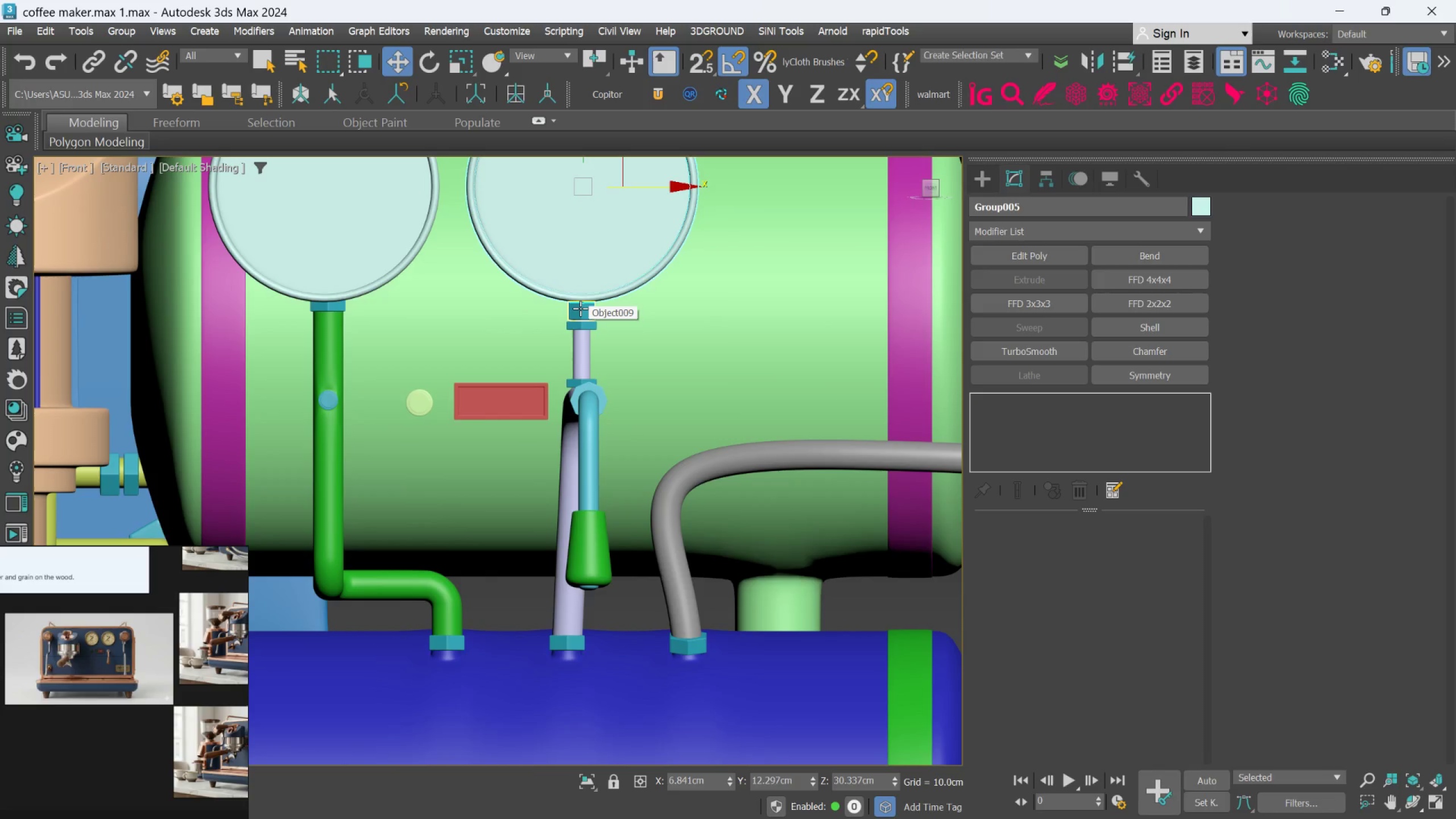 
hold_key(key=ShiftLeft, duration=1.75)
left_click([580, 308])
 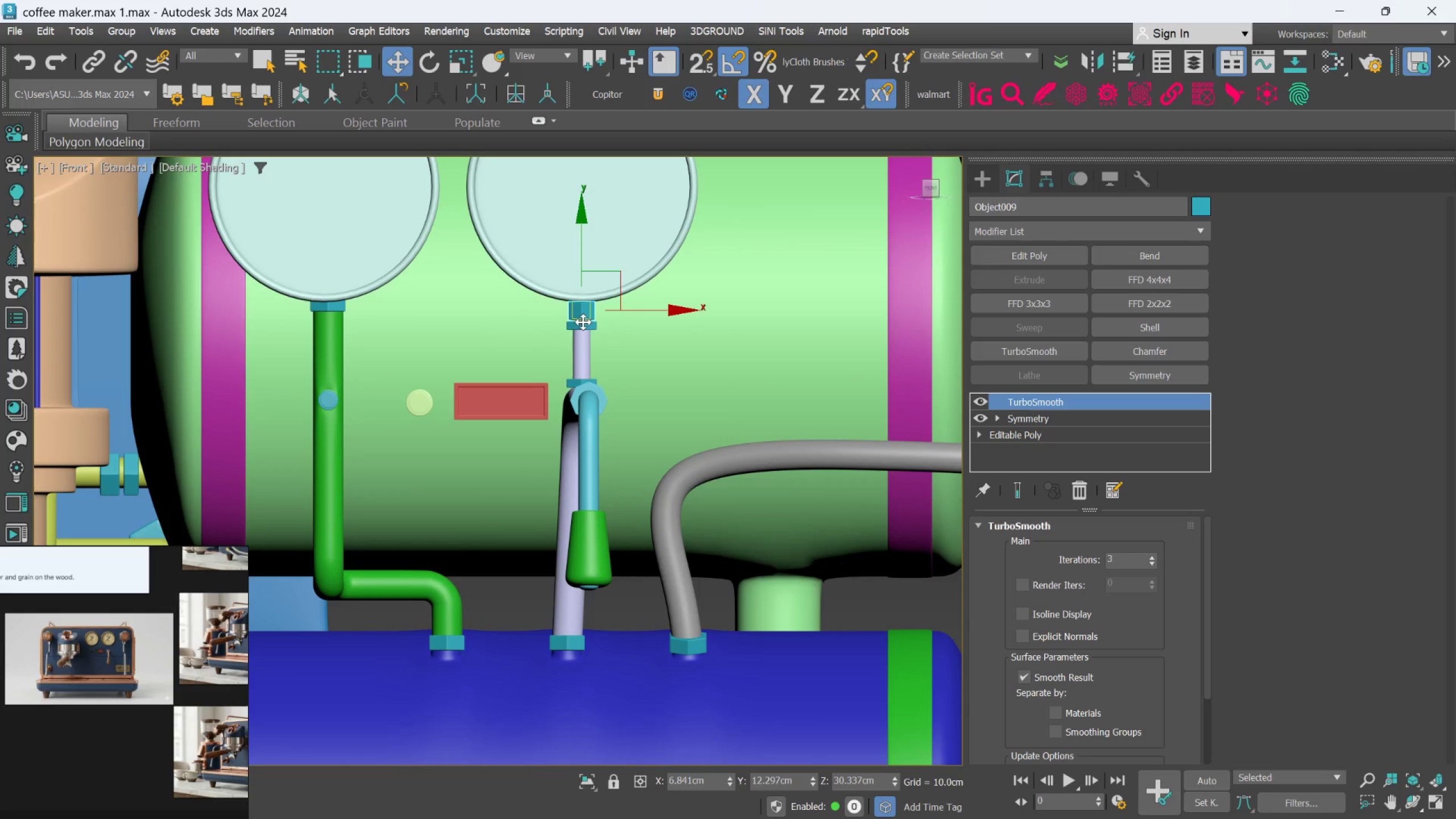 
left_click([583, 322])
 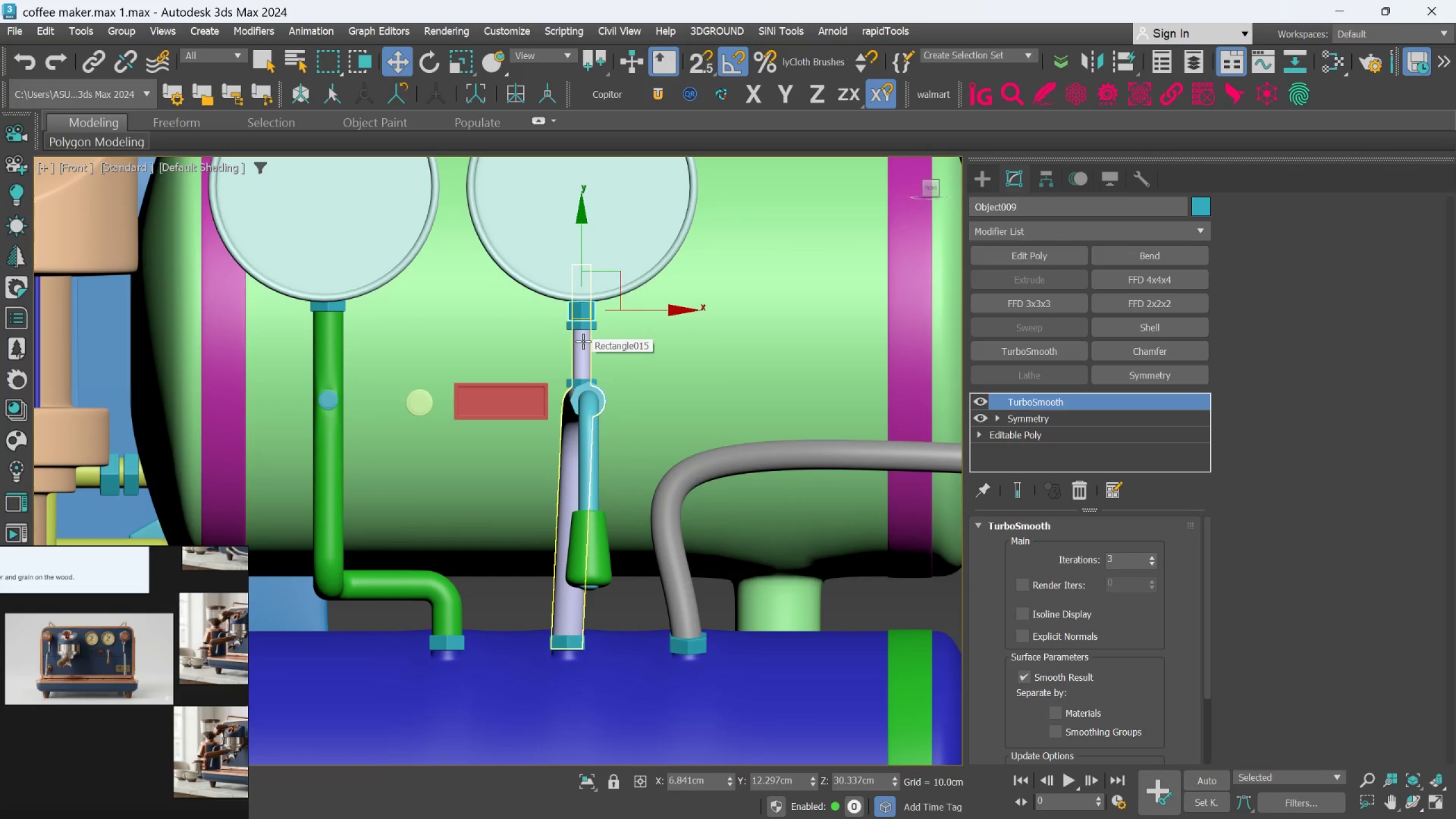 
hold_key(key=ShiftLeft, duration=0.97)
left_click([583, 341])
 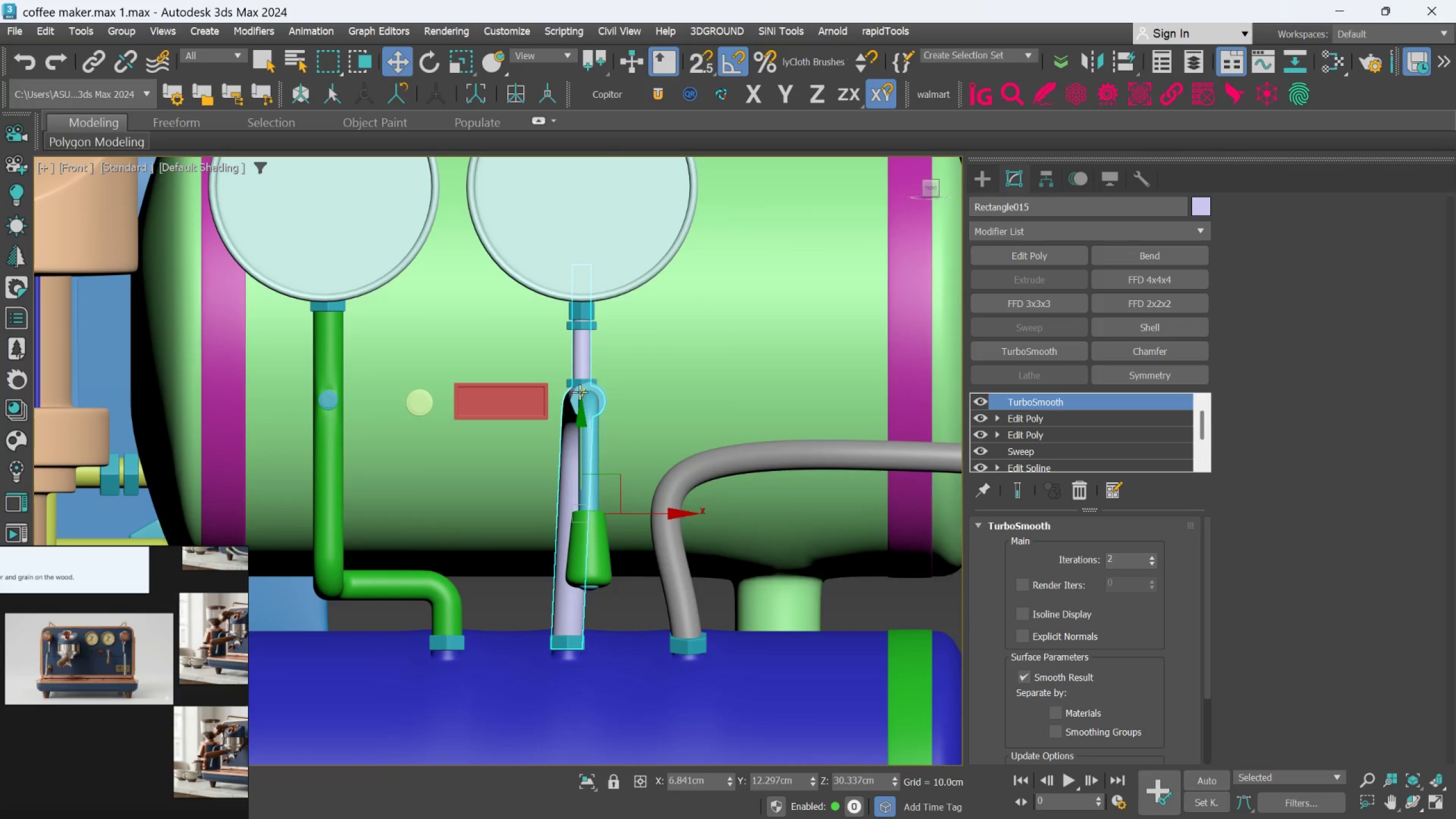 
hold_key(key=ShiftLeft, duration=1.59)
 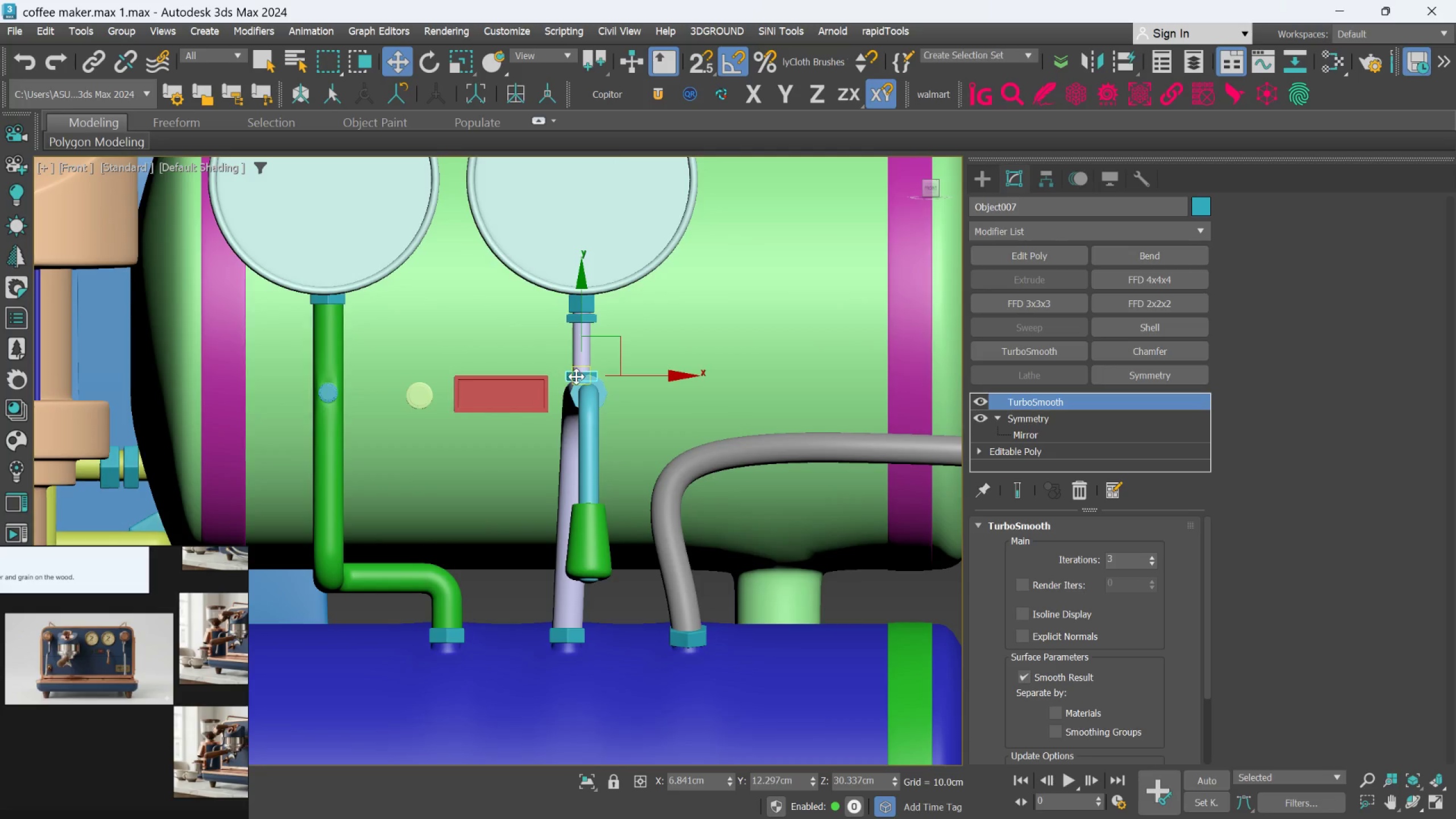 
scroll: coordinate [576, 398], scroll_direction: up, amount: 1.0
 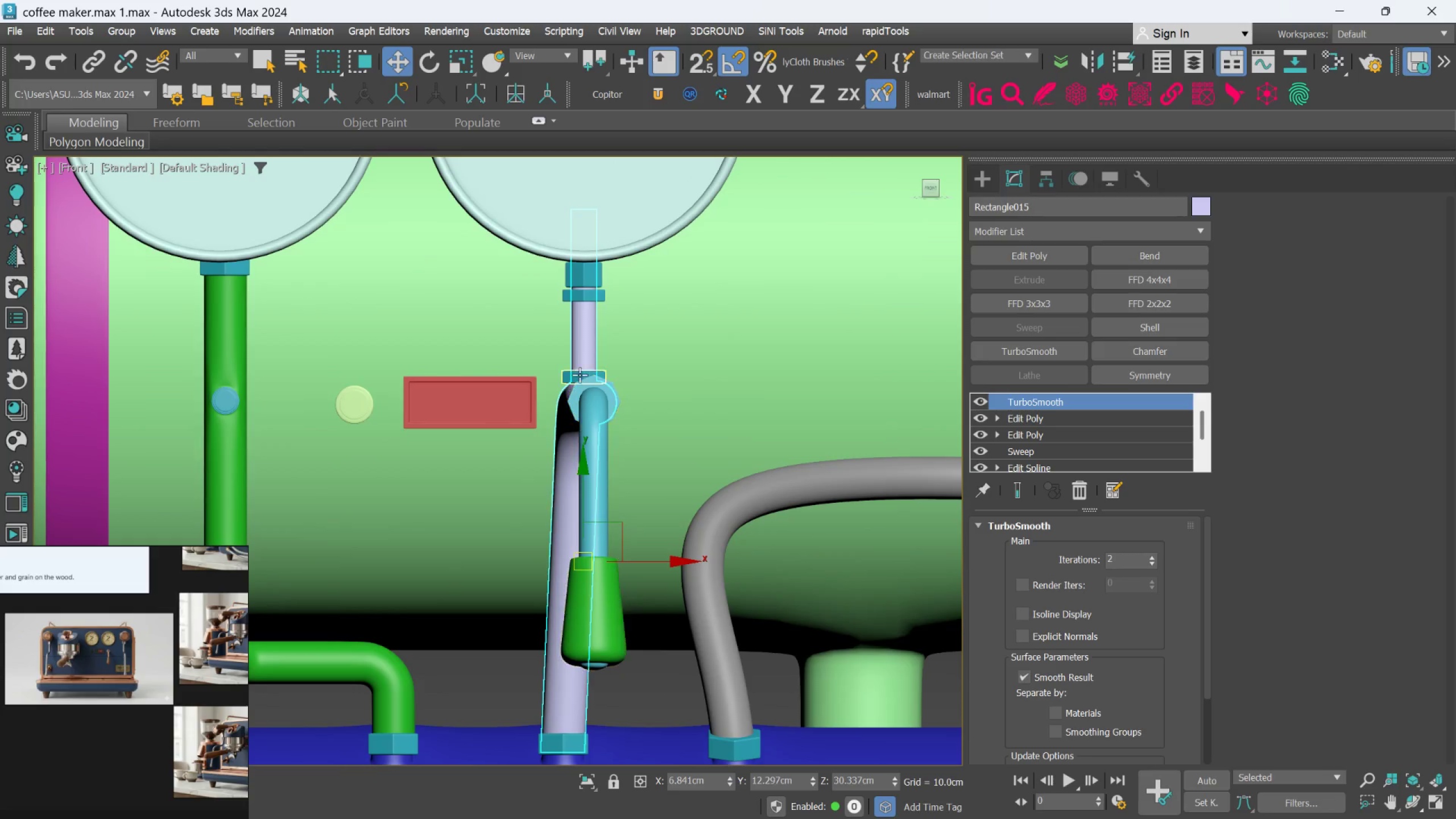 
left_click([576, 372])
 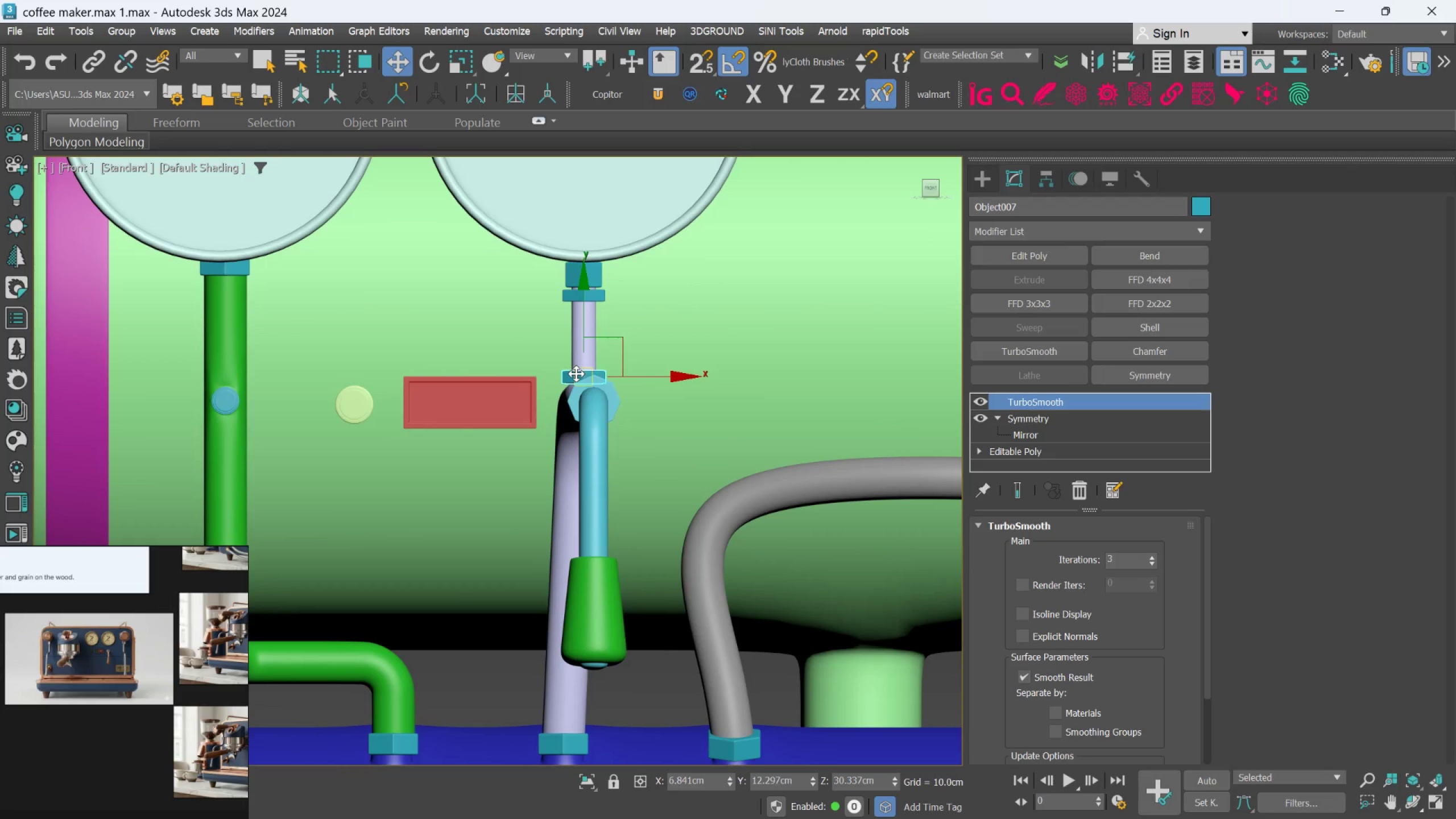 
hold_key(key=AltLeft, duration=2.0)
 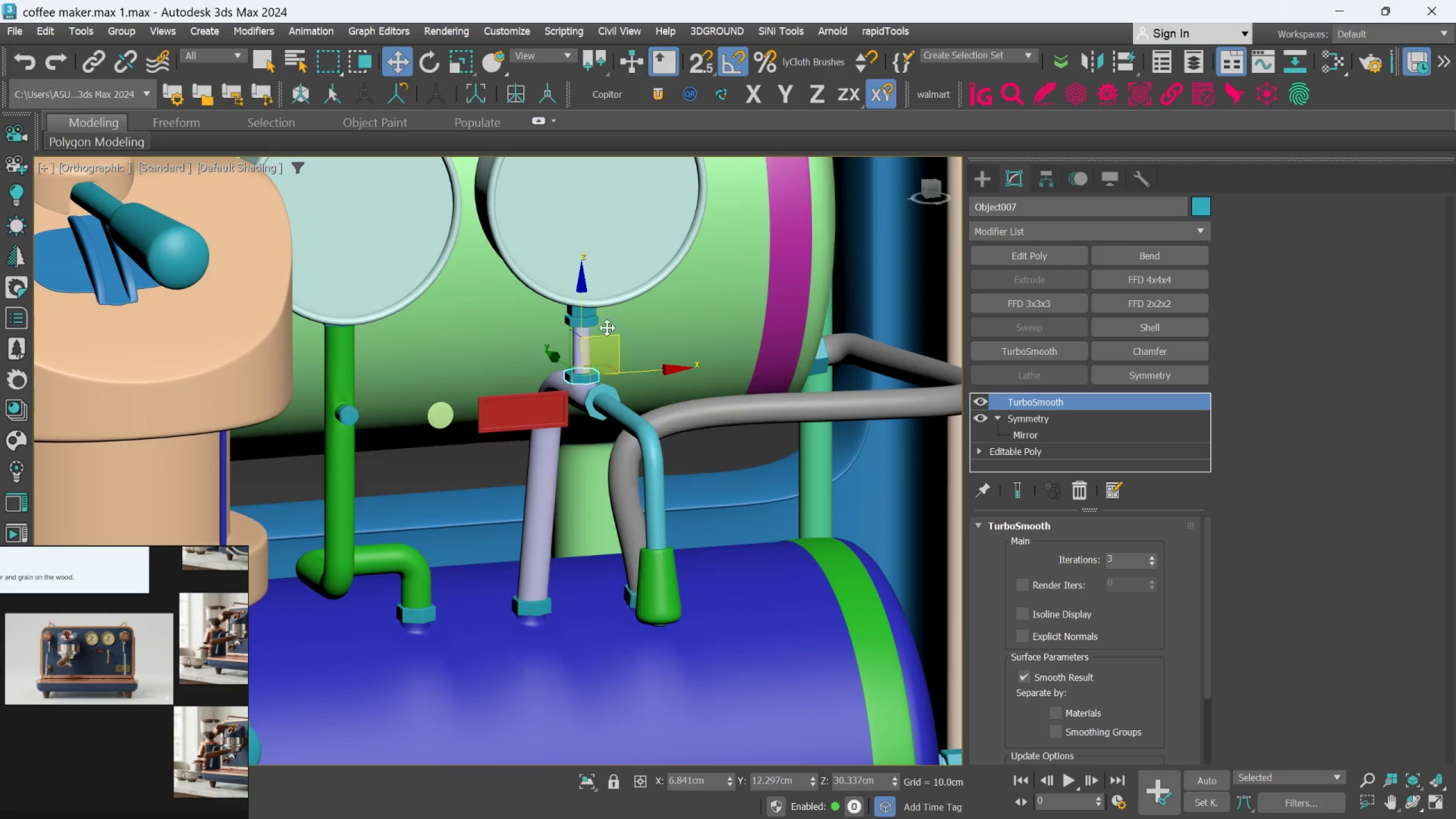 
scroll: coordinate [576, 374], scroll_direction: down, amount: 1.0
 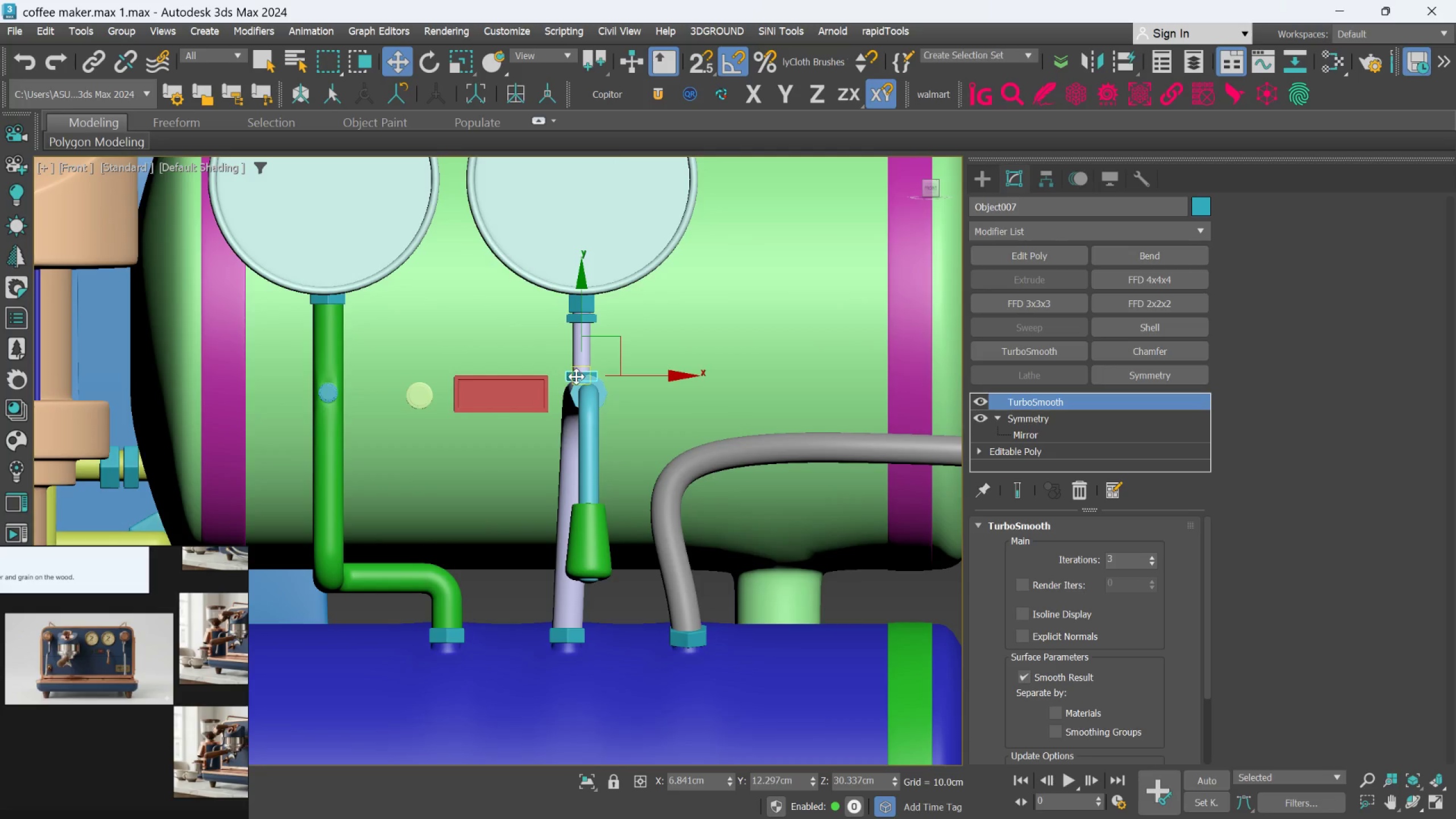 
left_click([614, 230])
 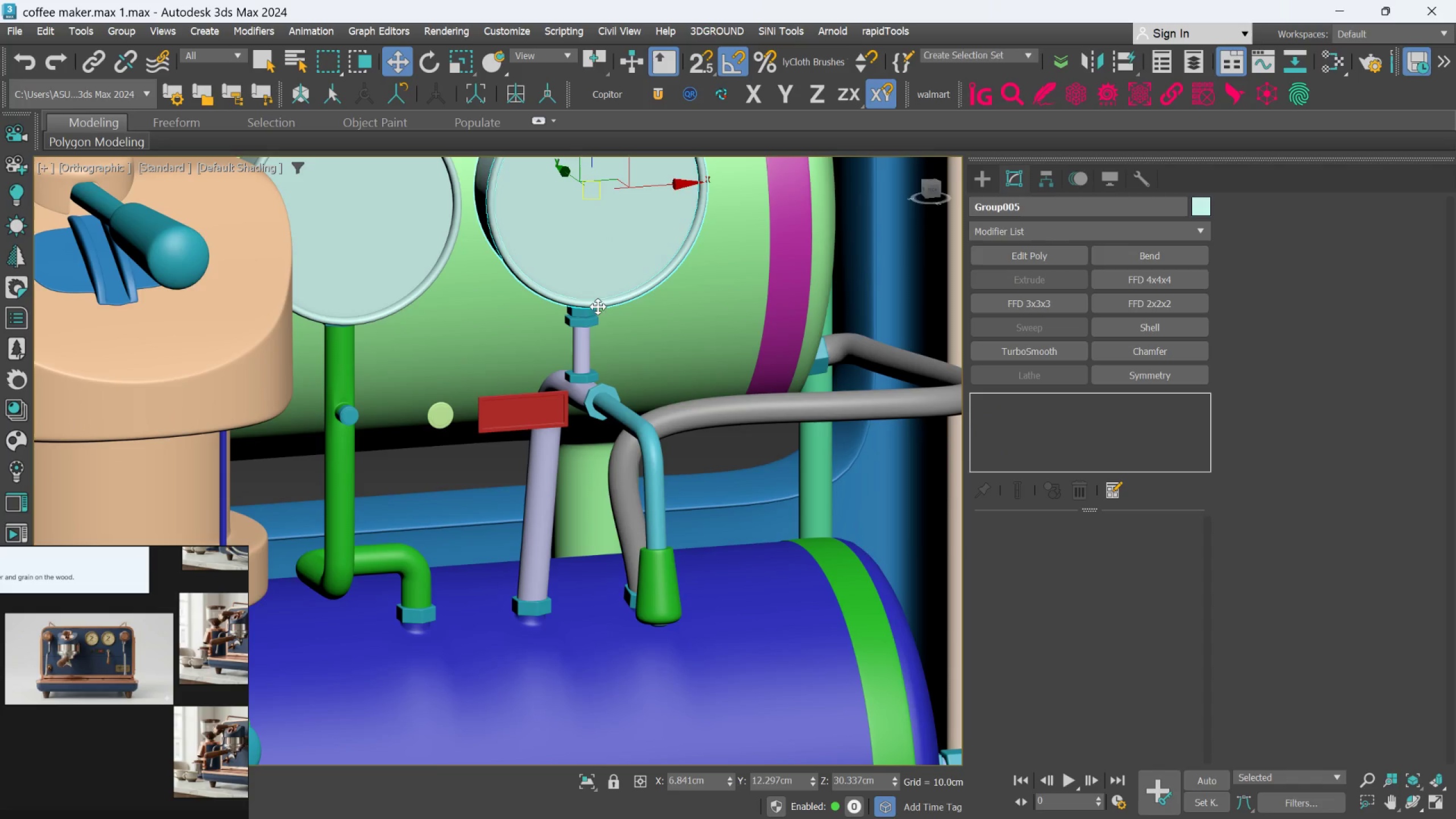 
hold_key(key=ControlLeft, duration=6.67)
 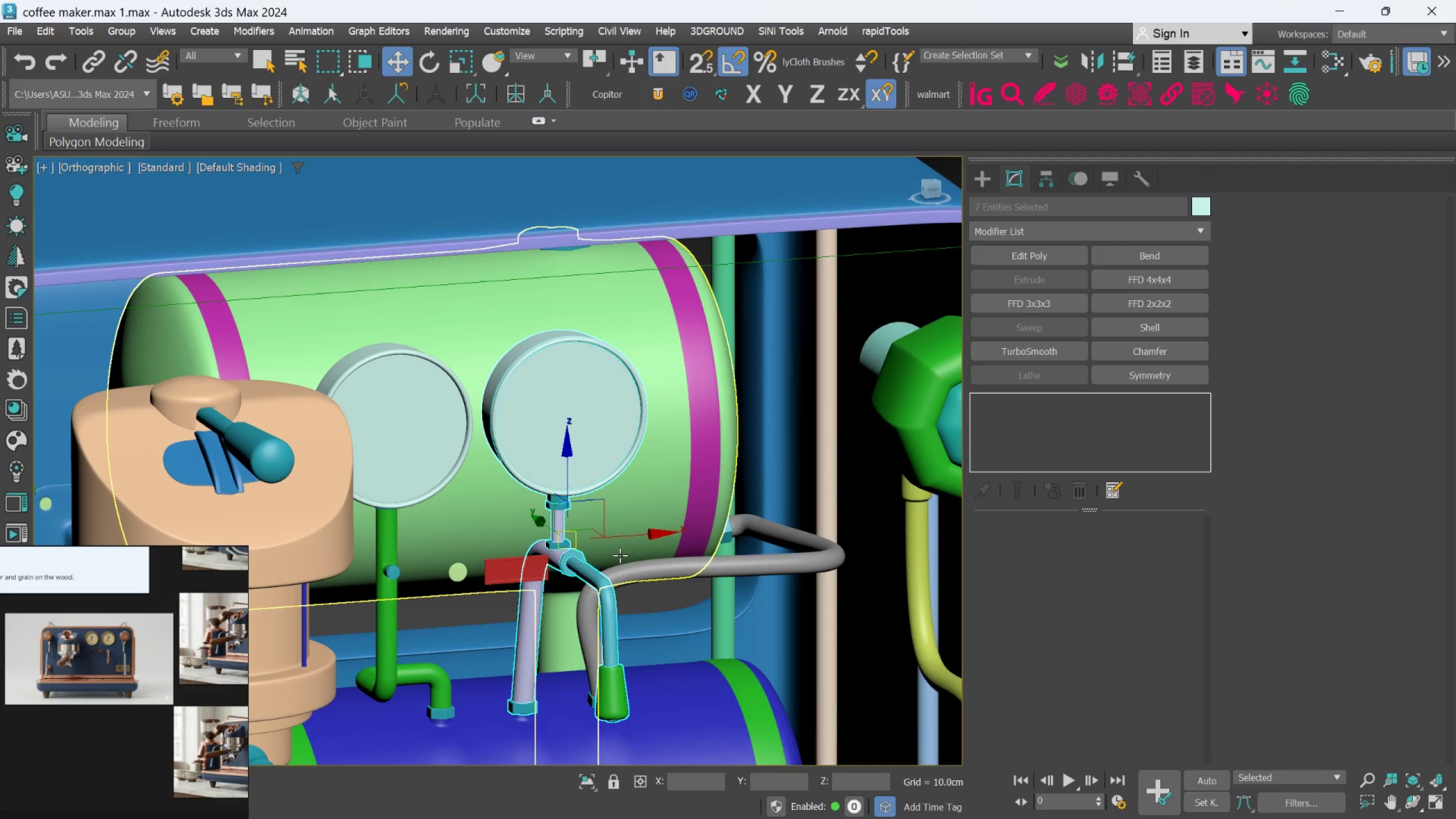 
scroll: coordinate [594, 313], scroll_direction: up, amount: 1.0
 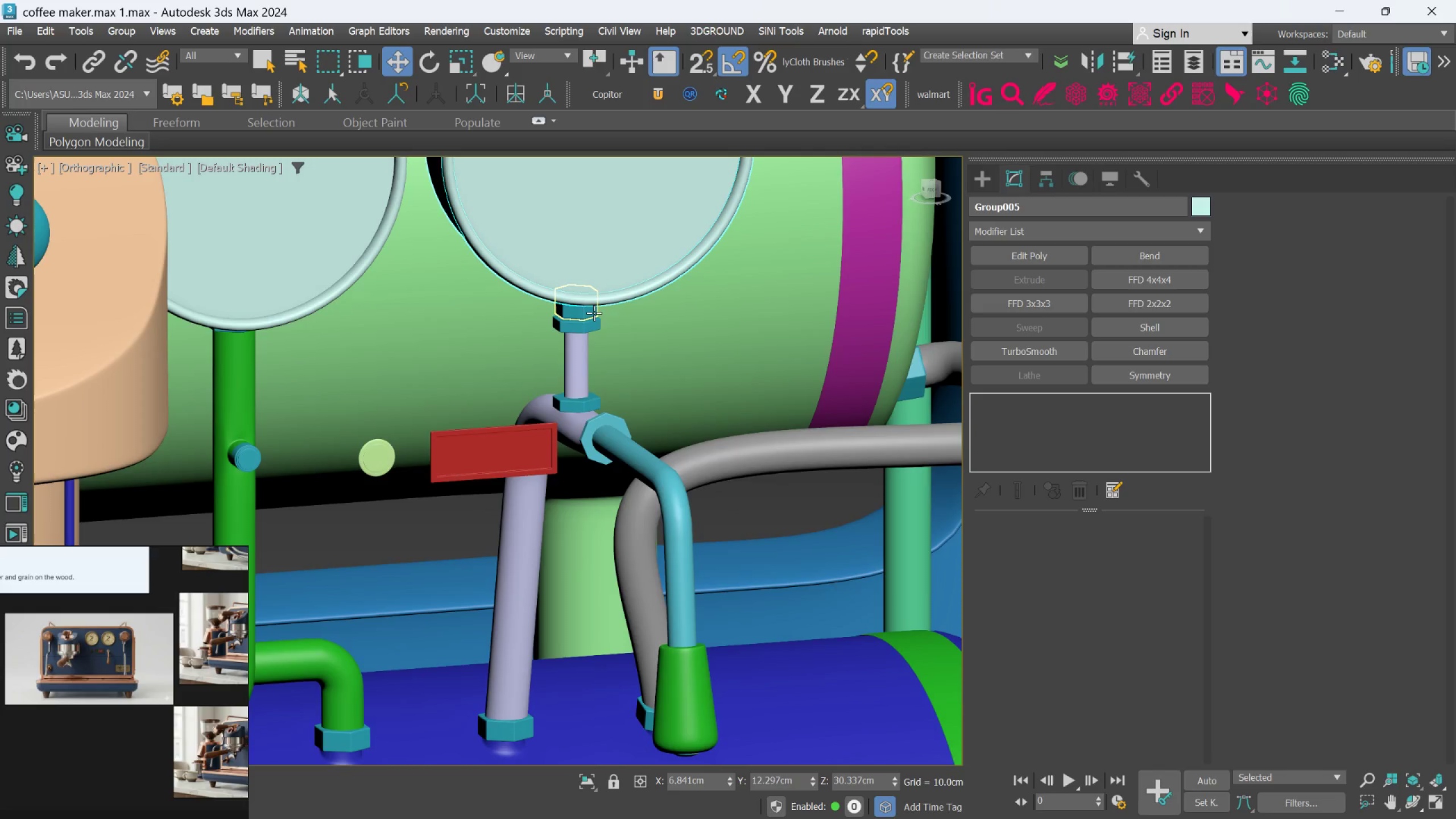 
left_click([594, 313])
 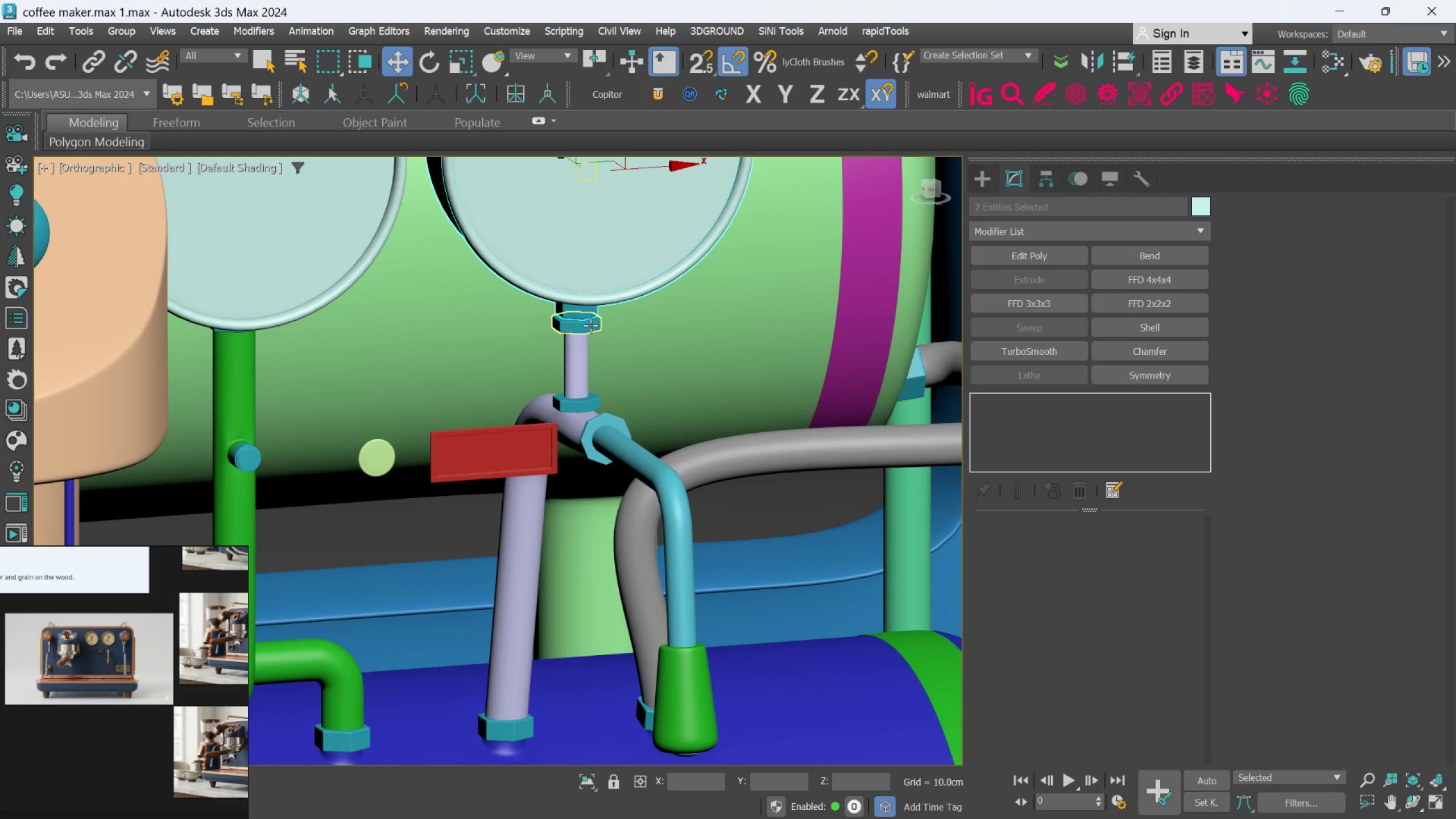 
left_click([590, 325])
 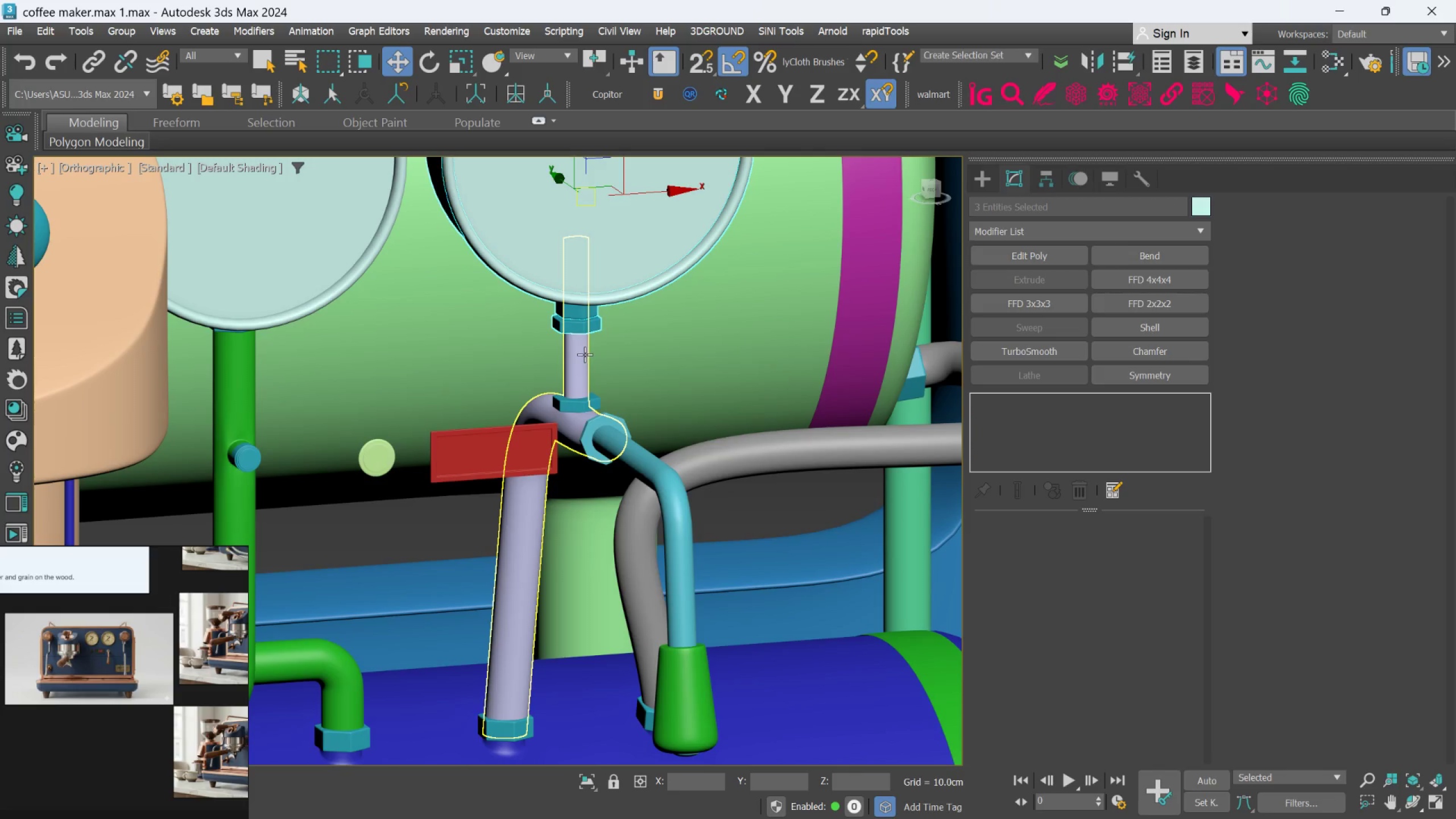 
left_click([585, 354])
 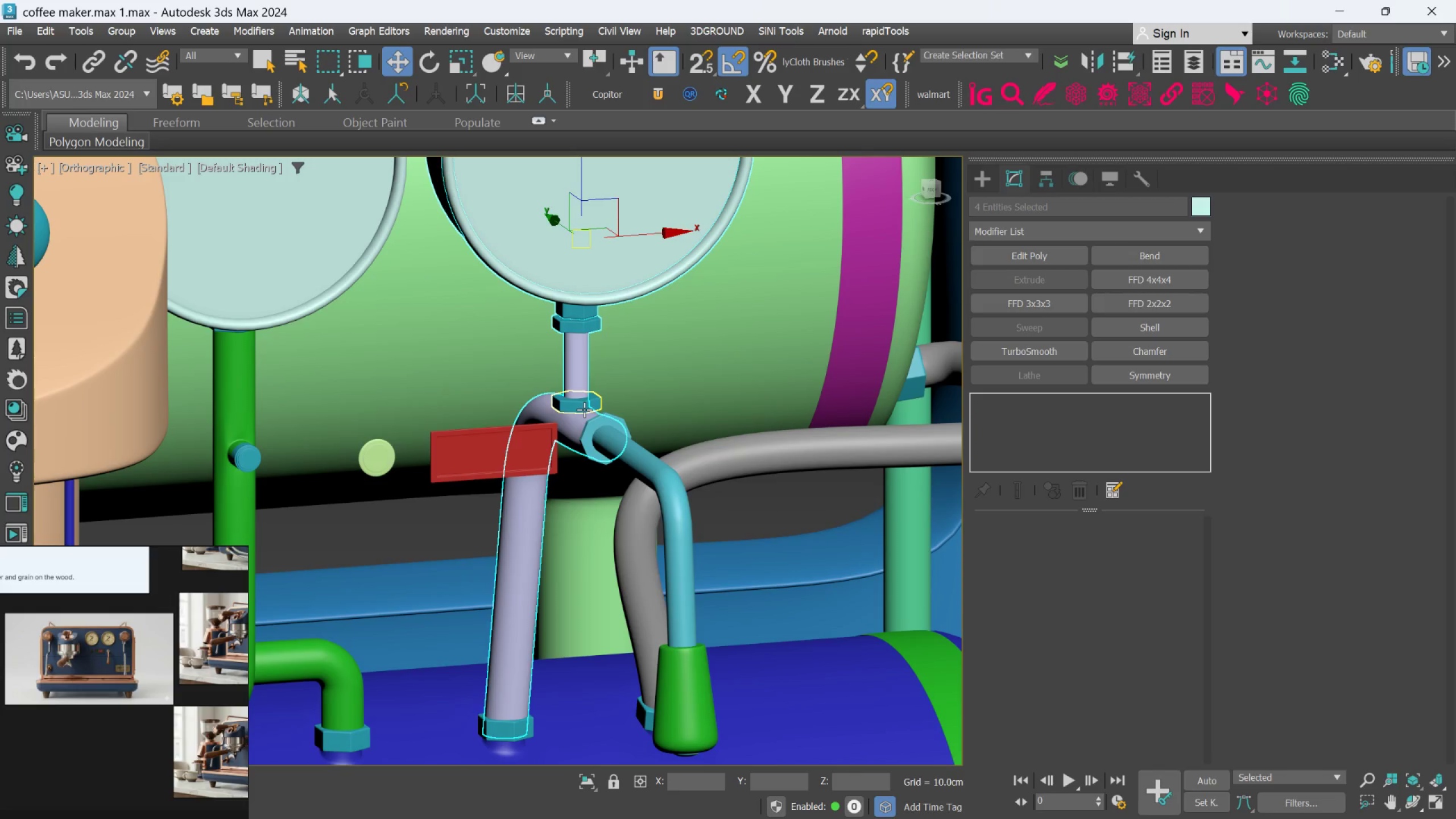 
left_click([584, 410])
 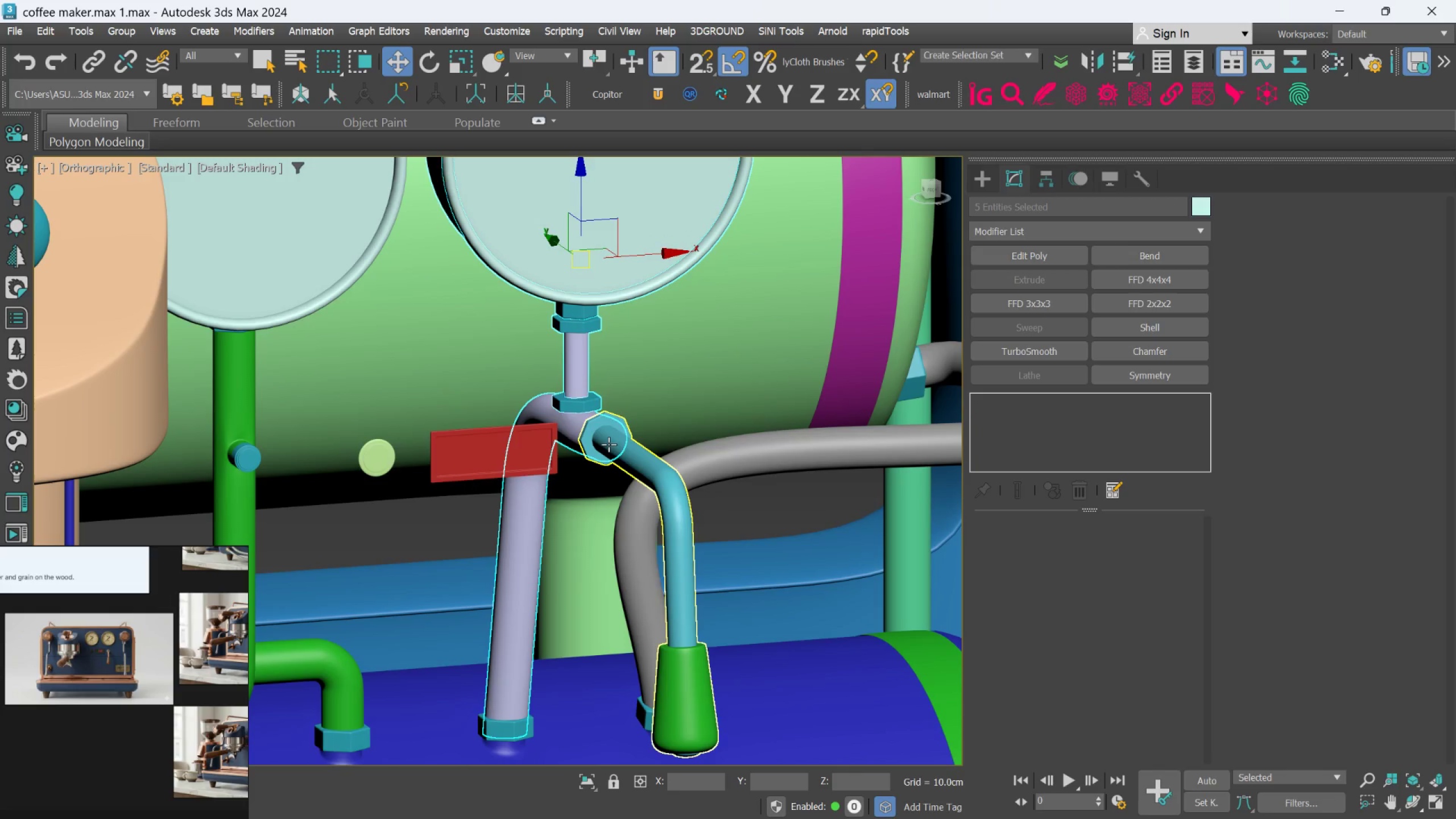 
left_click([609, 444])
 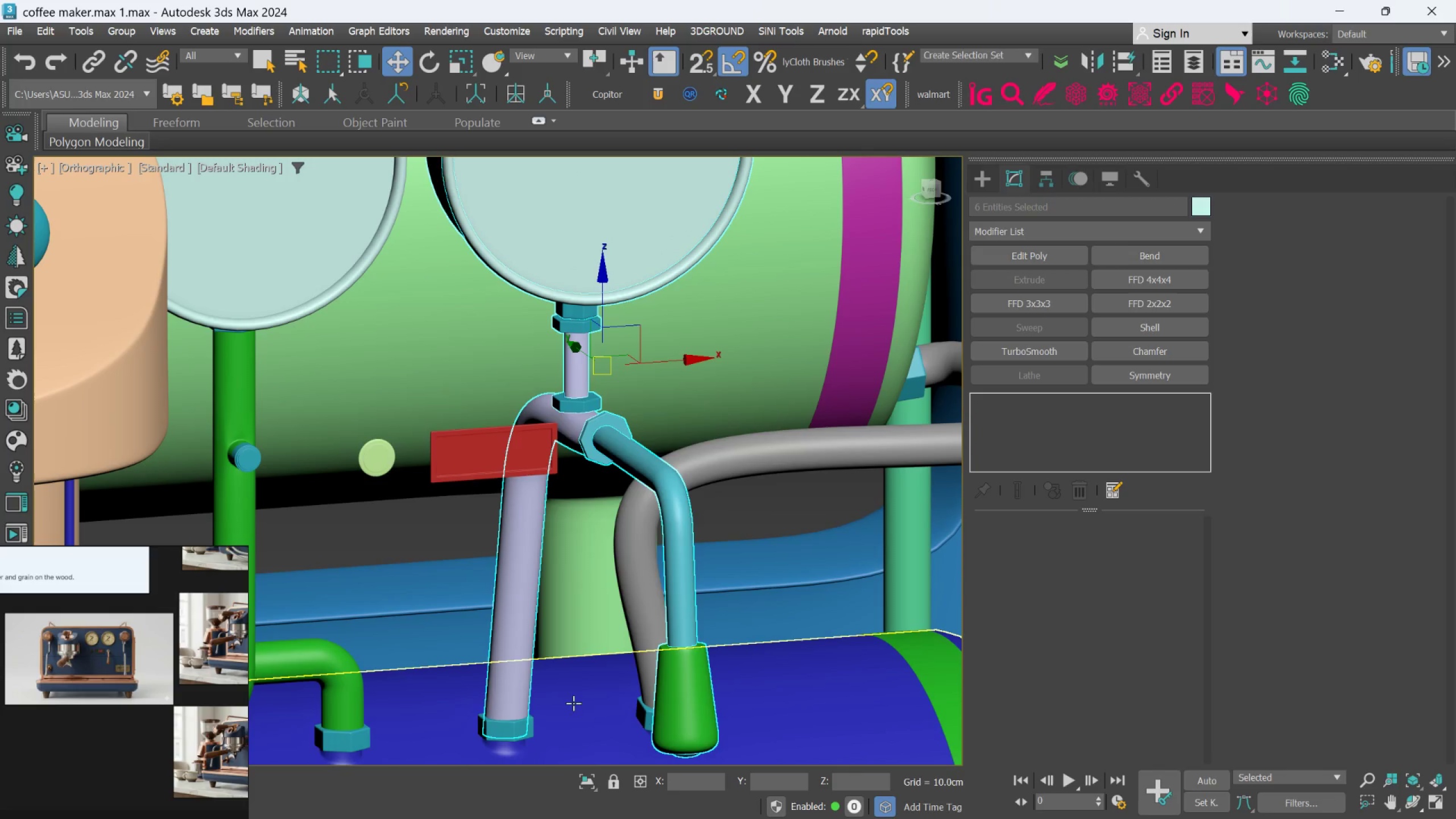 
left_click([518, 728])
 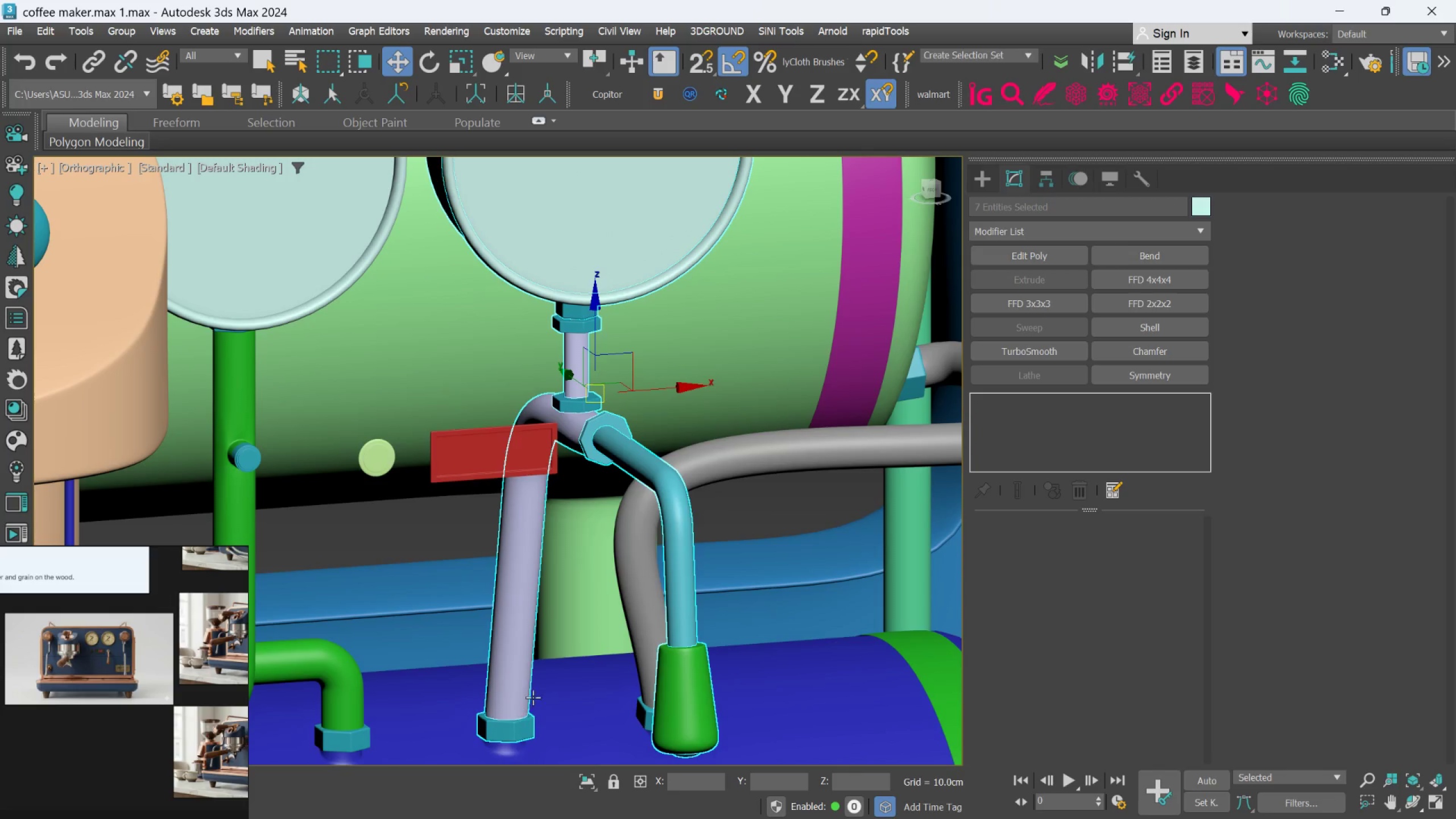 
scroll: coordinate [539, 685], scroll_direction: down, amount: 2.0
 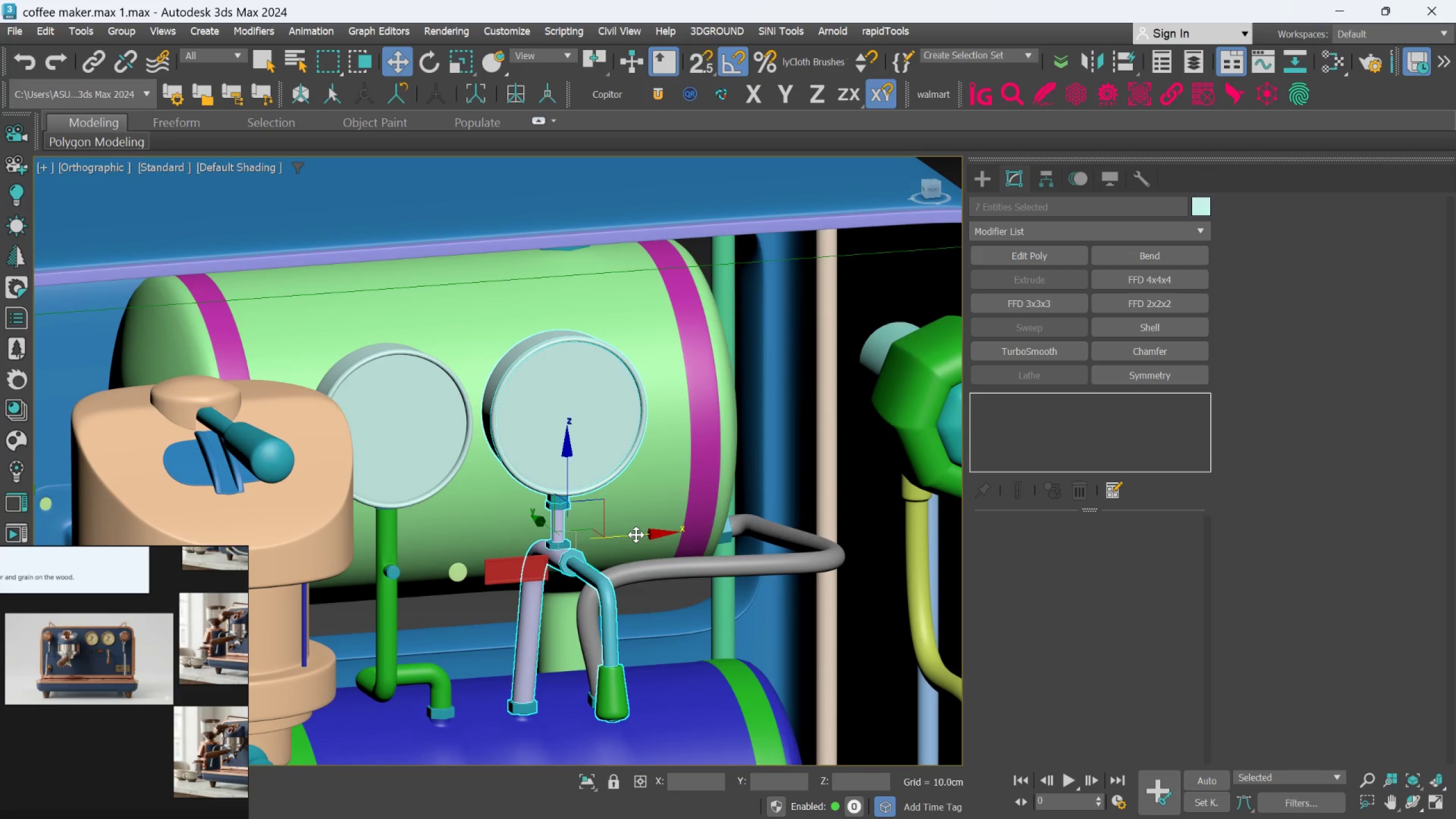 
left_click_drag(start_coordinate=[636, 535], to_coordinate=[717, 526])
 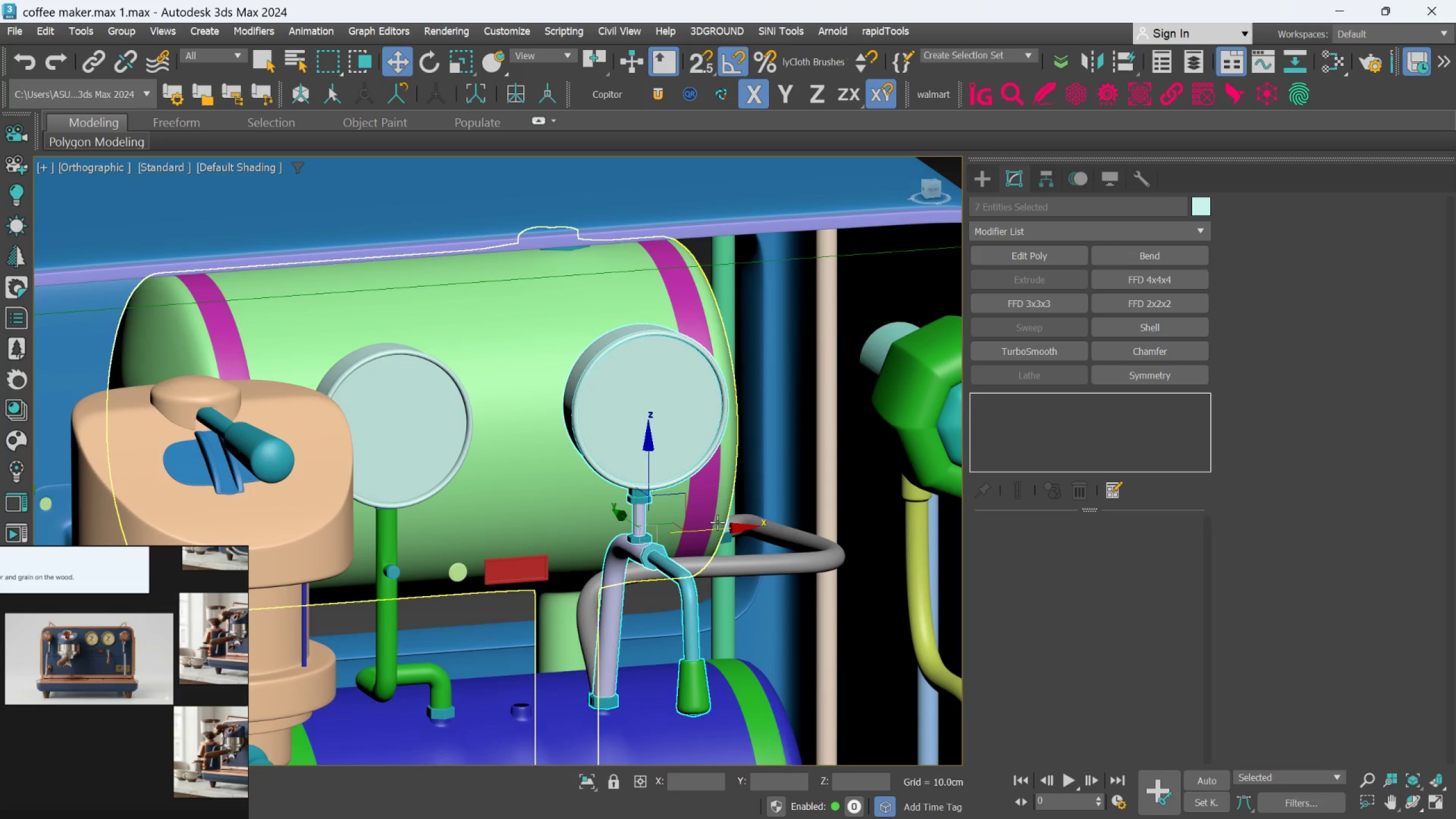 
key(F)
 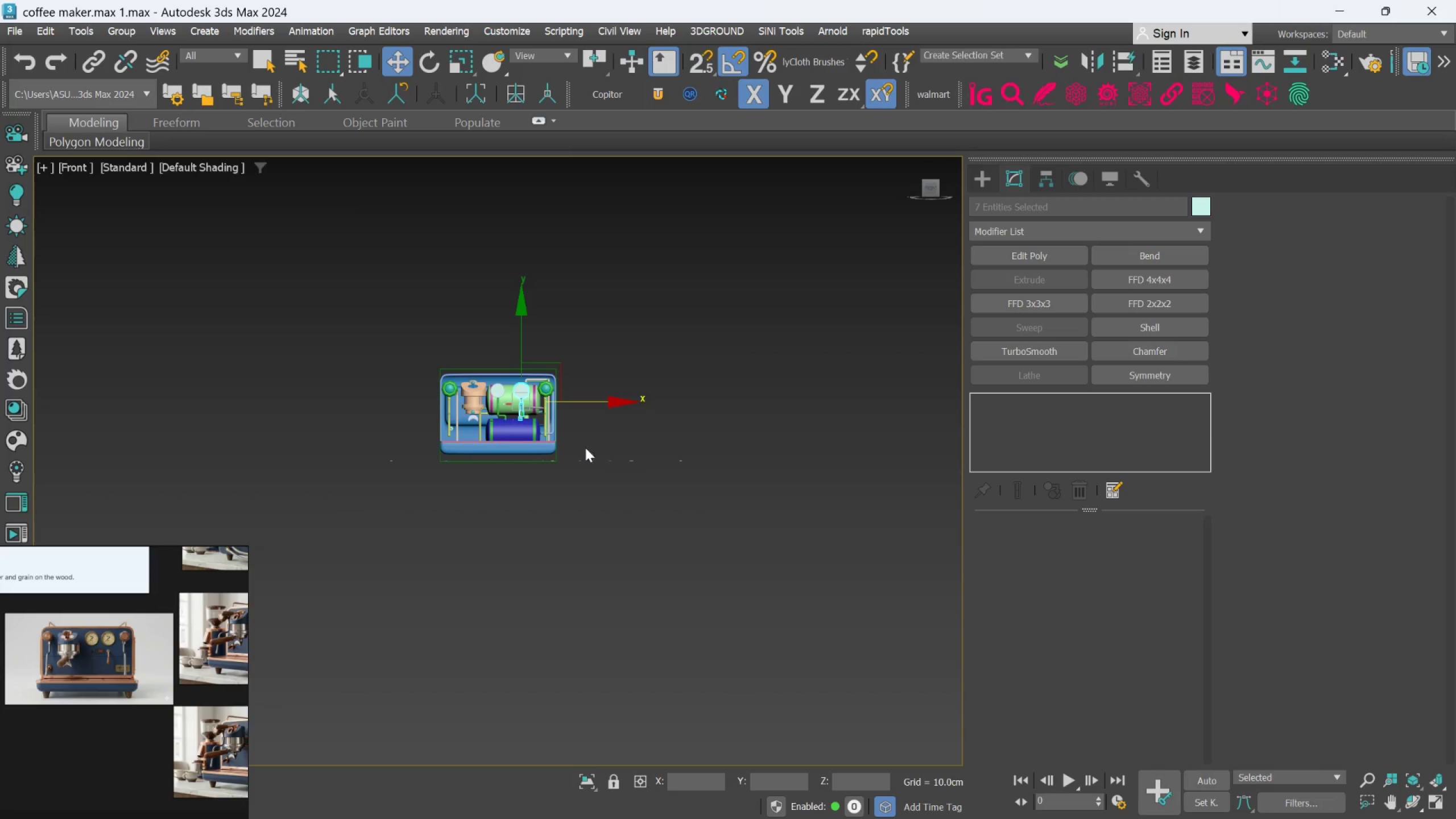 
scroll: coordinate [490, 458], scroll_direction: up, amount: 11.0
 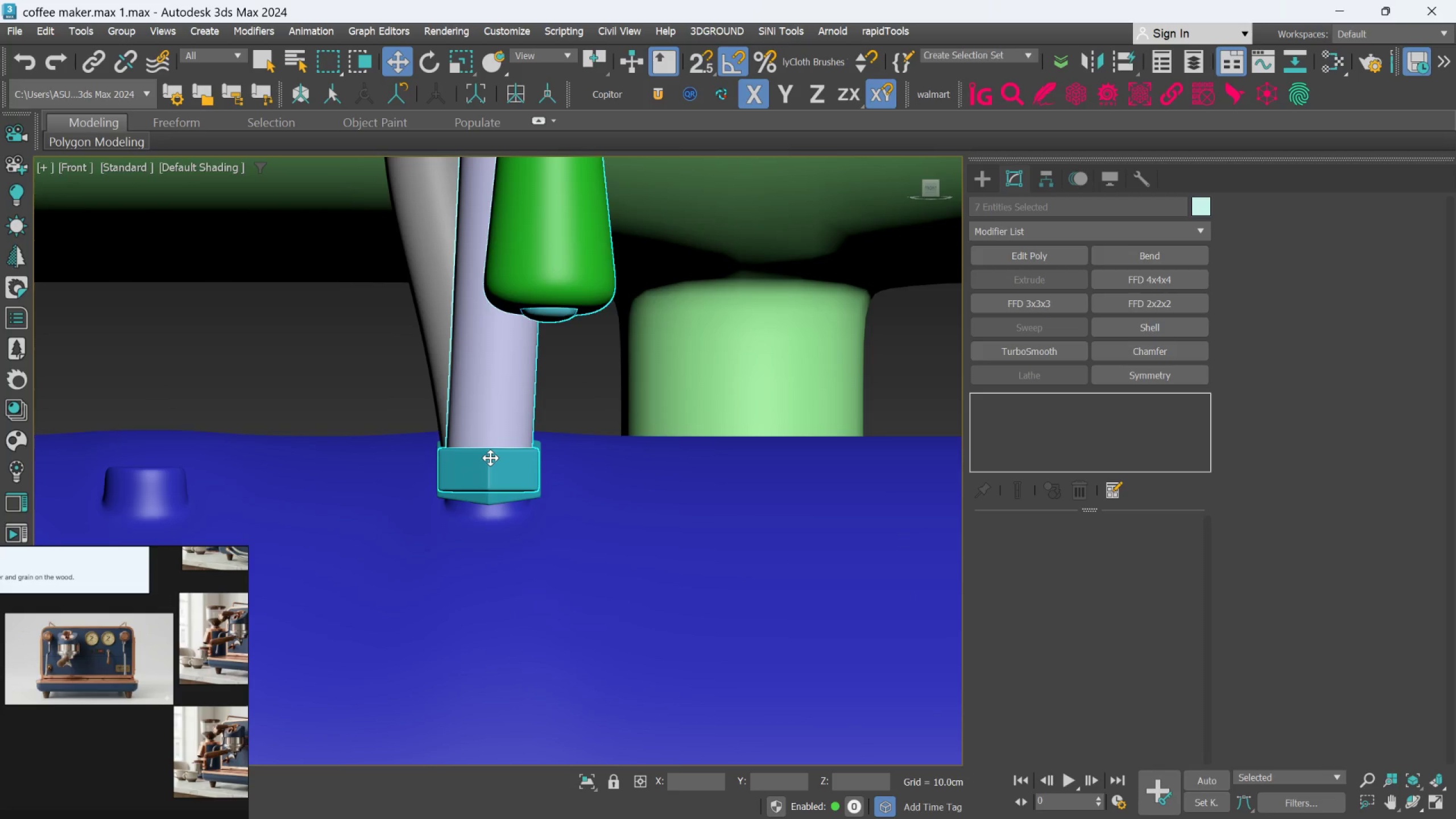 
scroll: coordinate [509, 519], scroll_direction: down, amount: 4.0
 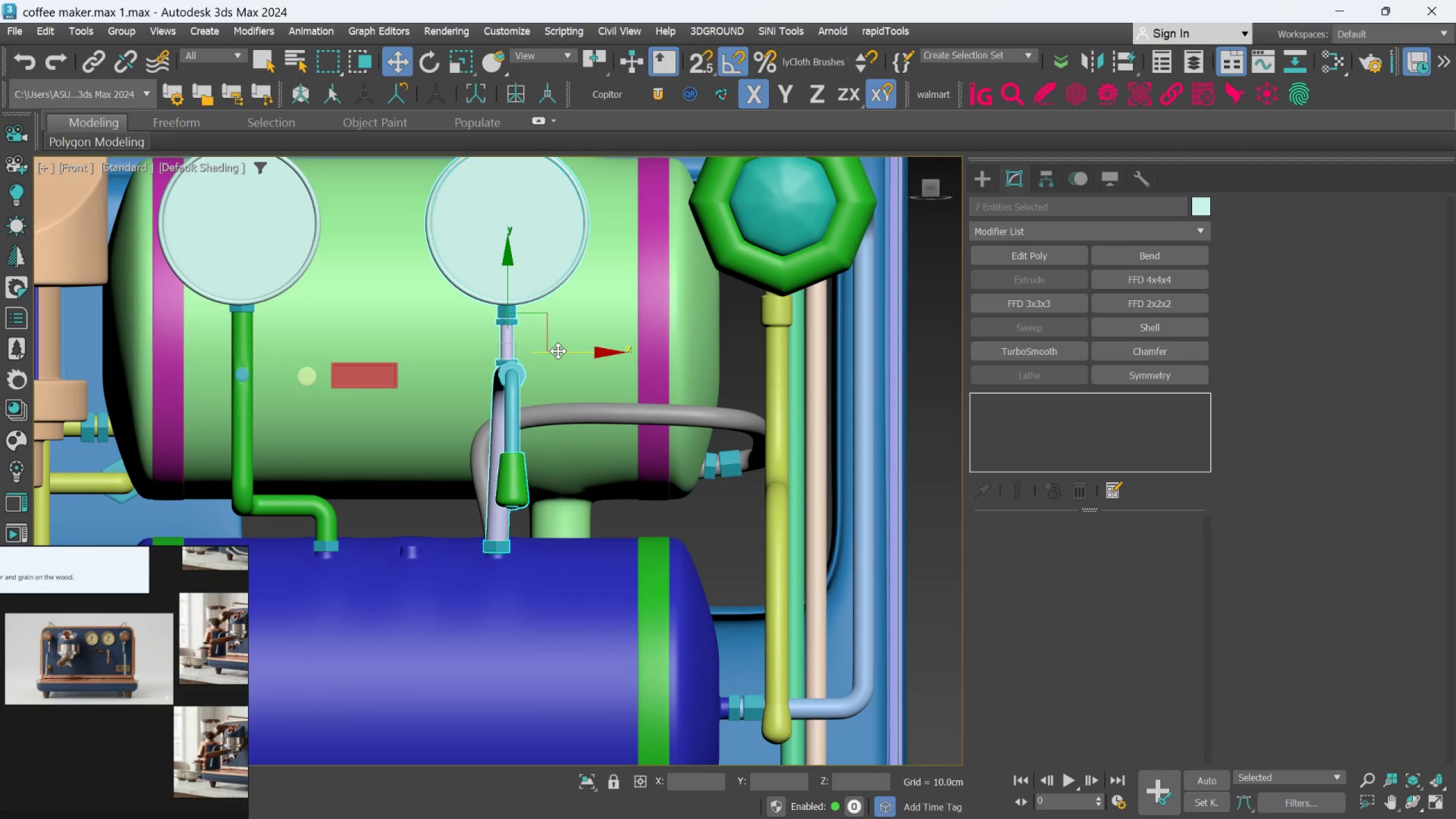 
left_click_drag(start_coordinate=[558, 351], to_coordinate=[584, 354])
 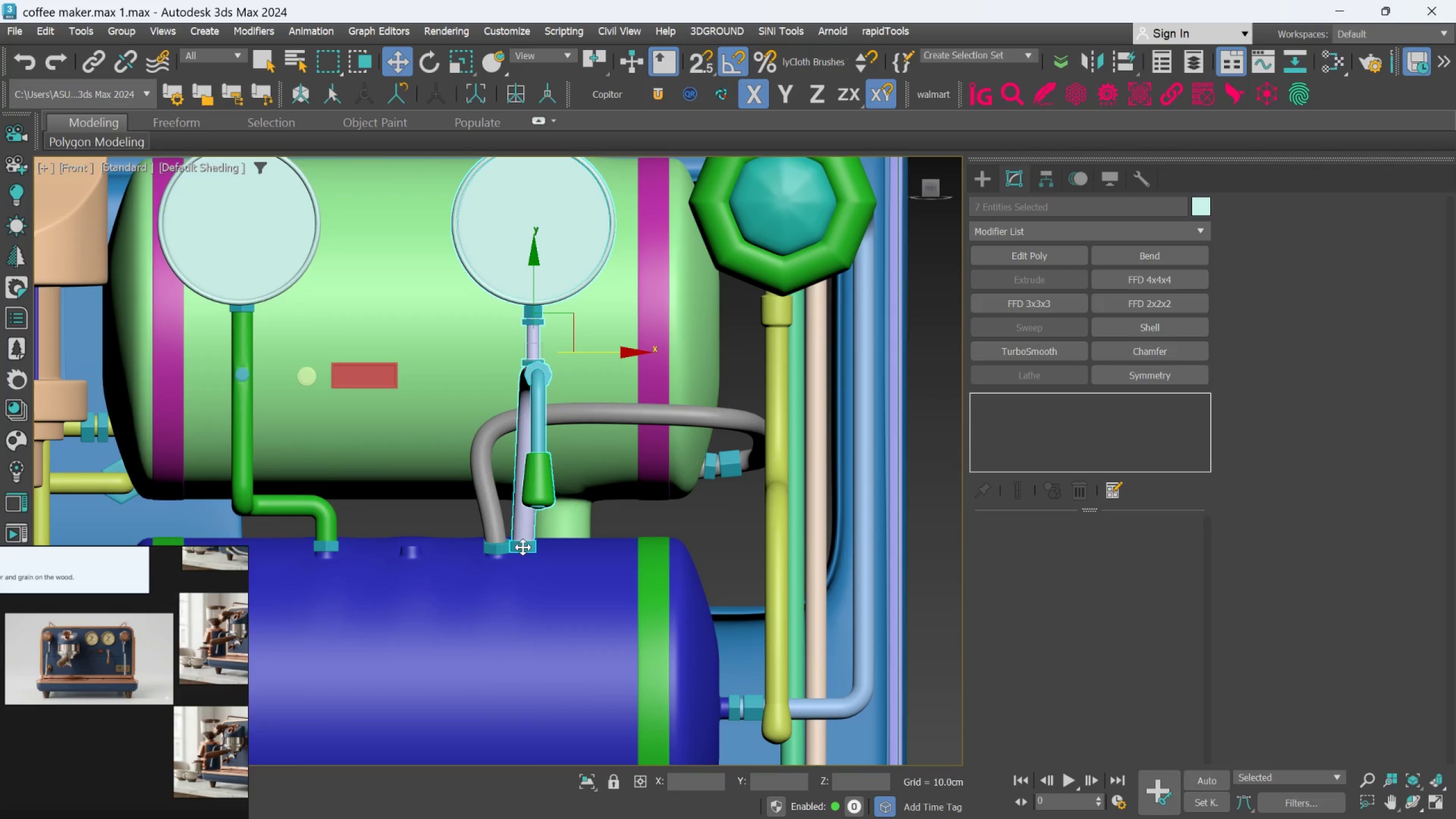 
scroll: coordinate [526, 548], scroll_direction: up, amount: 2.0
 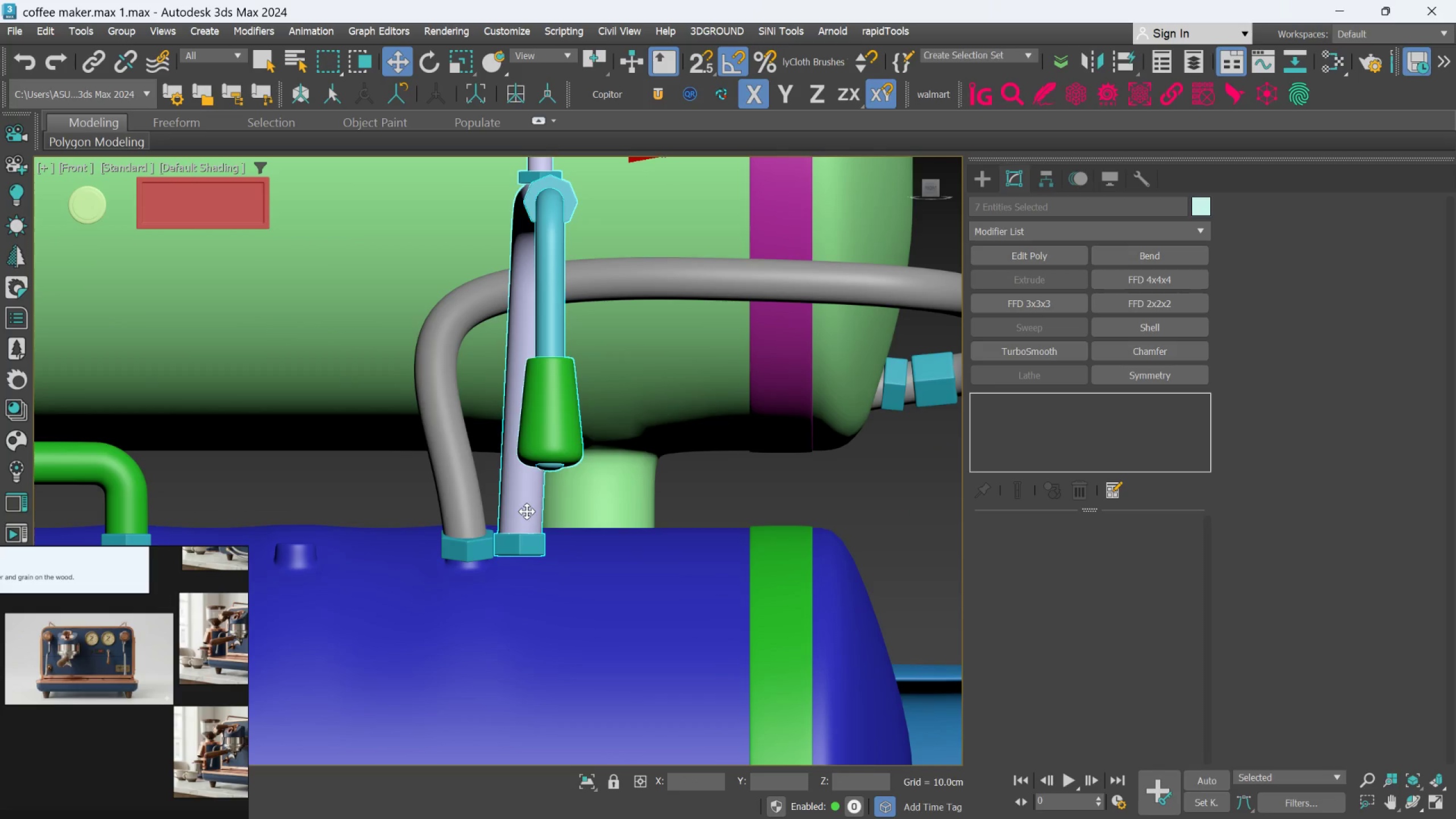 
left_click([687, 482])
 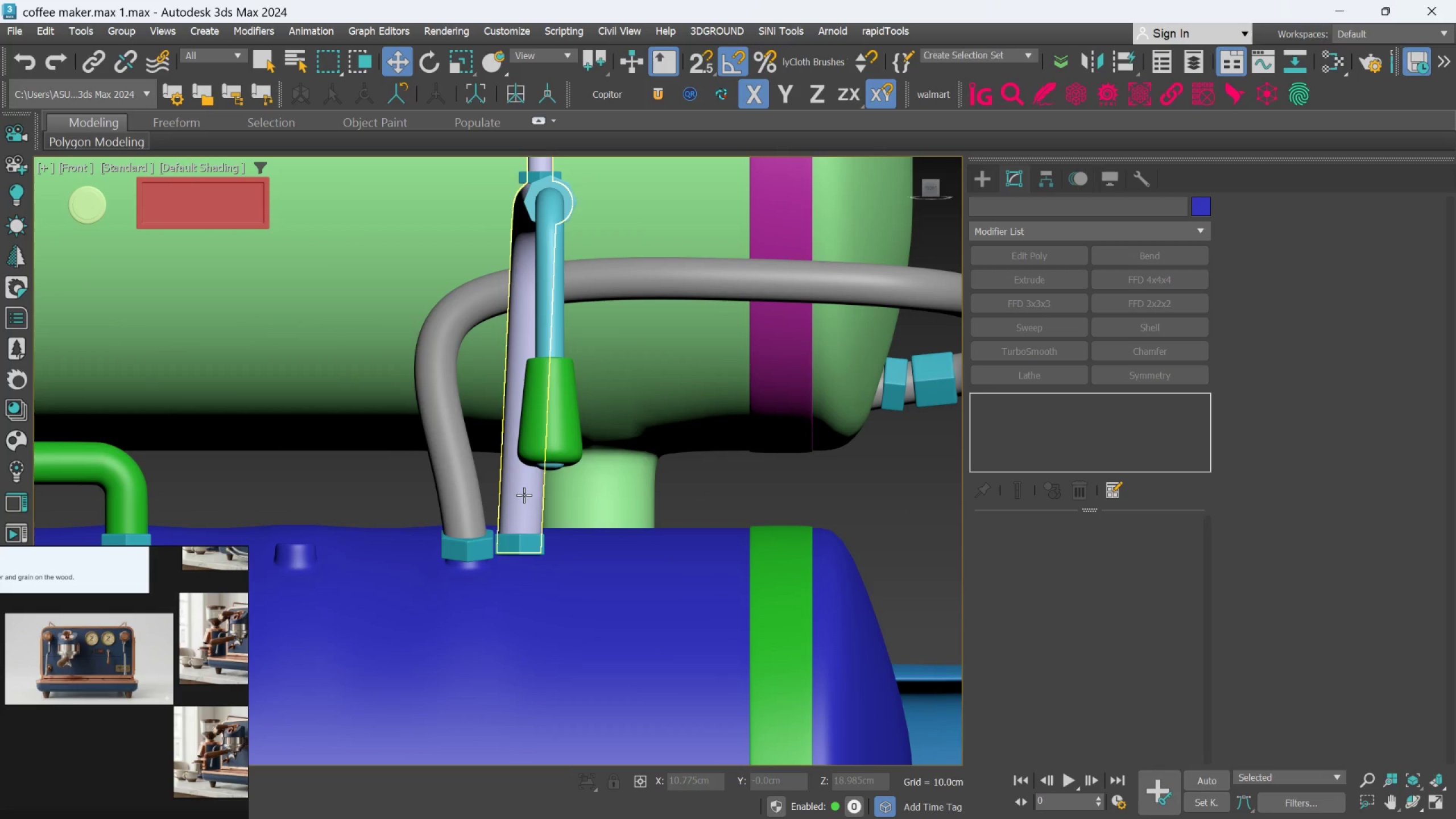 
left_click([524, 495])
 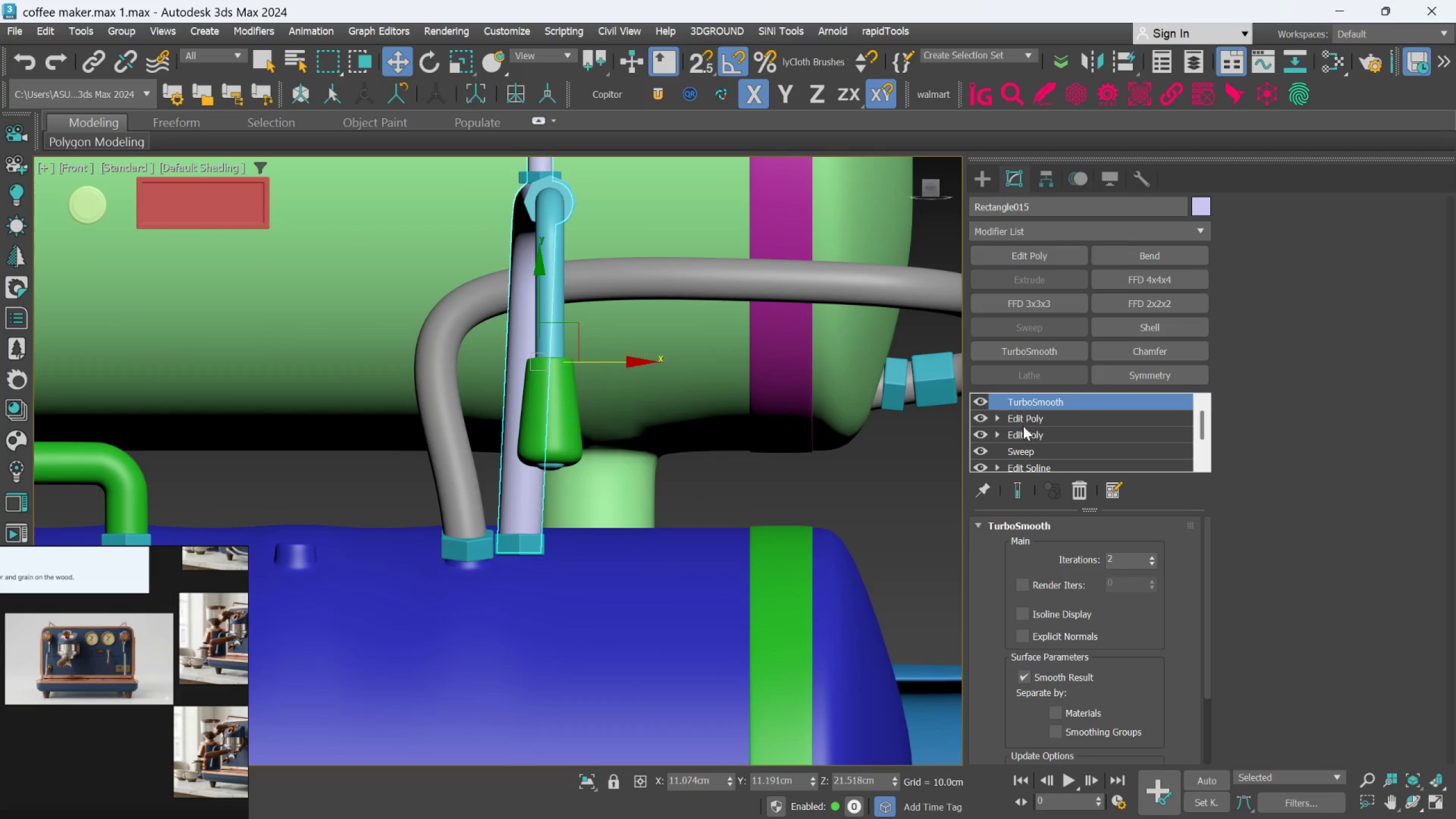 
left_click([1025, 418])
 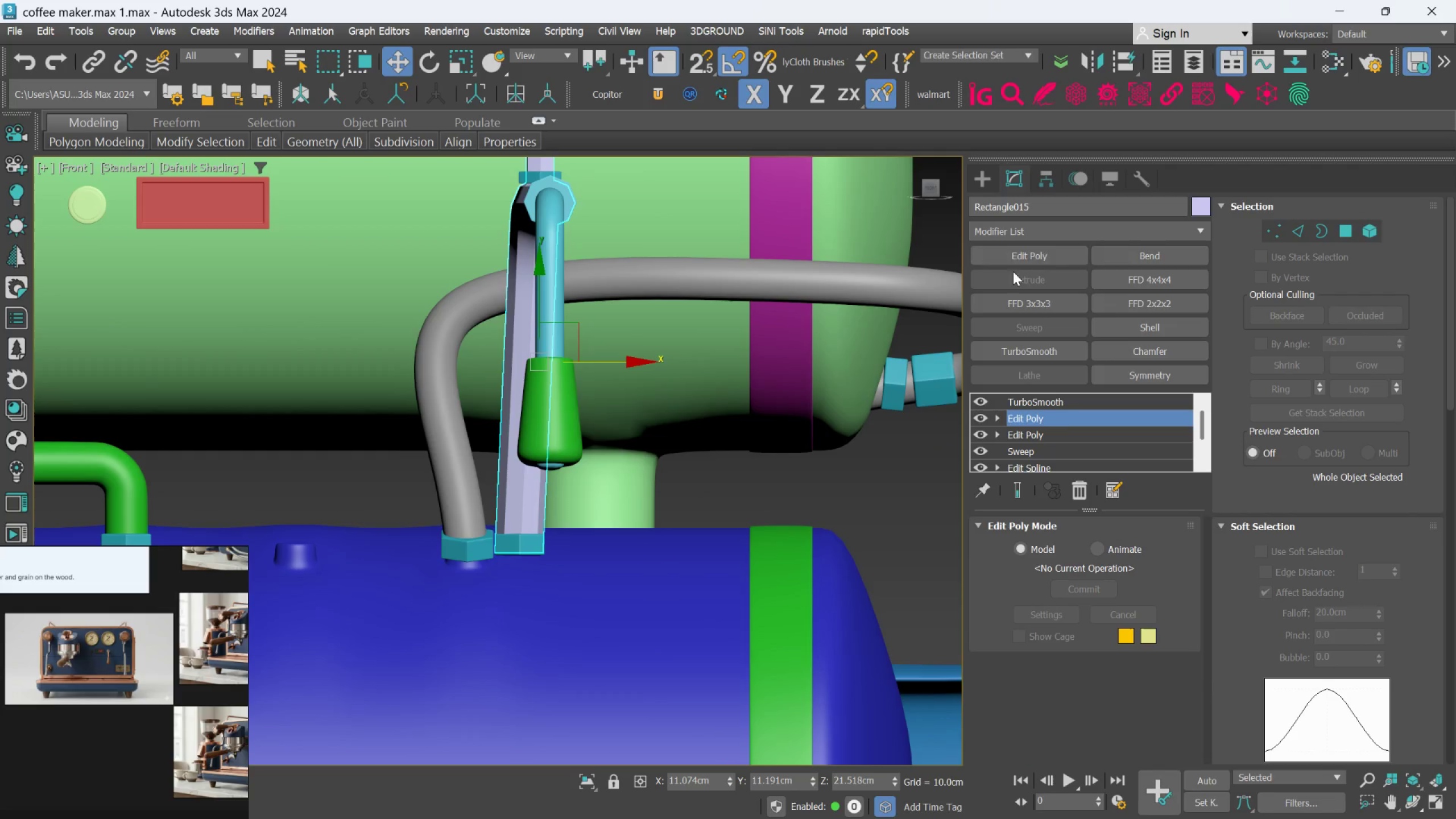 
left_click([1017, 257])
 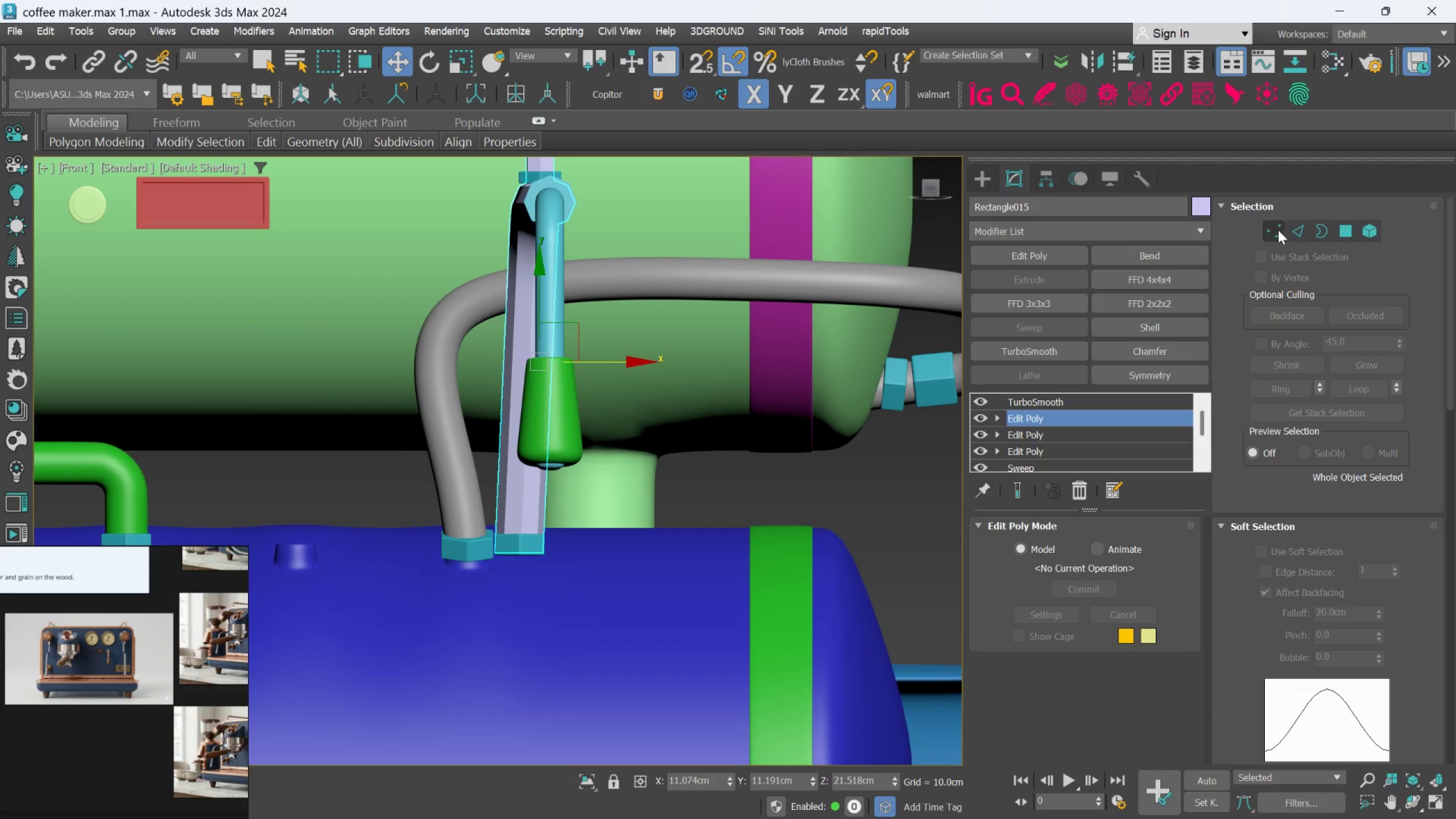 
left_click([1265, 229])
 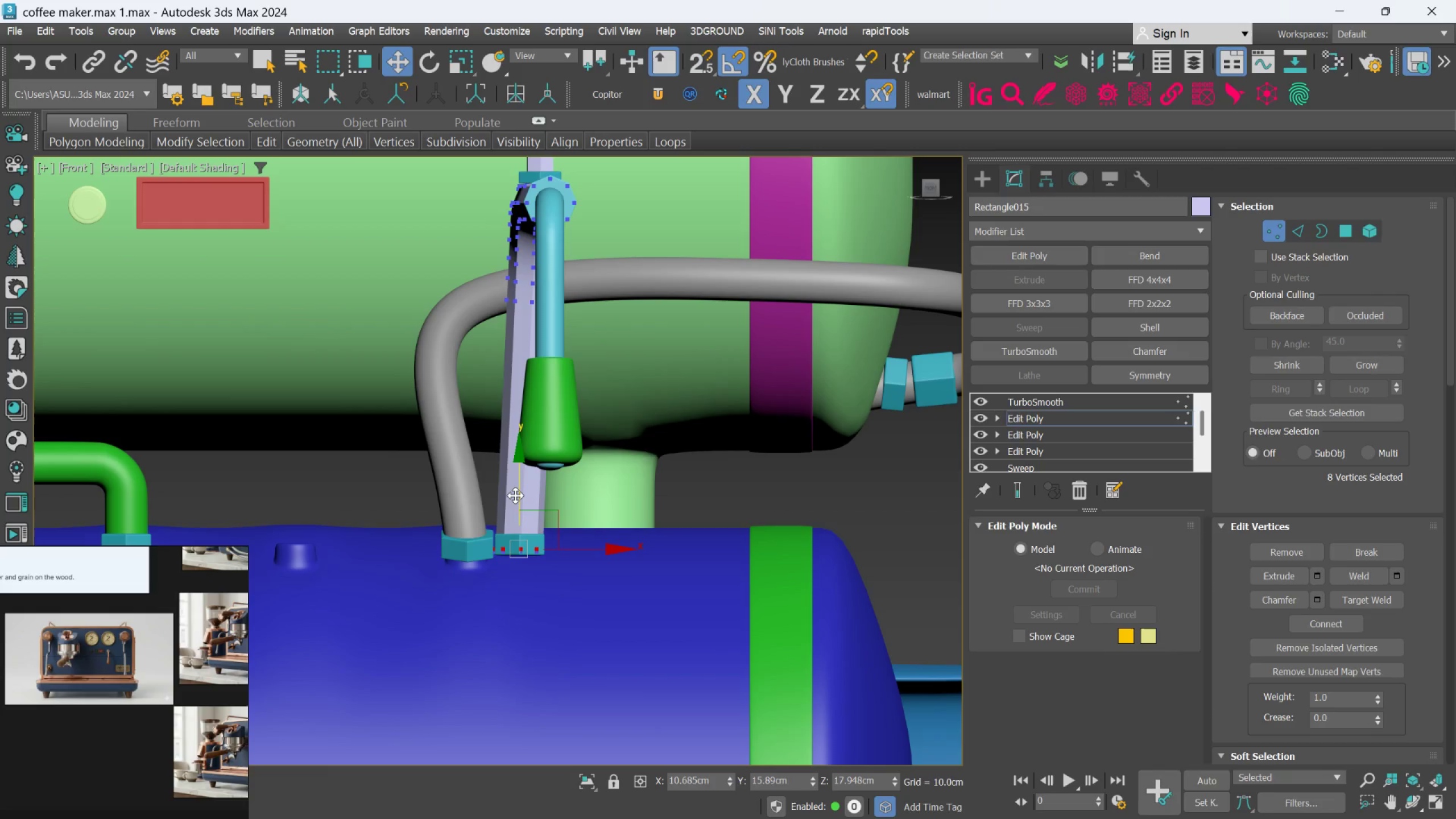 
left_click_drag(start_coordinate=[518, 495], to_coordinate=[520, 457])
 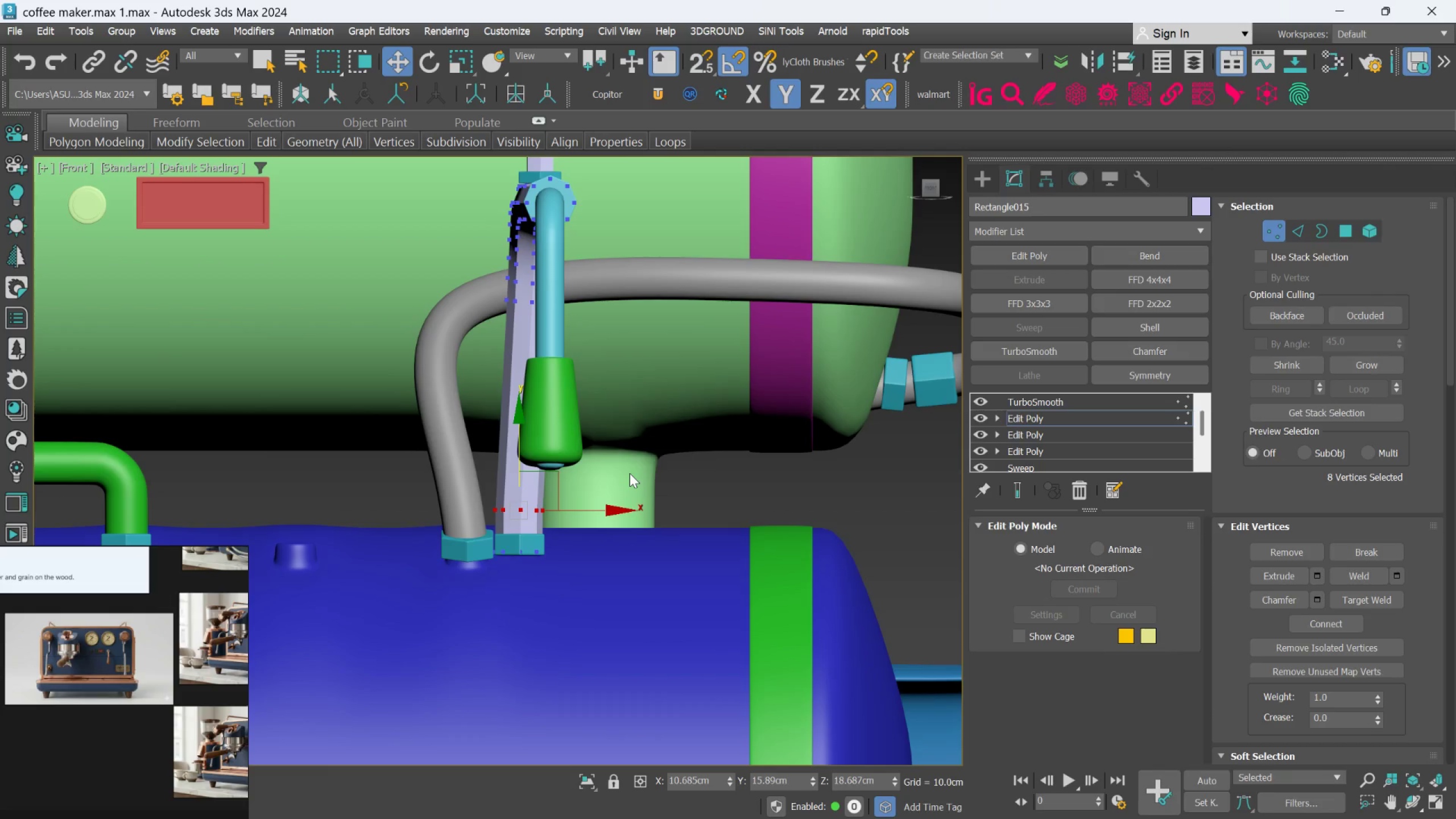 
key(Control+Z)
 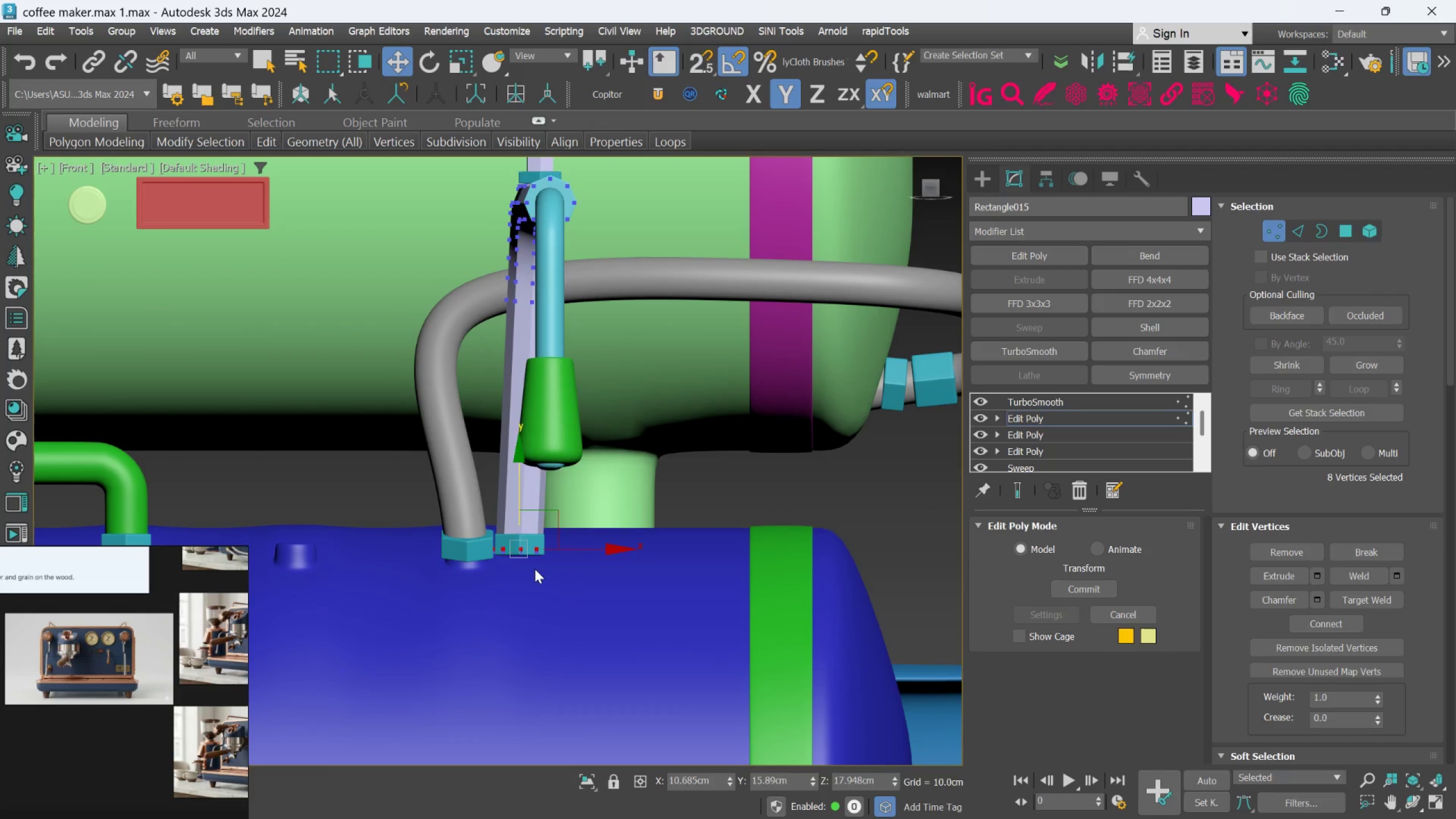 
left_click_drag(start_coordinate=[577, 598], to_coordinate=[432, 520])
 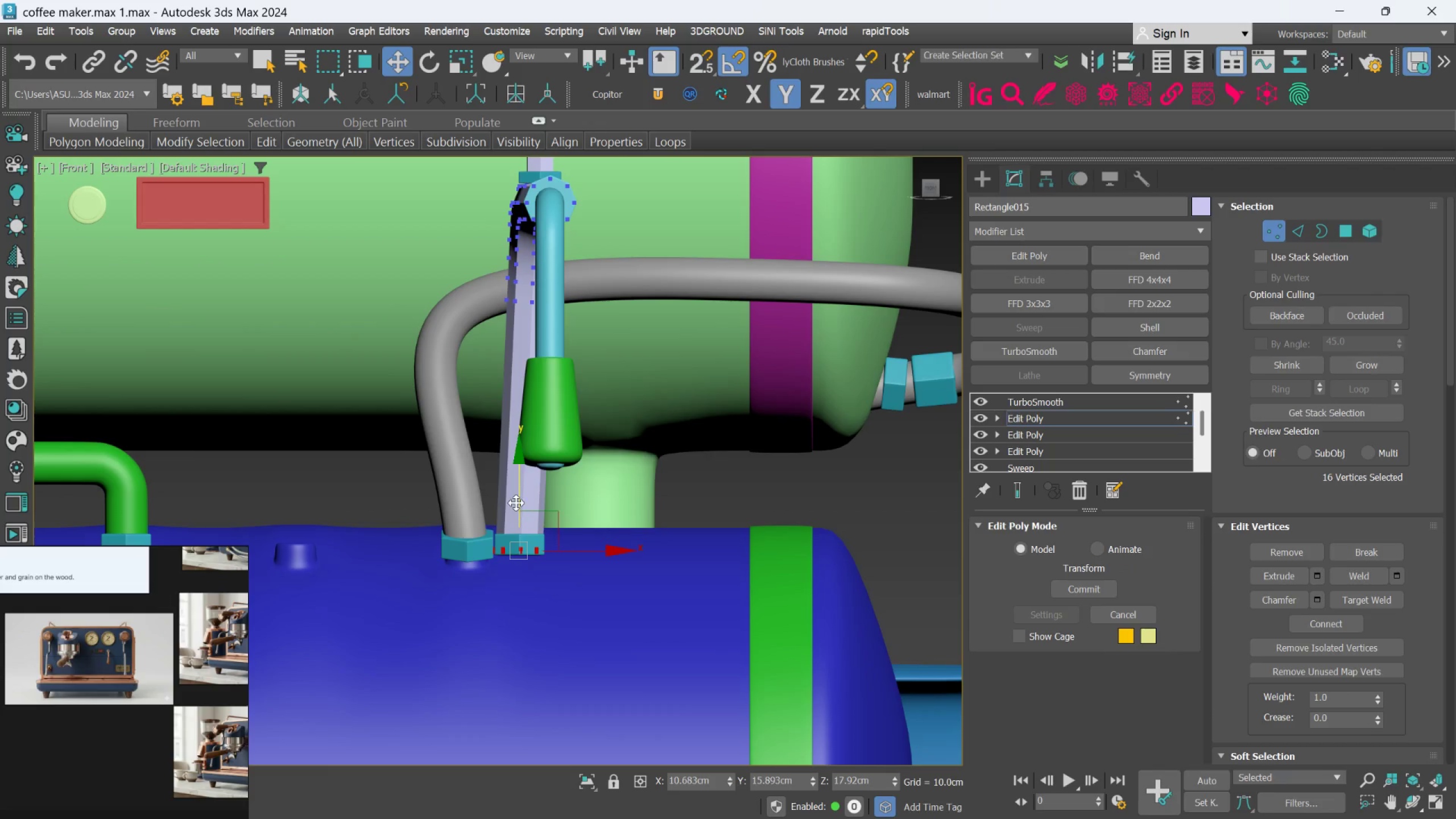 
left_click_drag(start_coordinate=[517, 502], to_coordinate=[518, 470])
 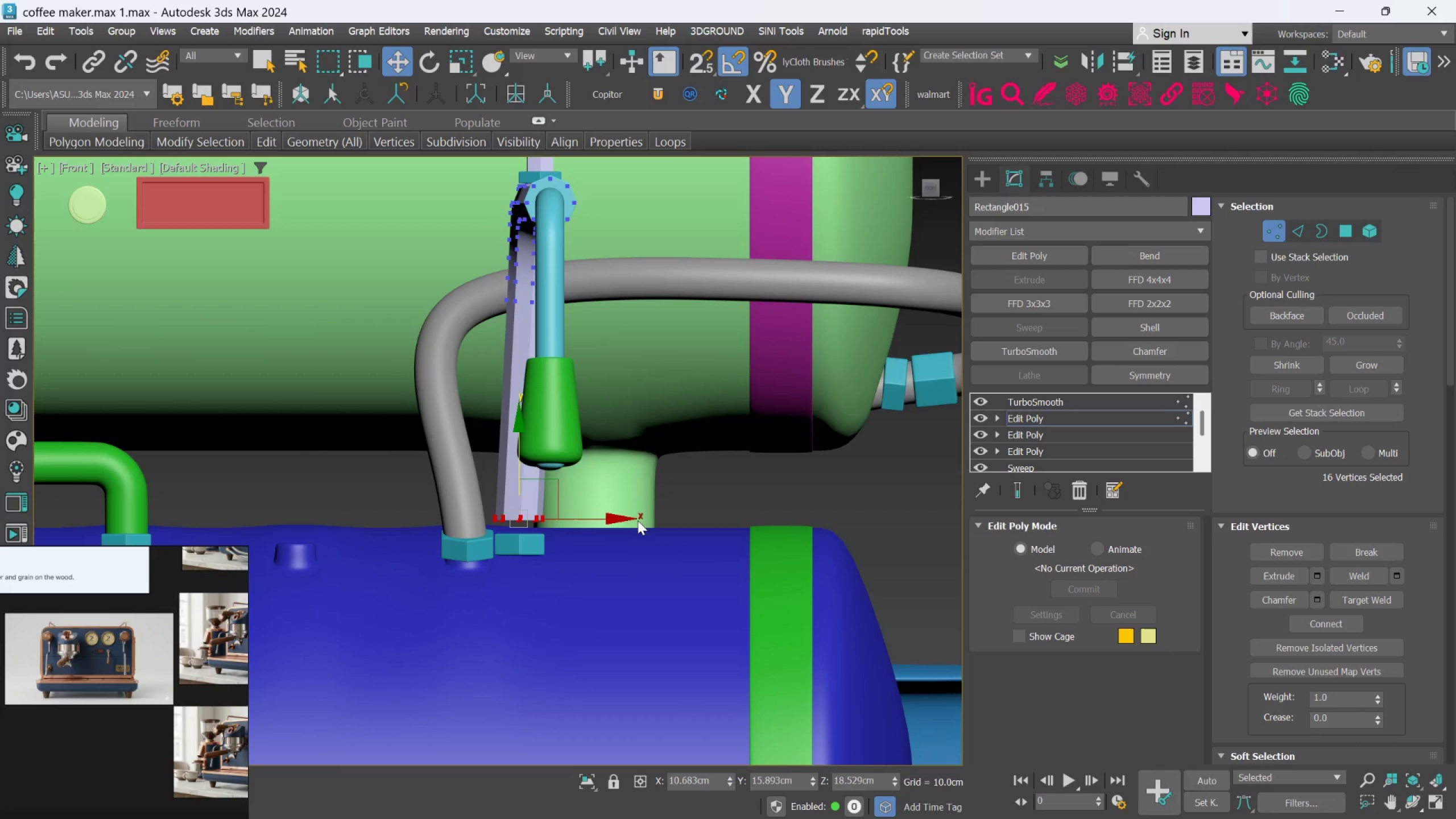 
wait(10.59)
 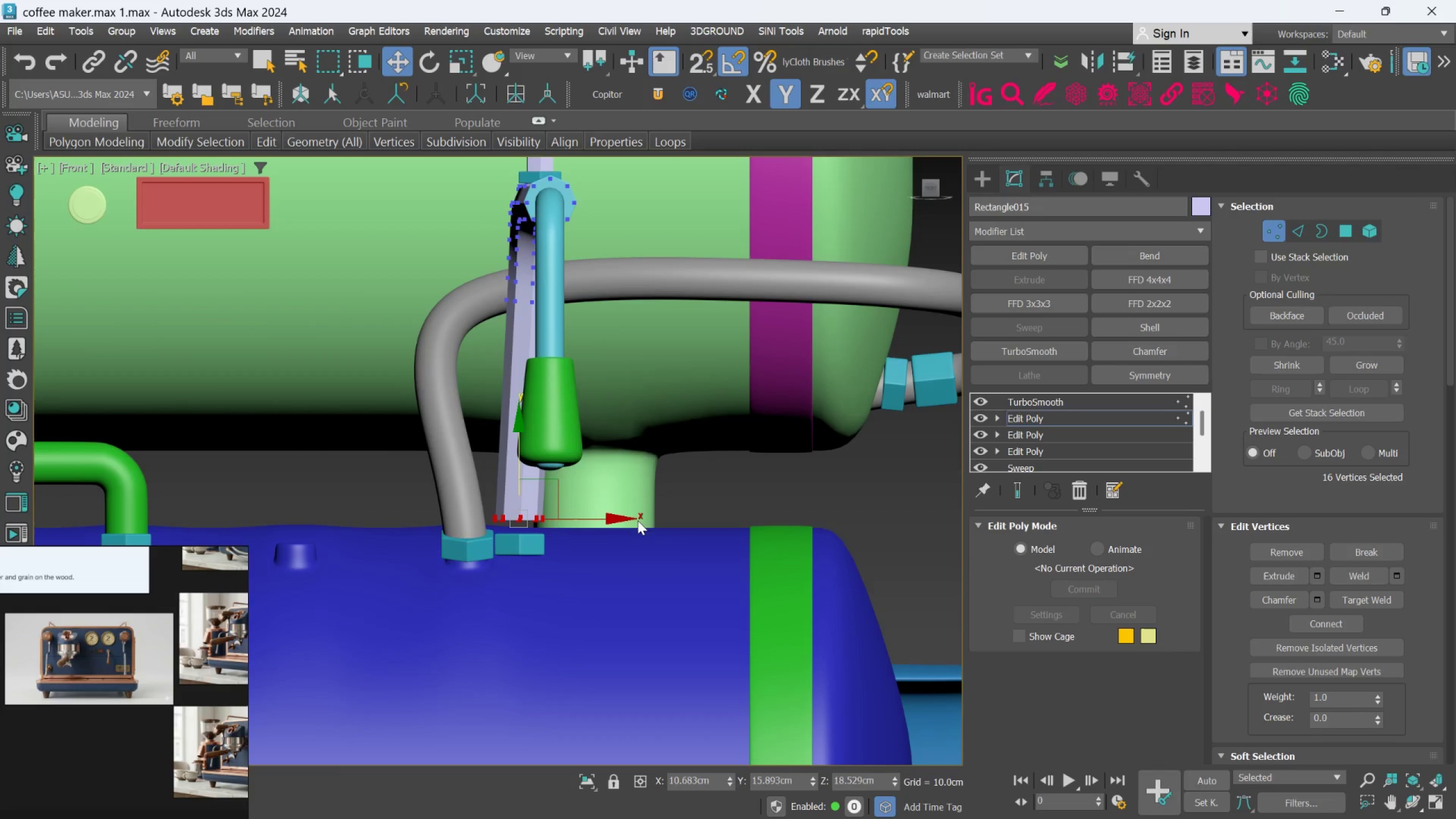 
hold_key(key=ShiftLeft, duration=1.3)
 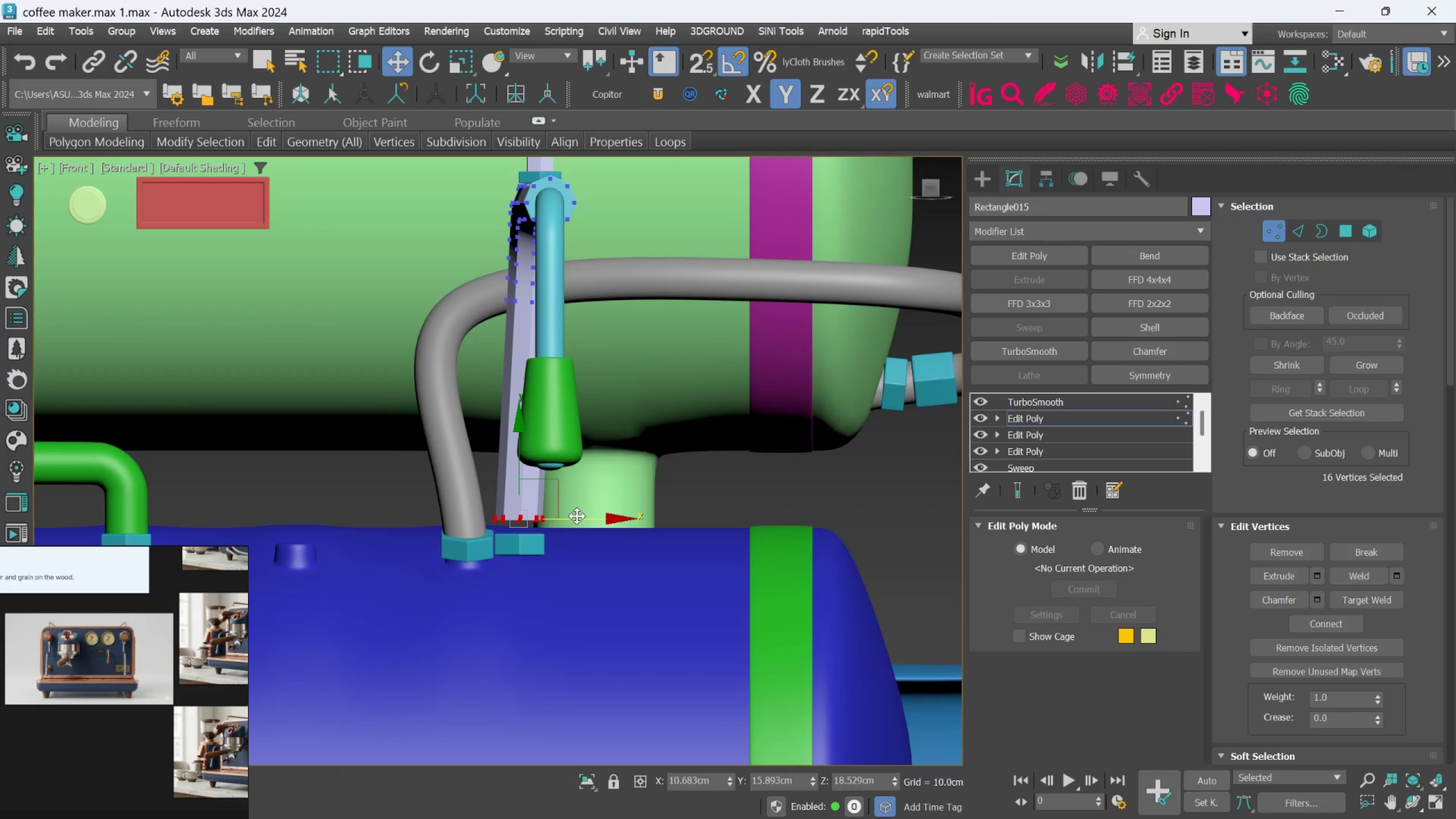 
hold_key(key=AltLeft, duration=3.12)
 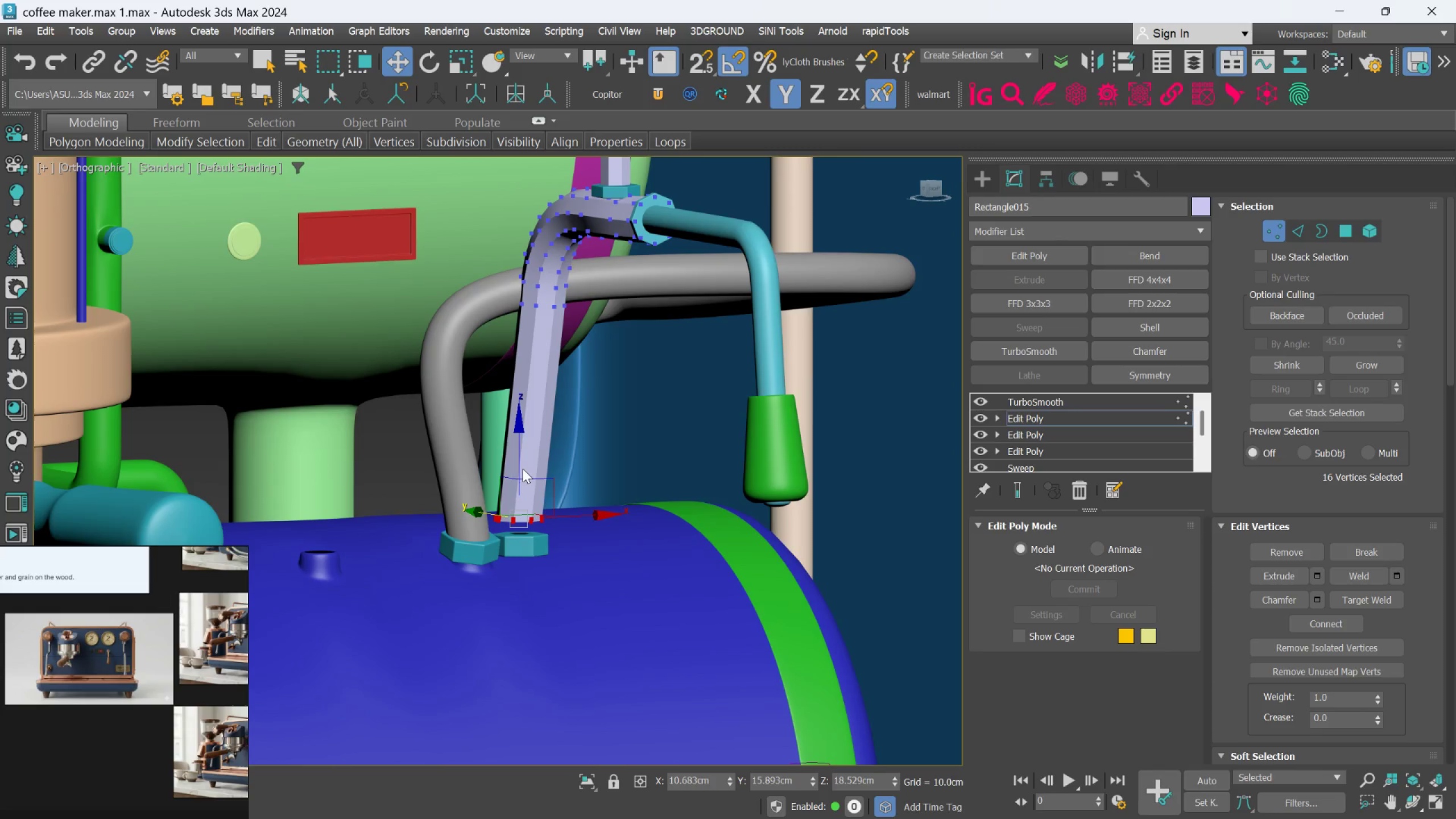 
left_click_drag(start_coordinate=[520, 469], to_coordinate=[533, 422])
 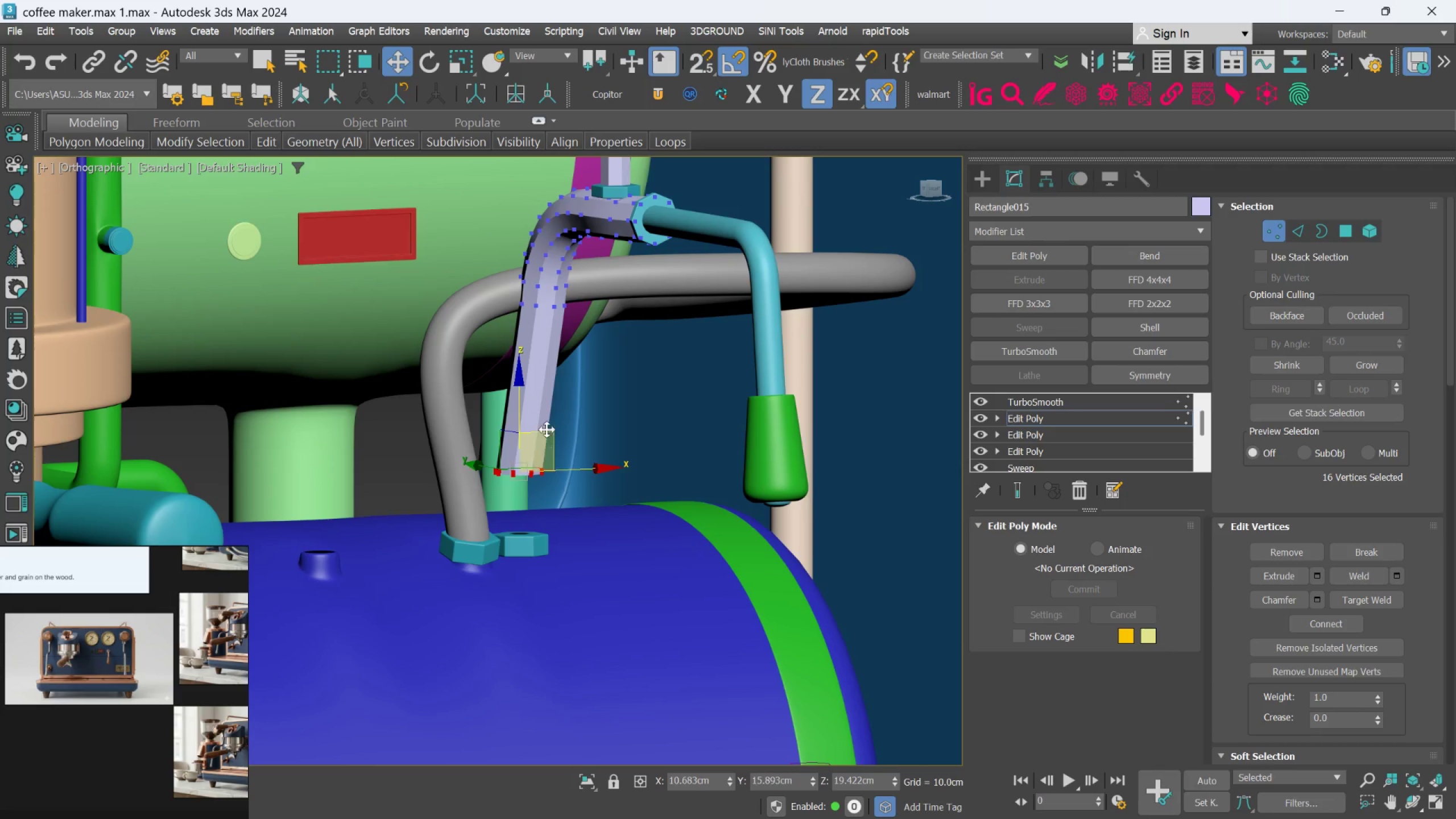 
hold_key(key=AltLeft, duration=1.02)
 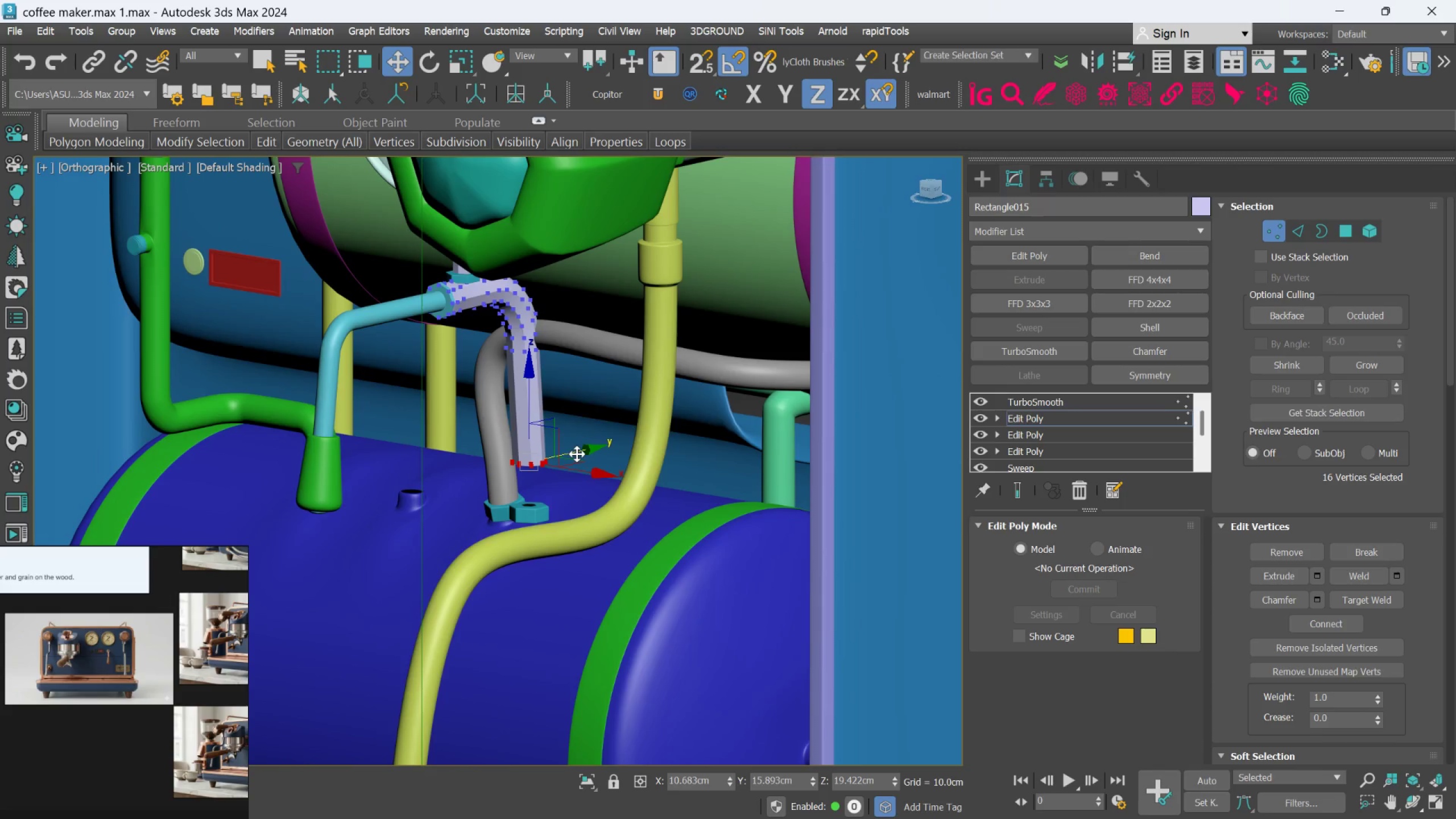 
scroll: coordinate [553, 438], scroll_direction: down, amount: 1.0
 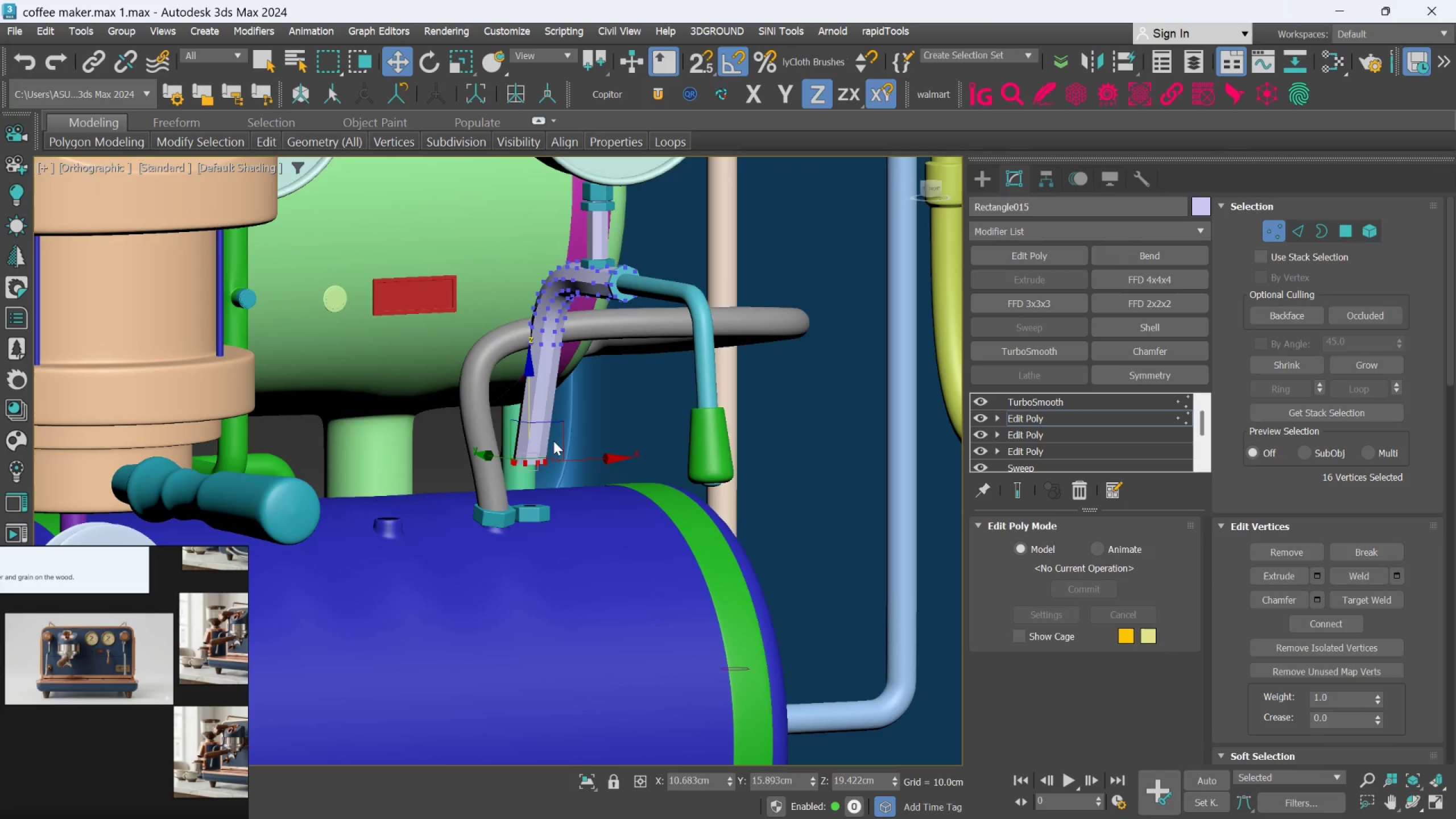 
left_click_drag(start_coordinate=[577, 454], to_coordinate=[568, 458])
 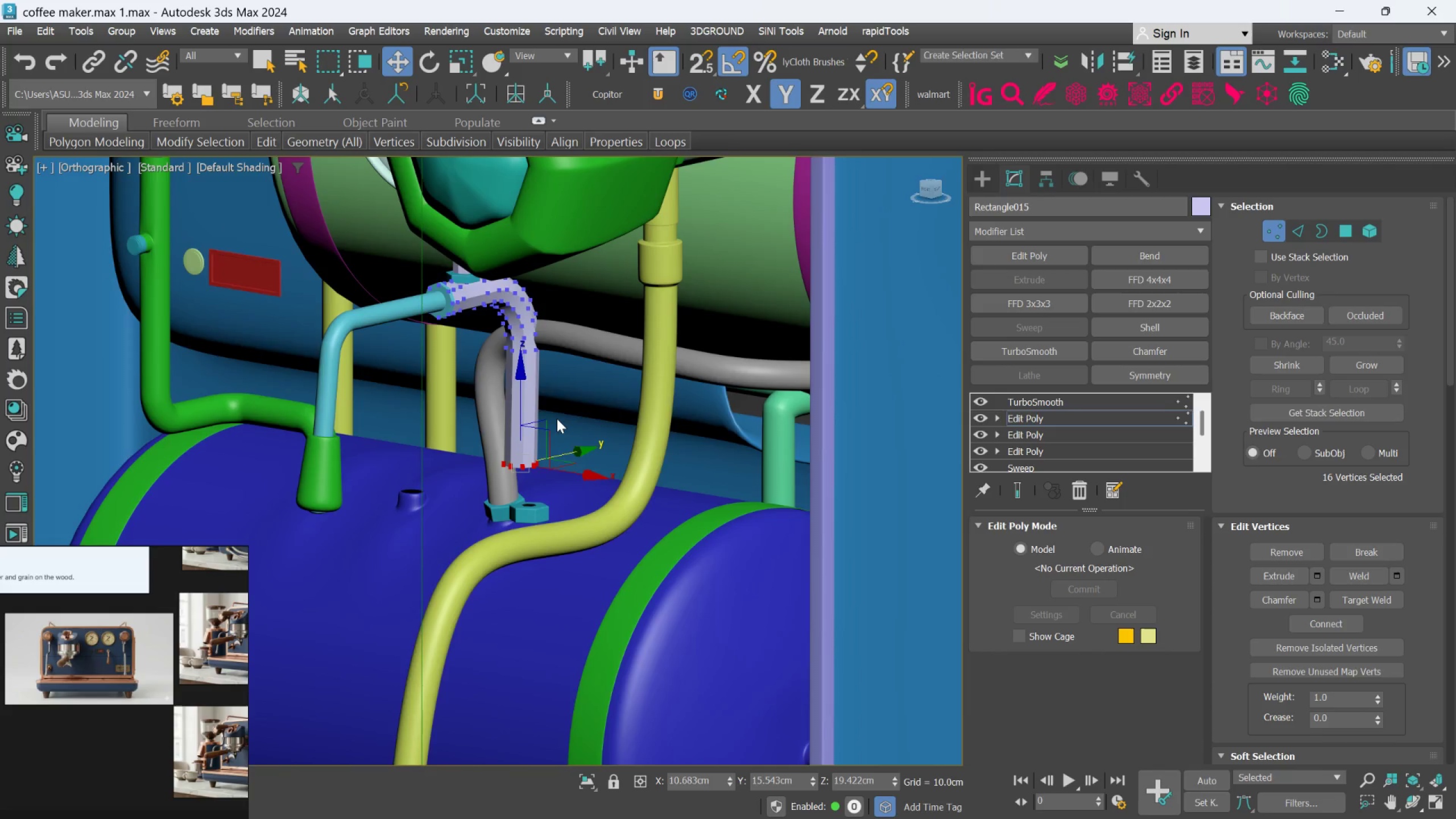 
scroll: coordinate [556, 419], scroll_direction: up, amount: 1.0
 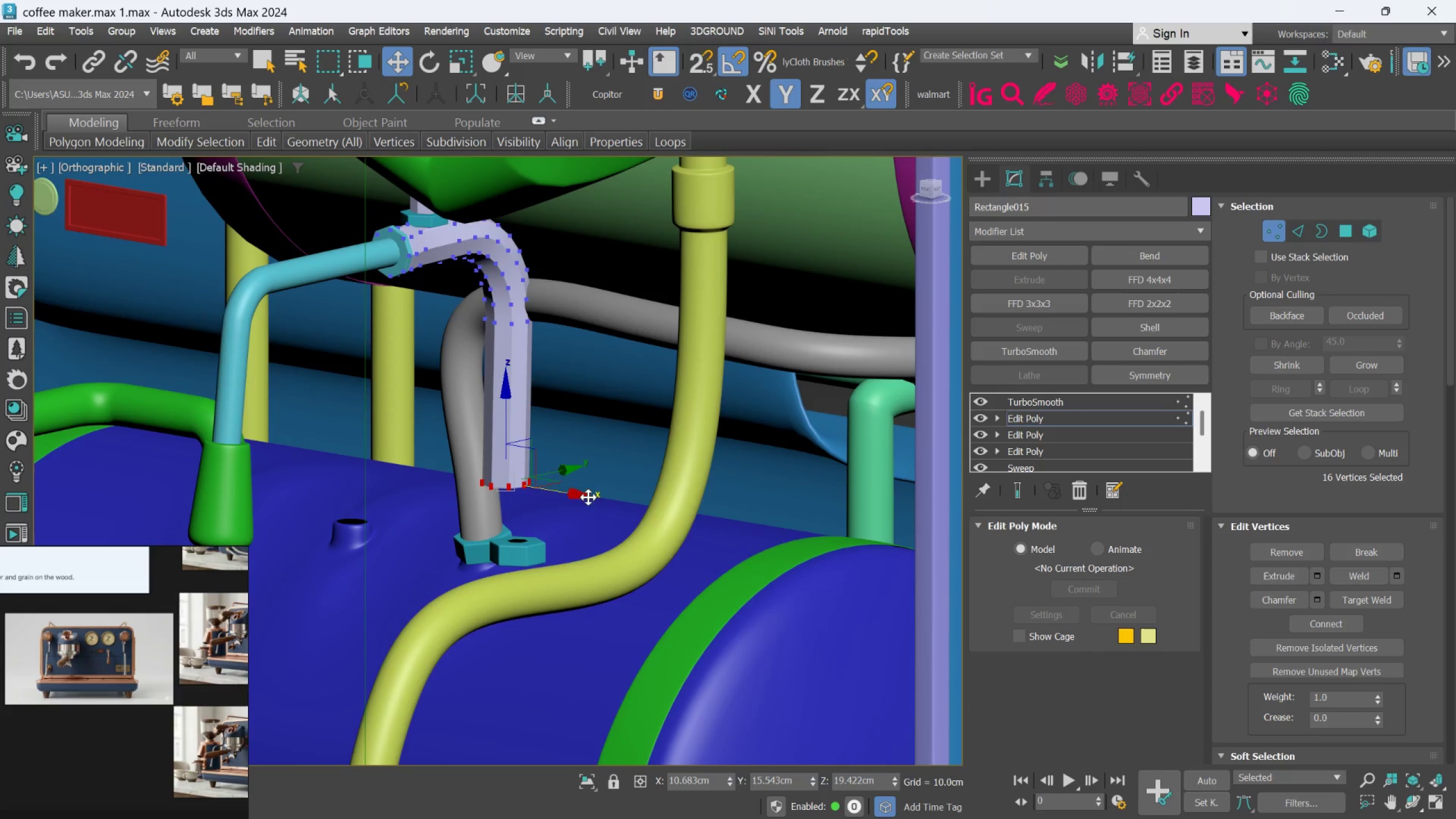 
left_click_drag(start_coordinate=[580, 525], to_coordinate=[443, 201])
 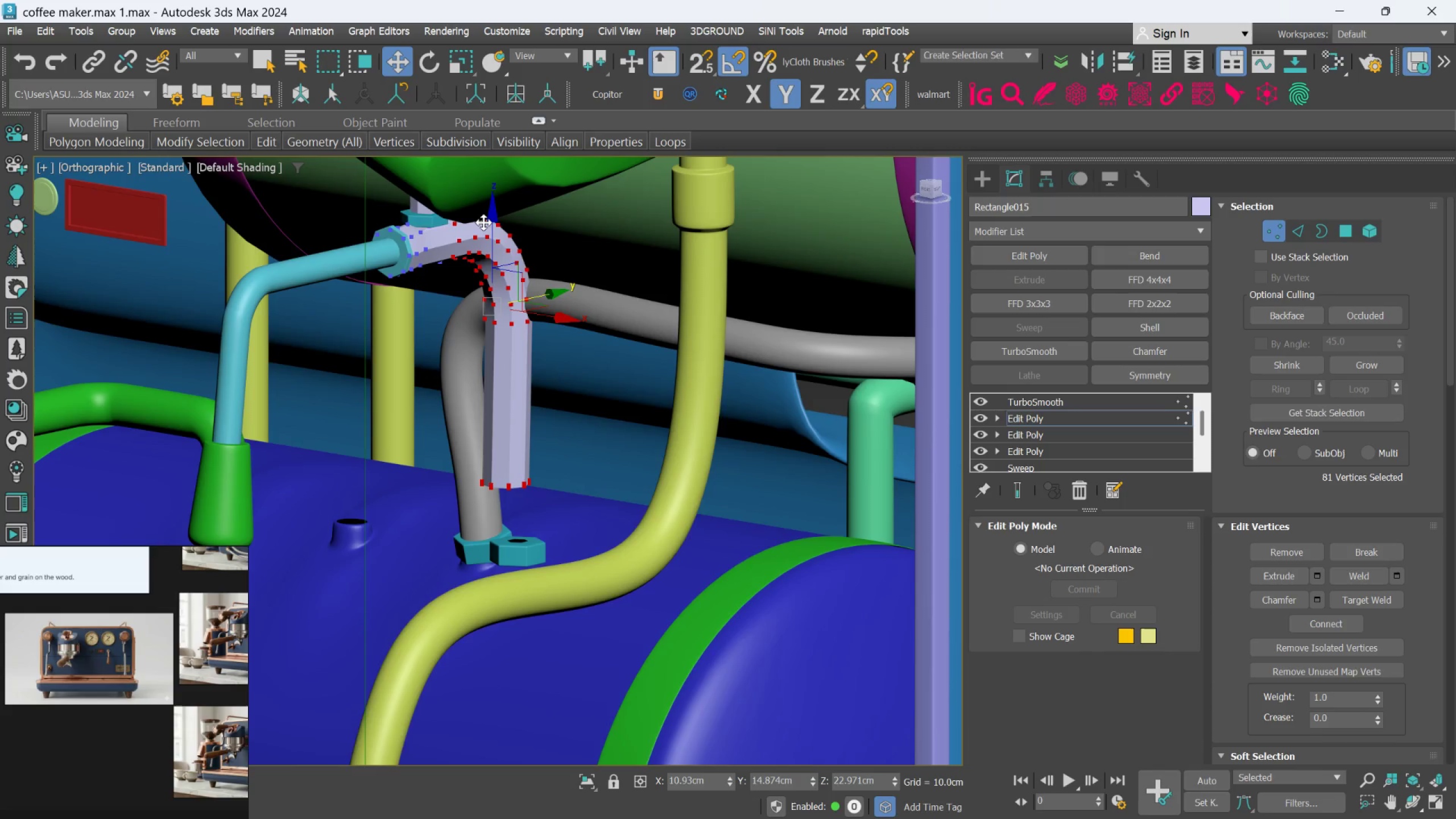 
key(F4)
 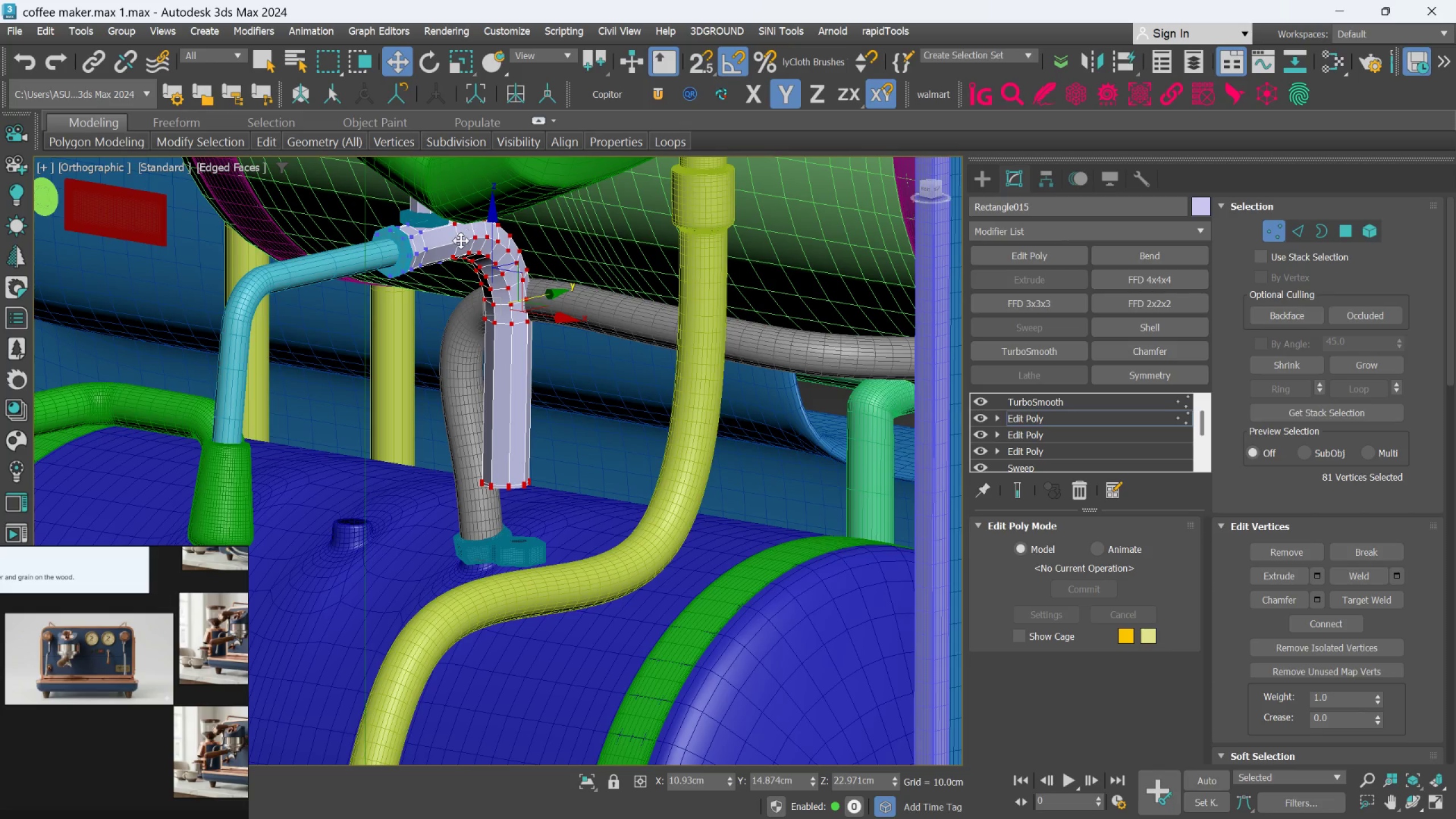 
hold_key(key=AltLeft, duration=2.45)
 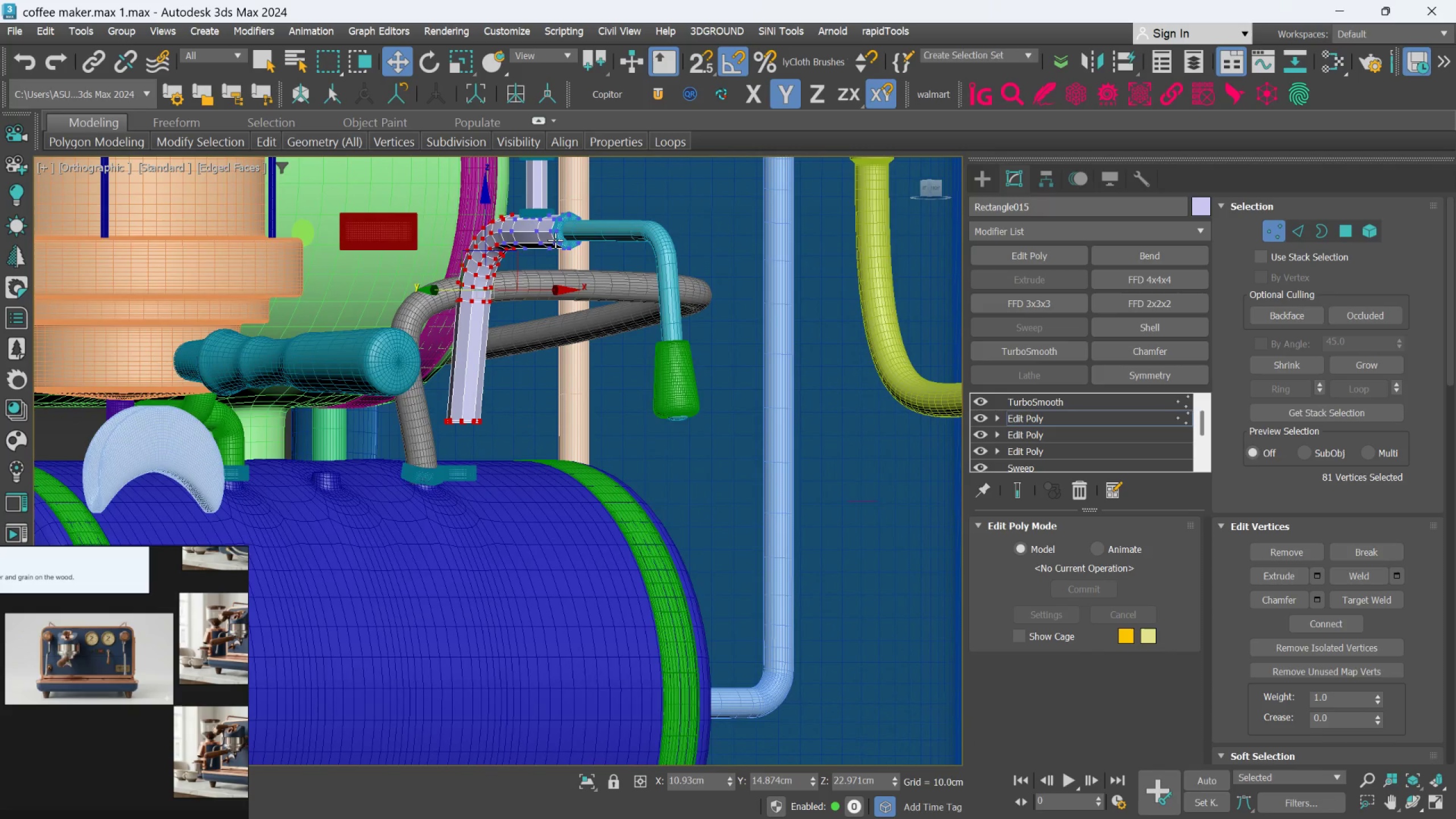 
scroll: coordinate [466, 247], scroll_direction: down, amount: 1.0
 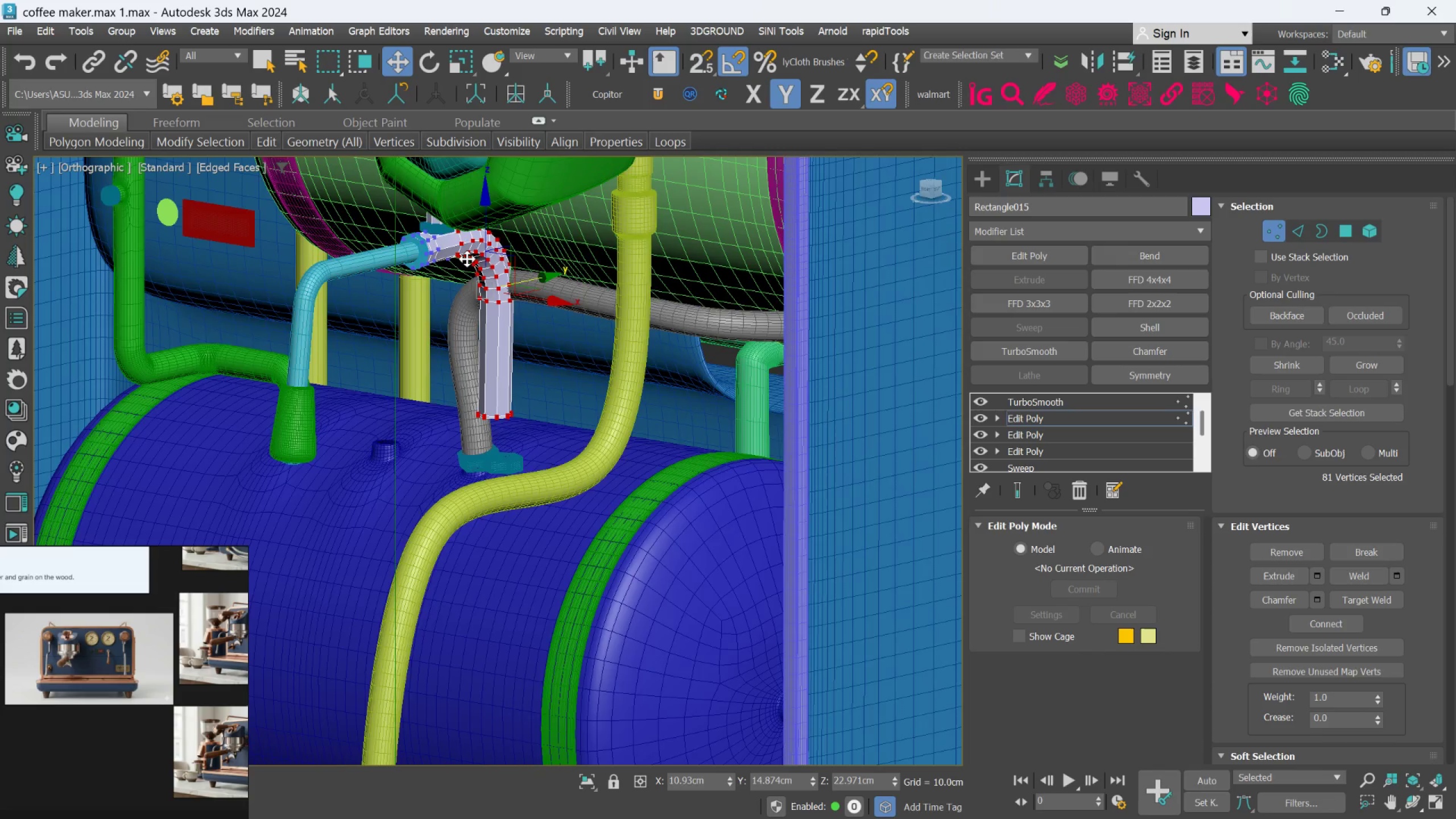 
hold_key(key=AltLeft, duration=0.86)
 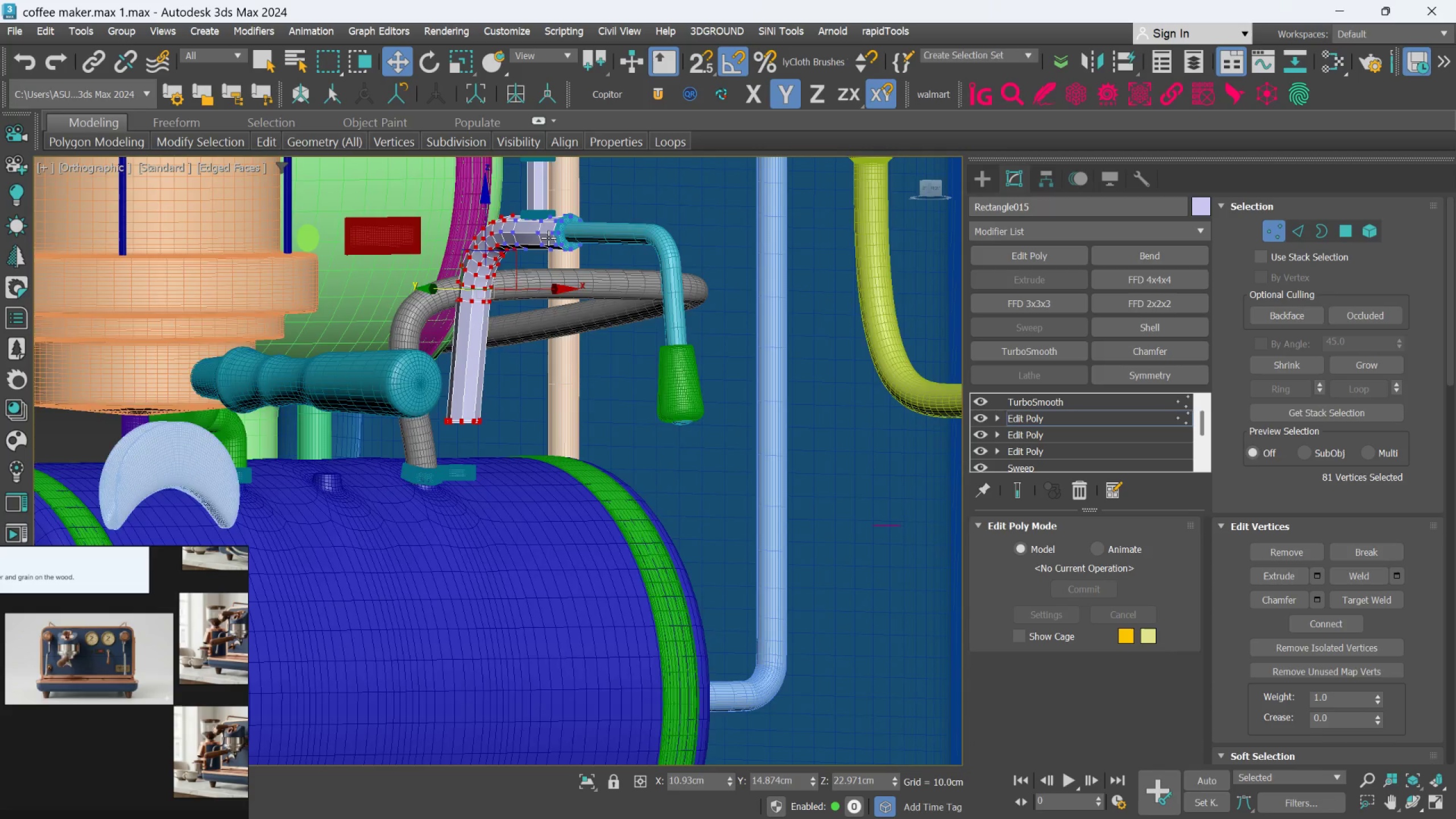 
scroll: coordinate [477, 224], scroll_direction: up, amount: 3.0
 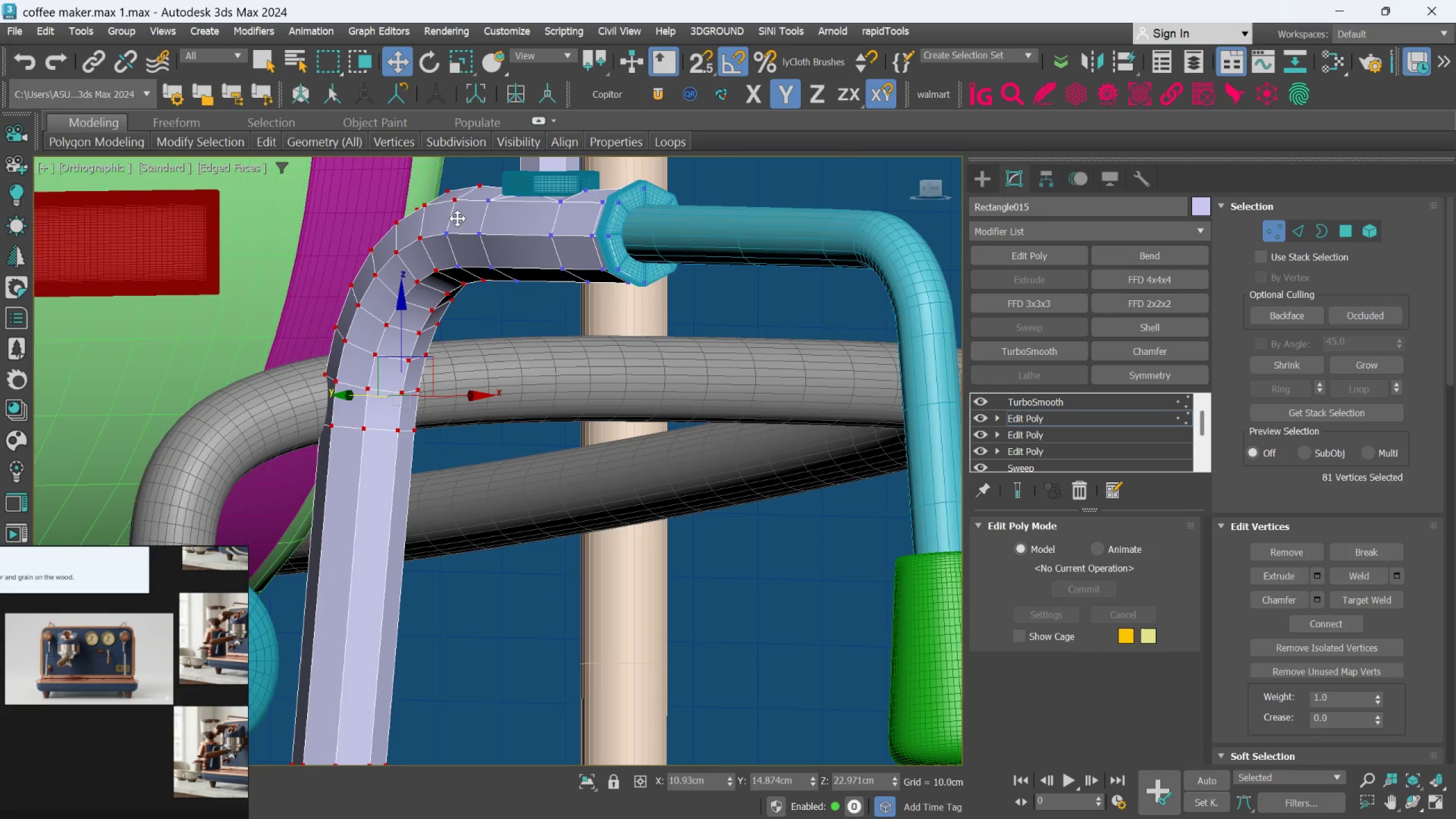 
hold_key(key=AltLeft, duration=0.94)
 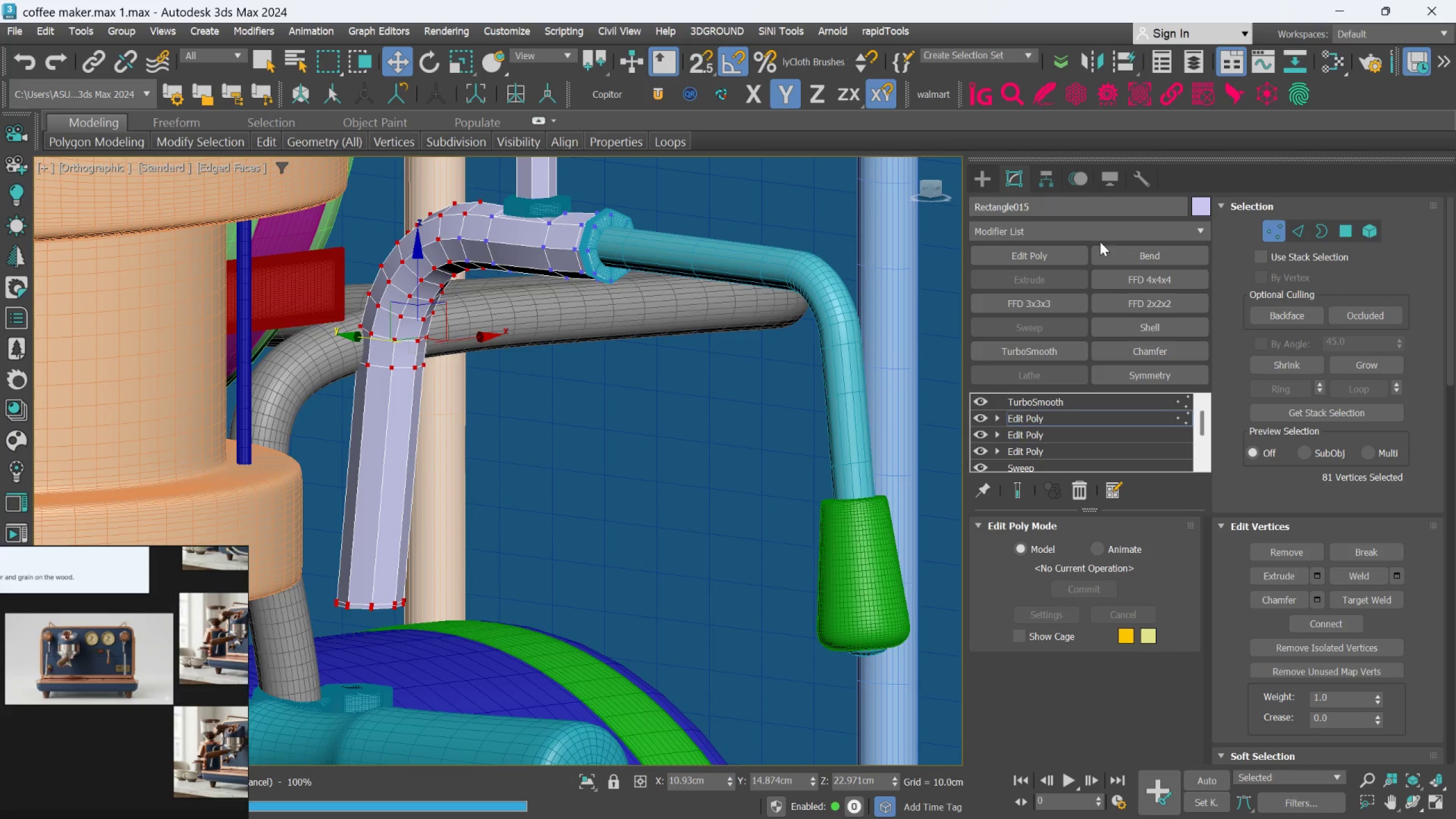 
scroll: coordinate [457, 218], scroll_direction: down, amount: 1.0
 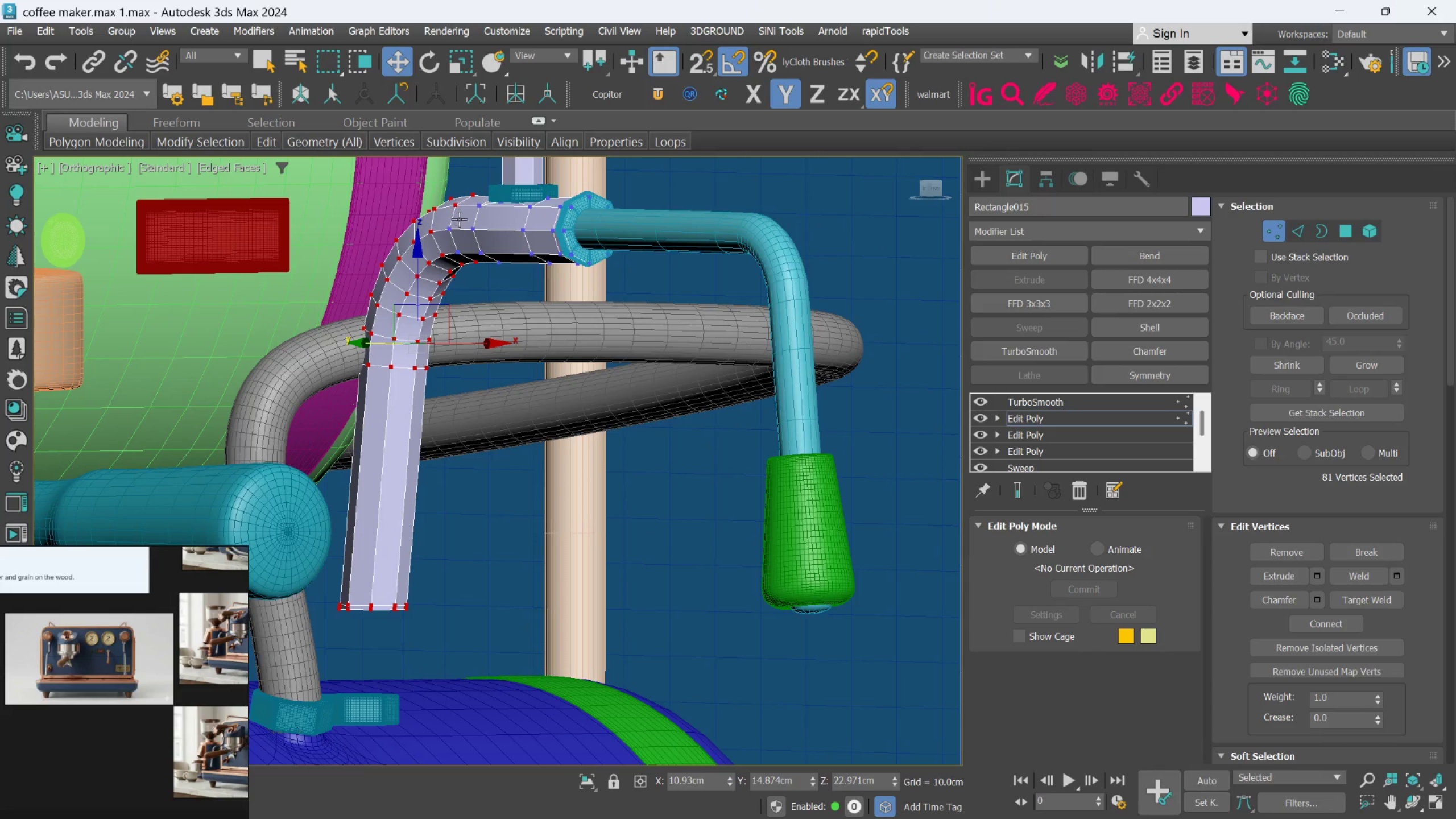 
scroll: coordinate [432, 221], scroll_direction: up, amount: 1.0
 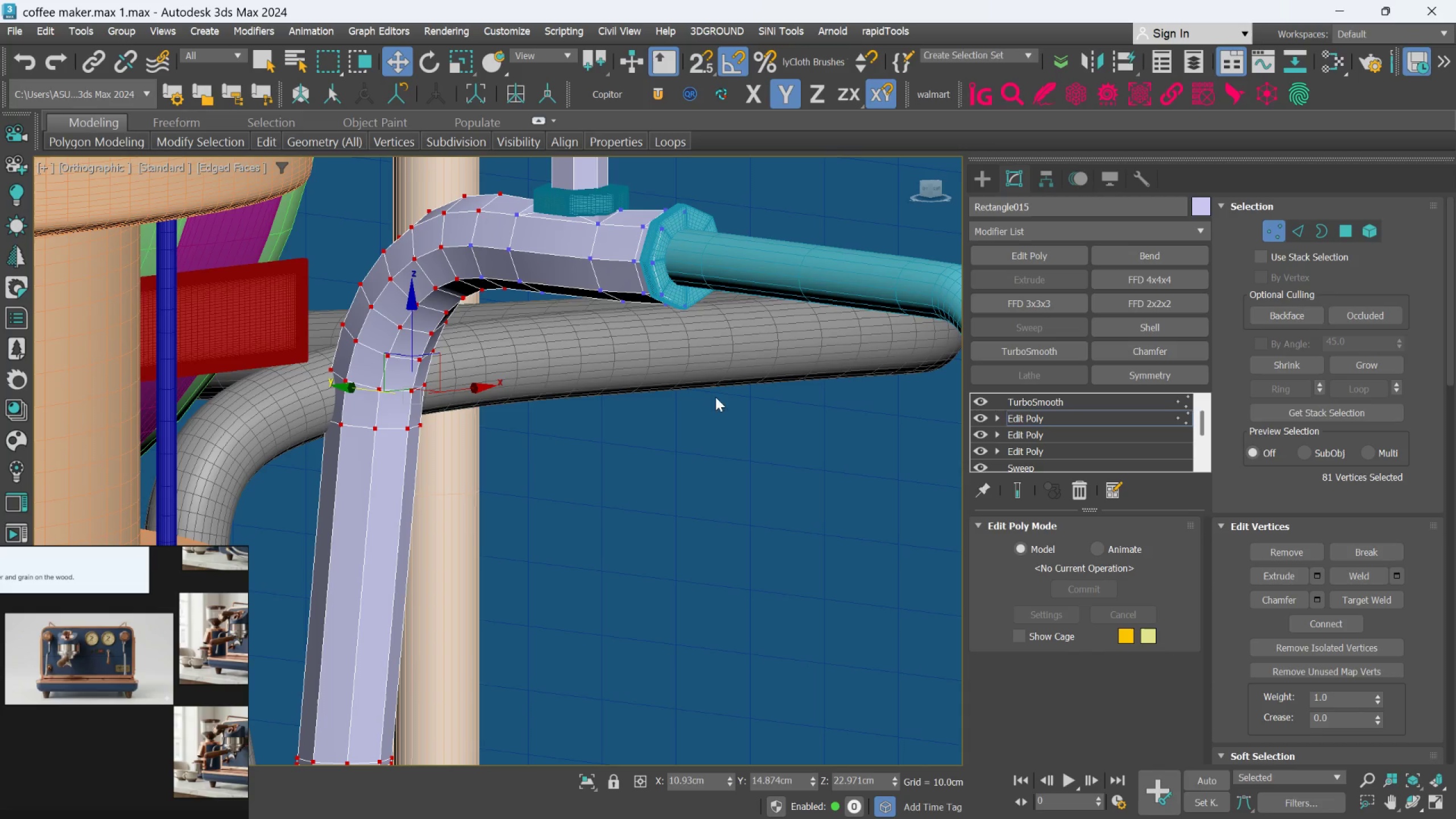 
left_click([694, 457])
 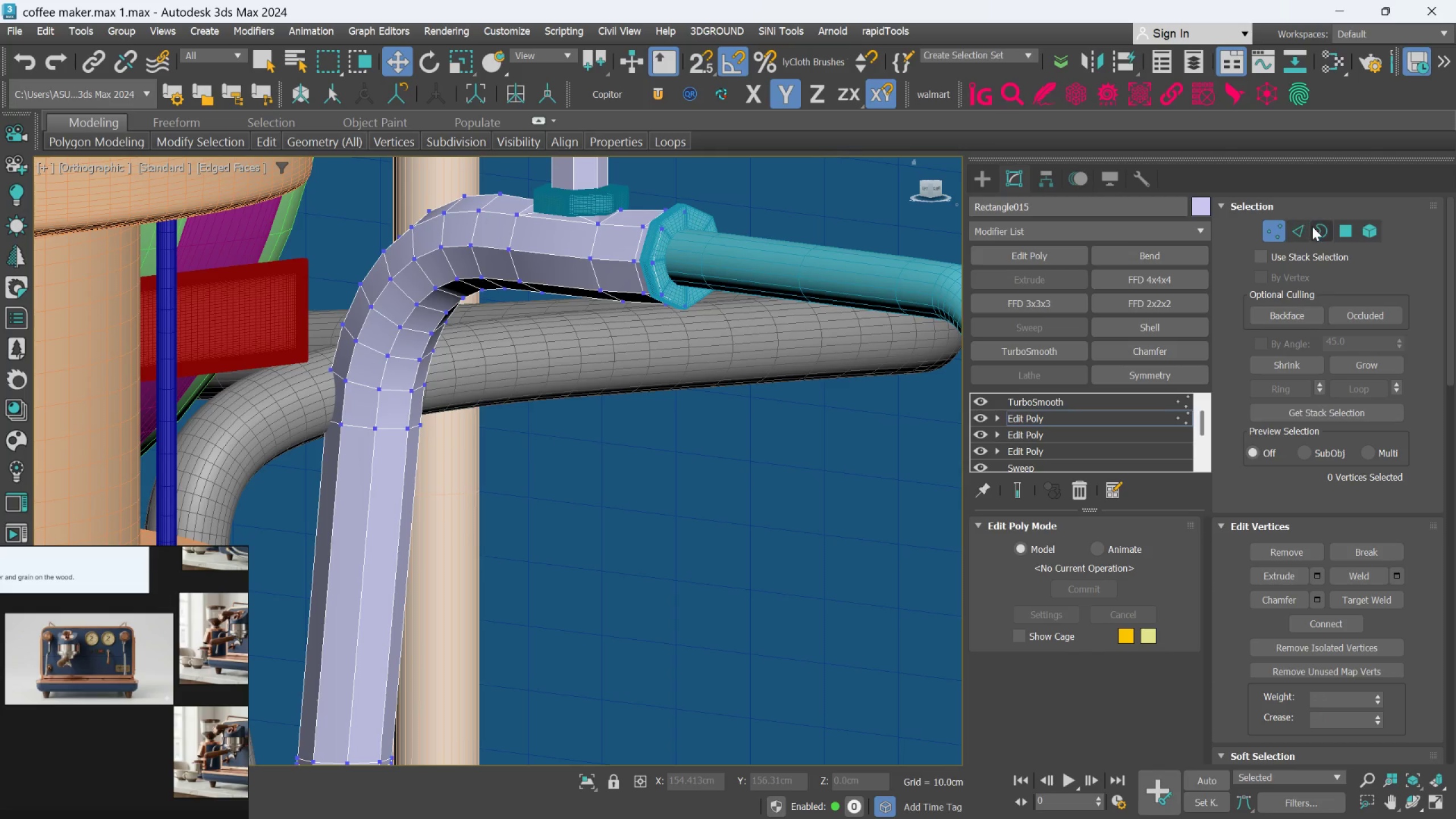 
left_click([1309, 229])
 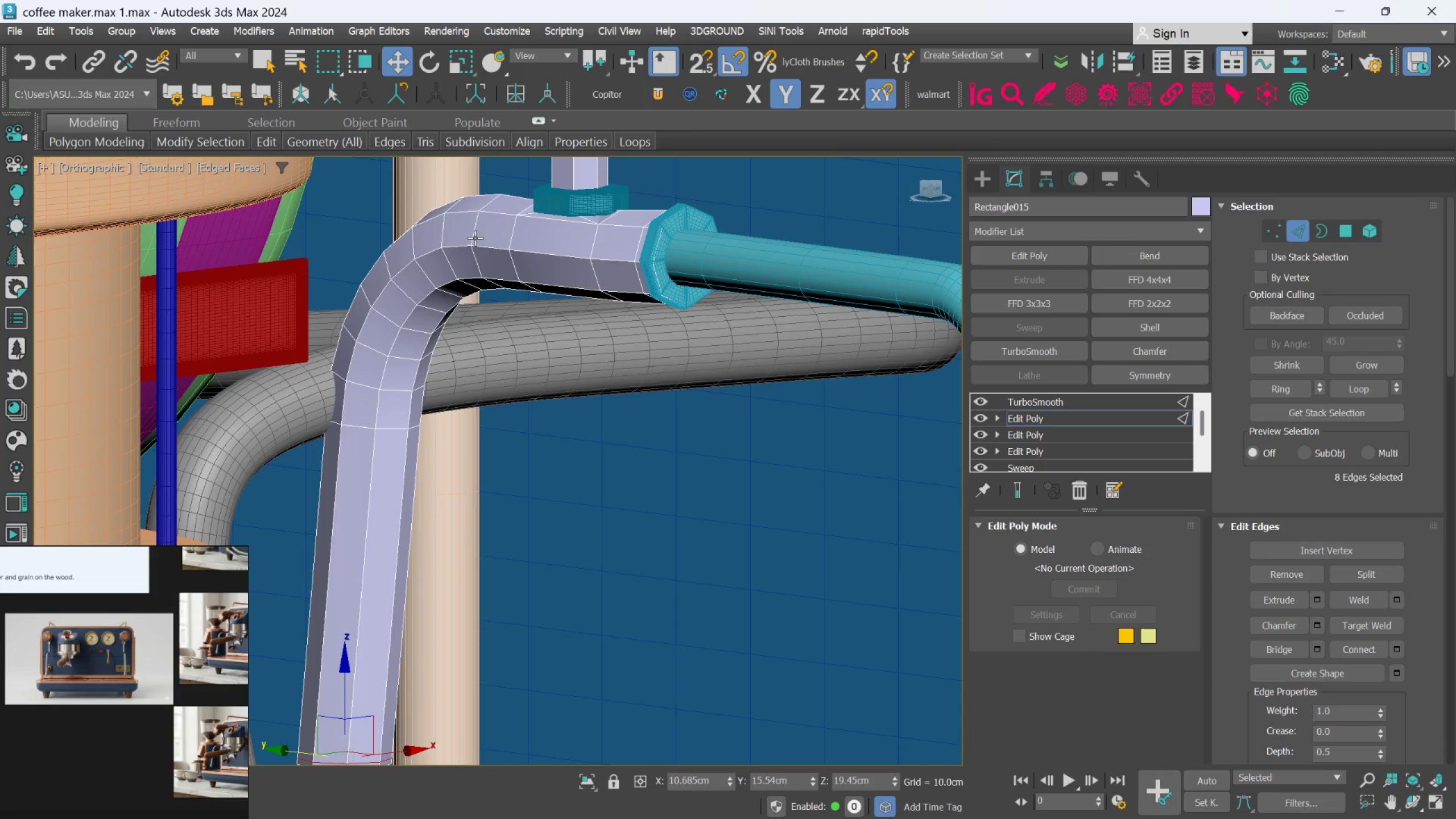 
double_click([474, 237])
 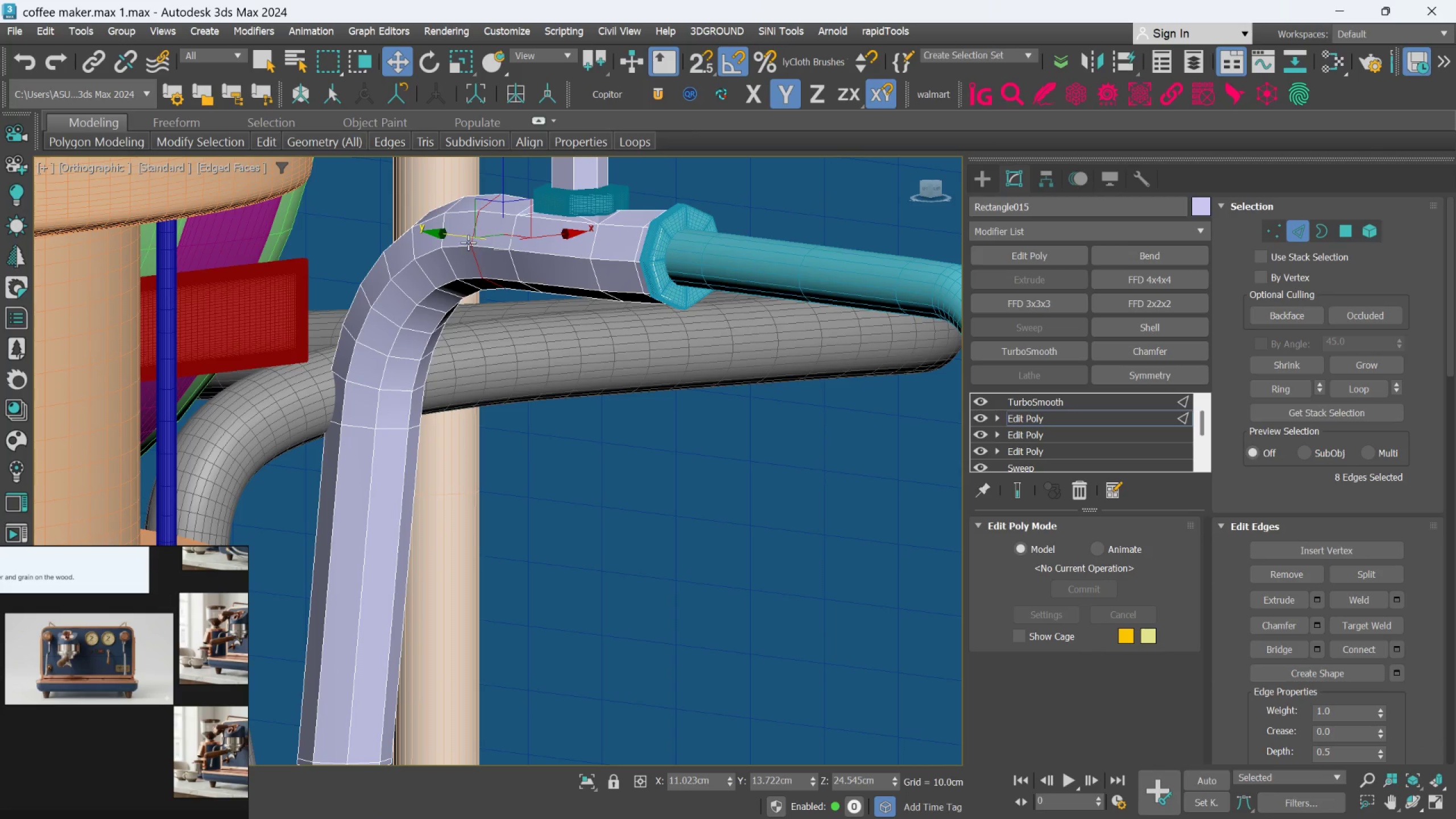 
key(Control+ControlLeft)
 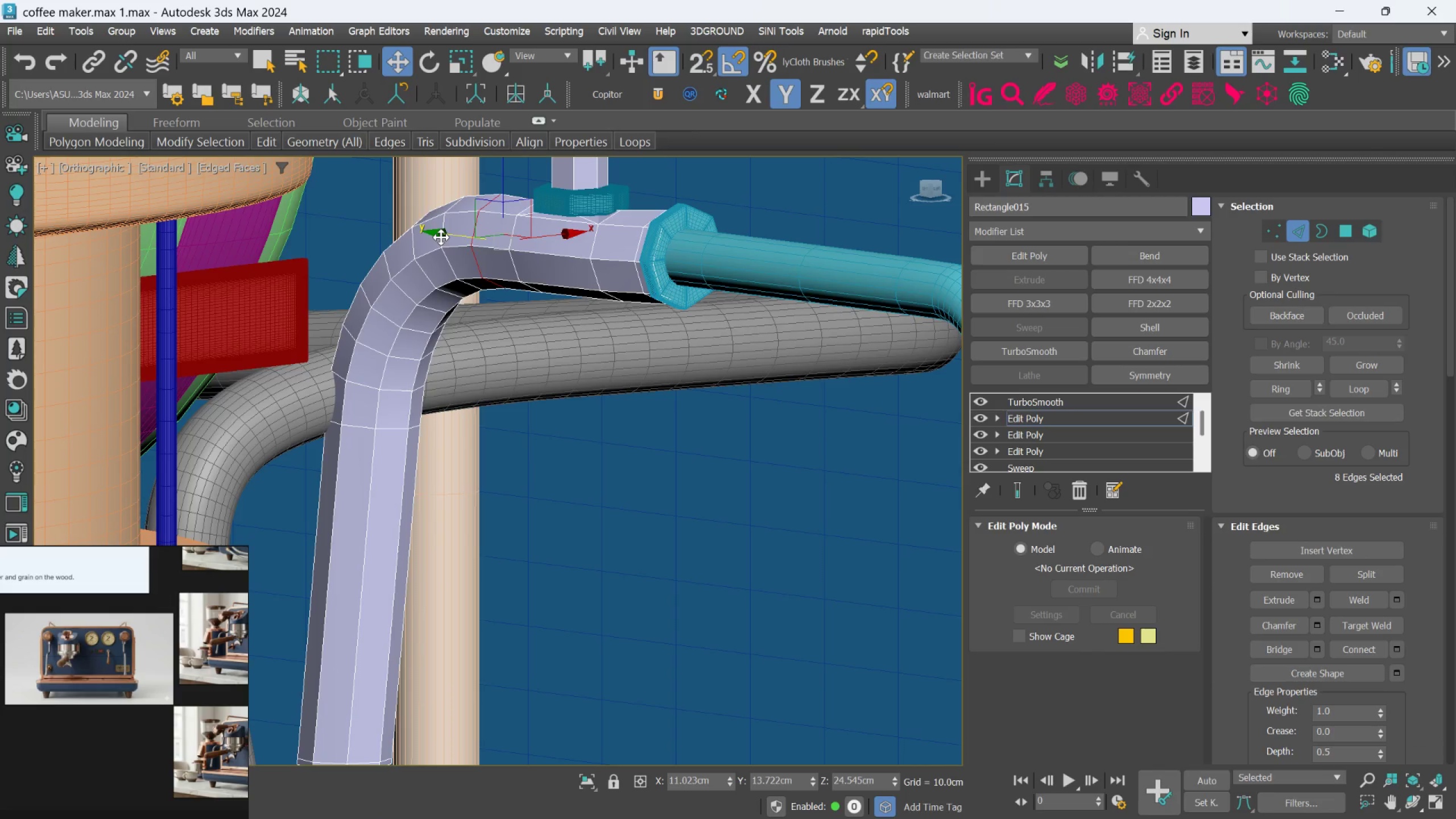 
double_click([441, 237])
 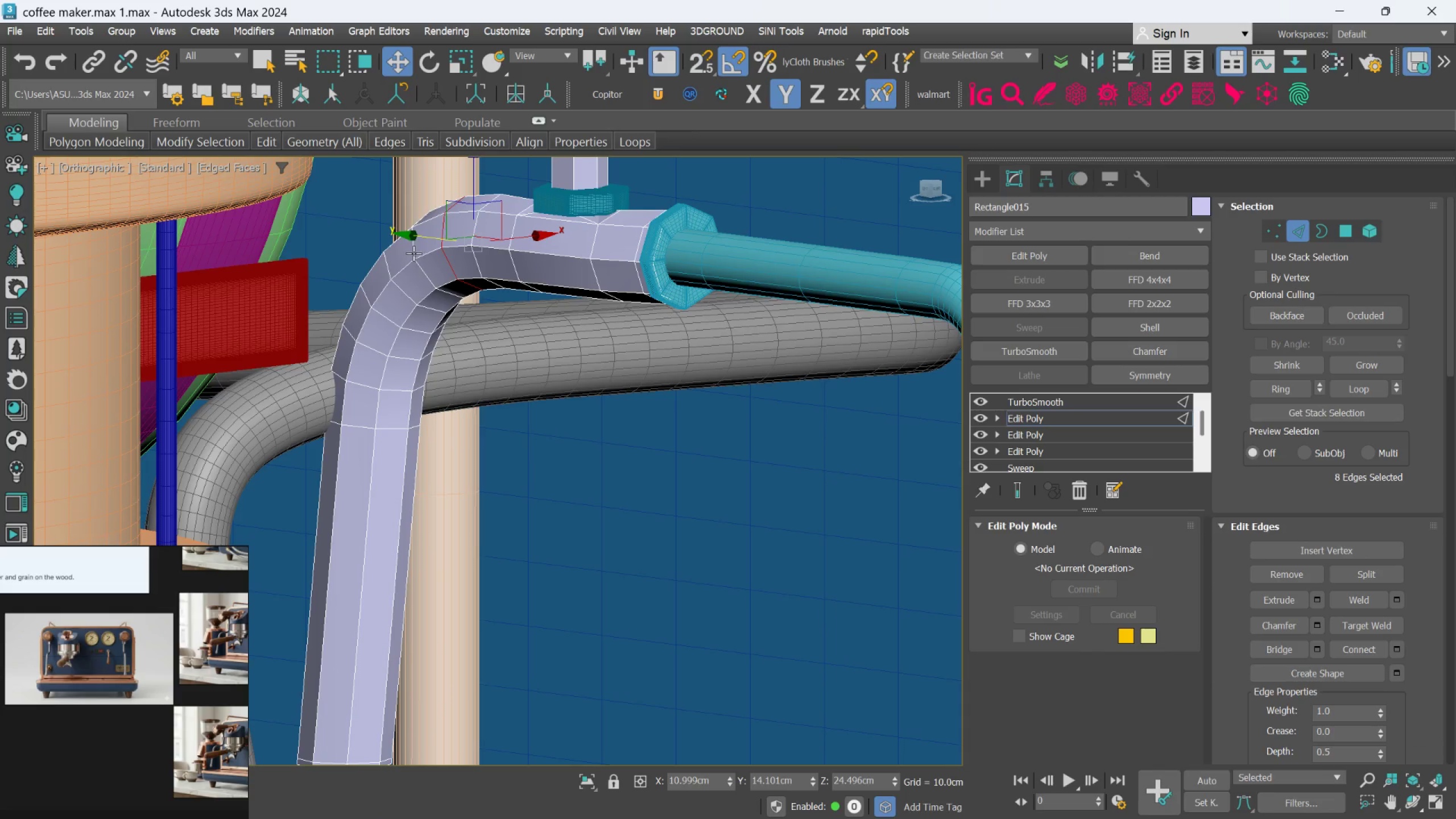 
double_click([413, 253])
 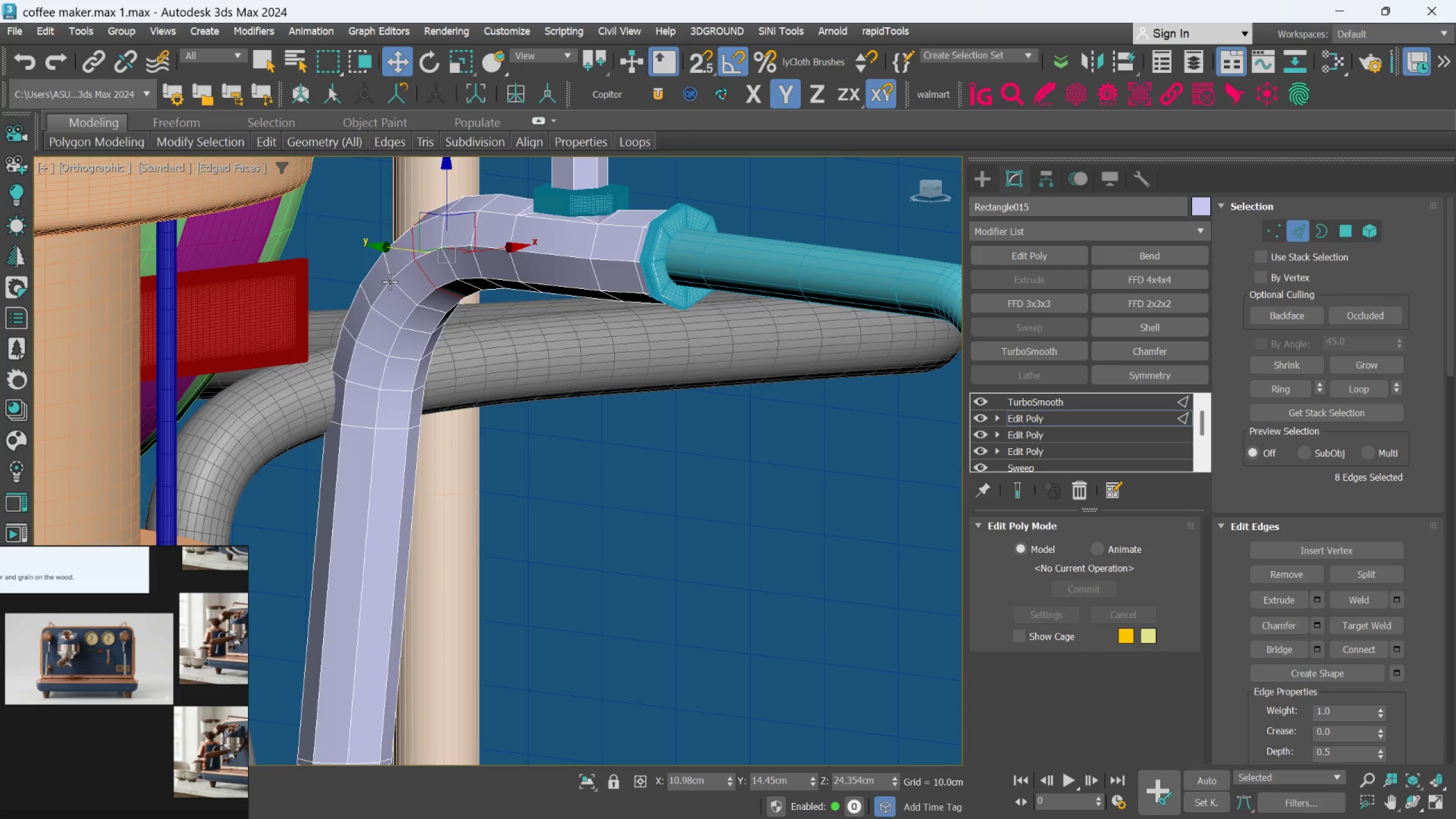 
double_click([390, 282])
 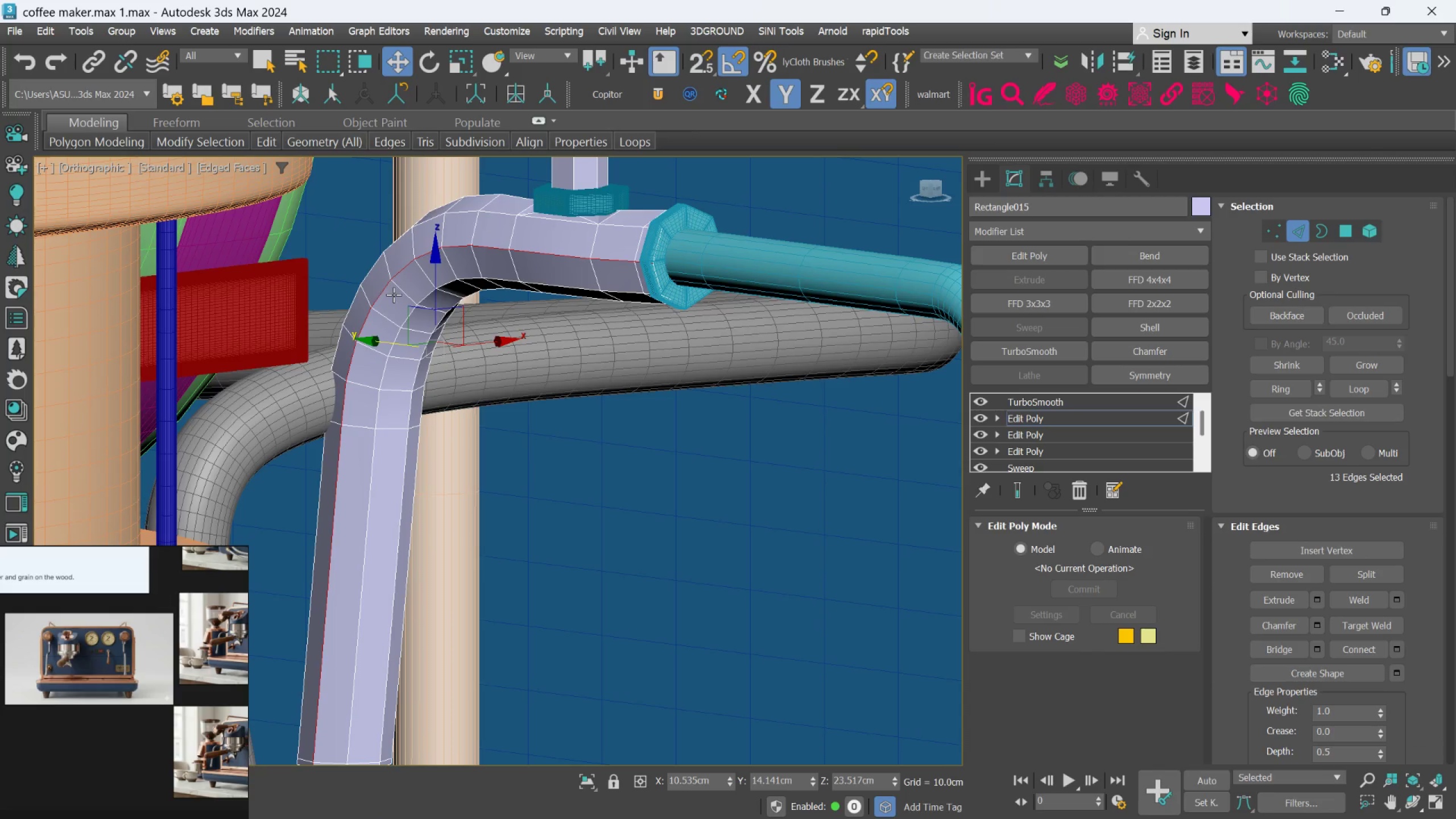 
key(Control+Z)
 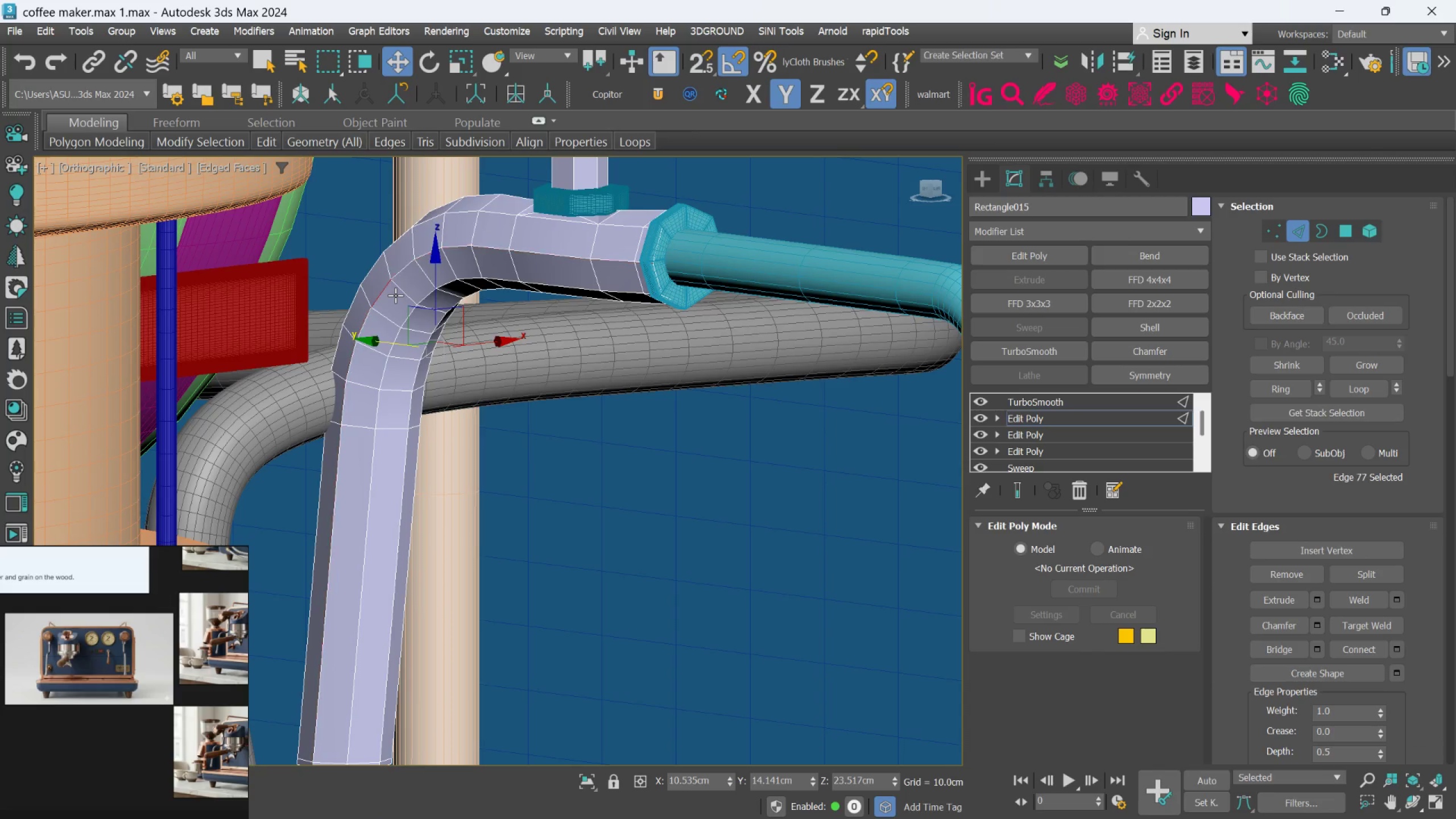 
key(Control+Z)
 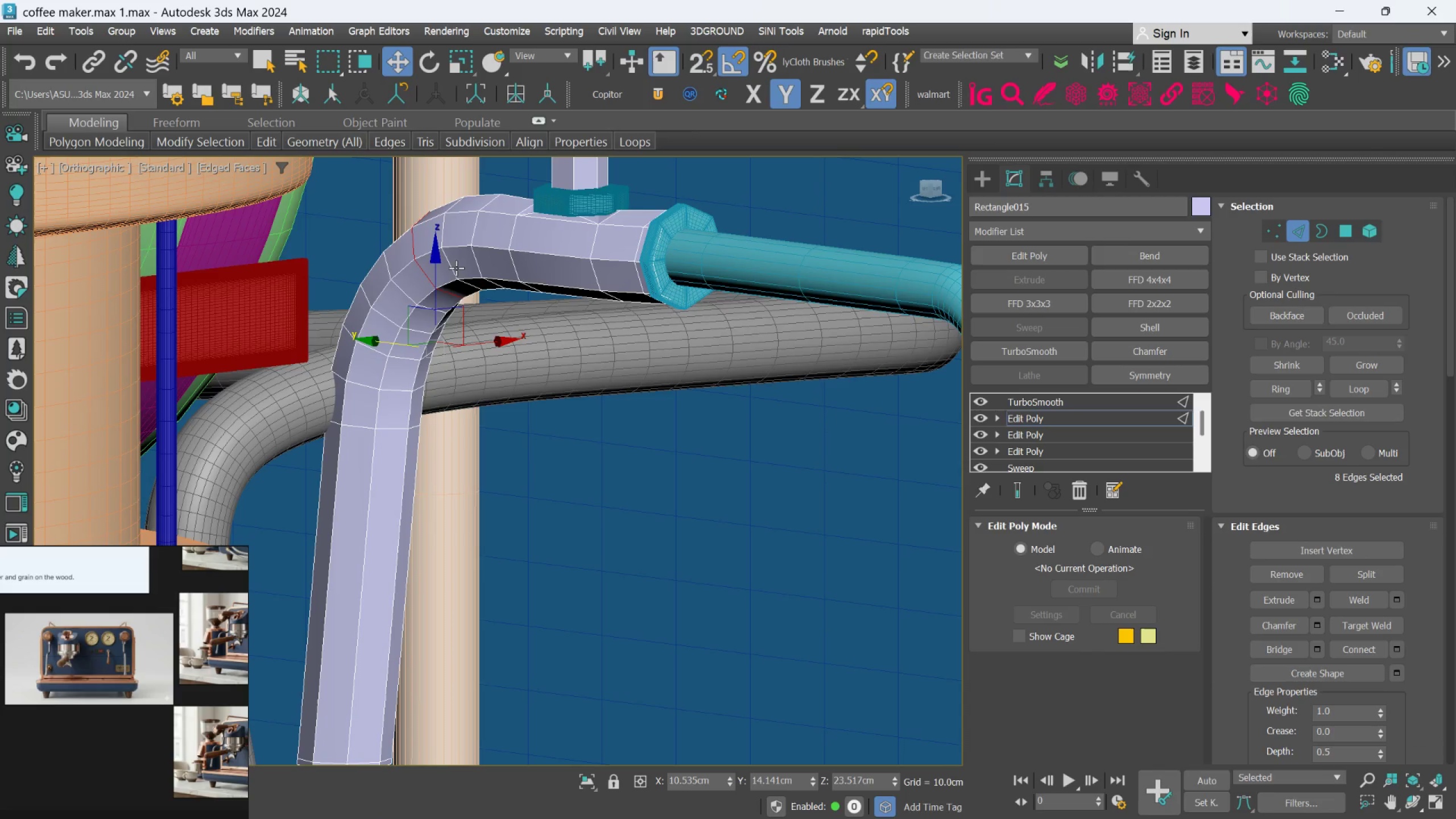 
key(Control+Z)
 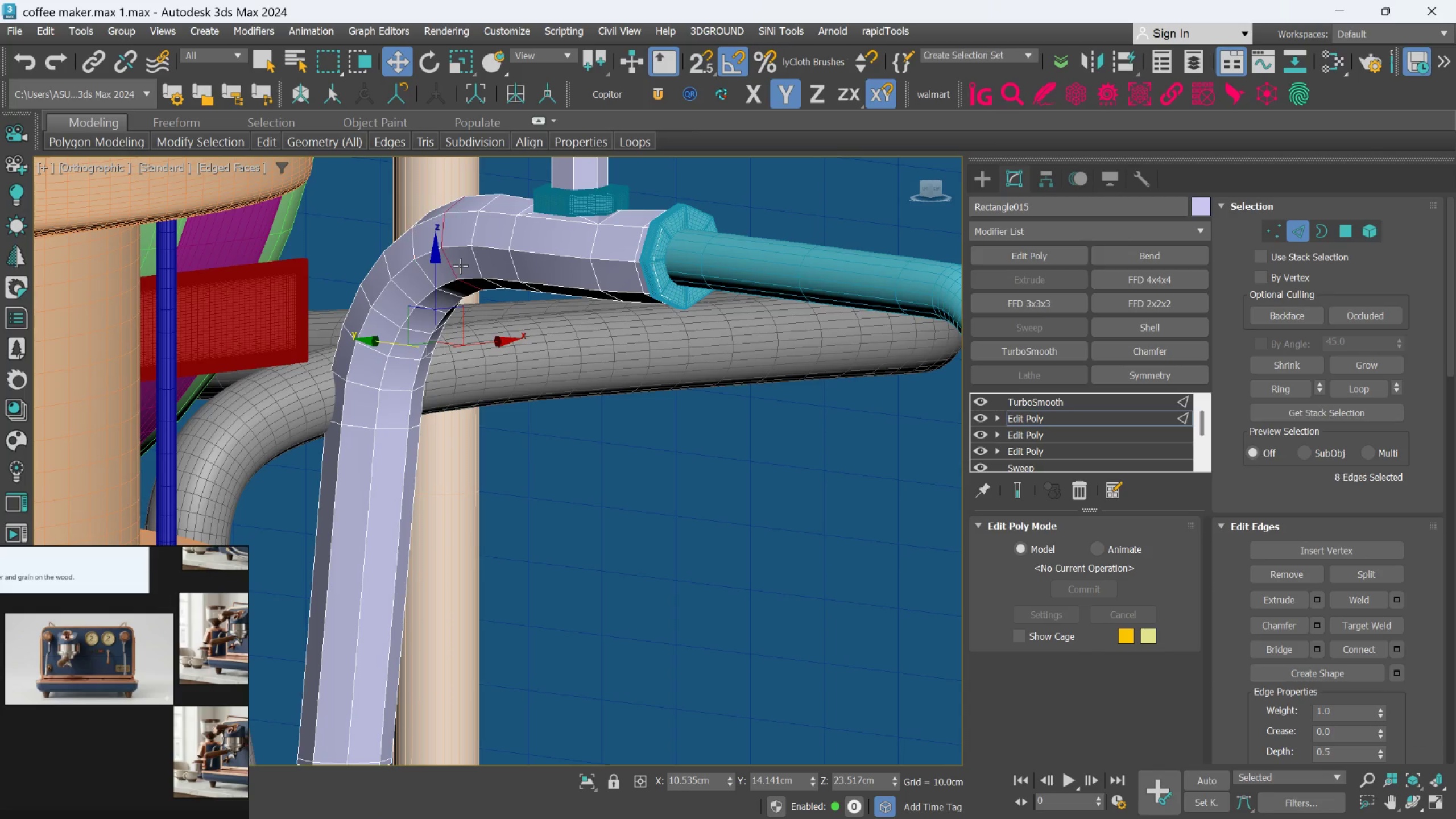 
key(Control+Z)
 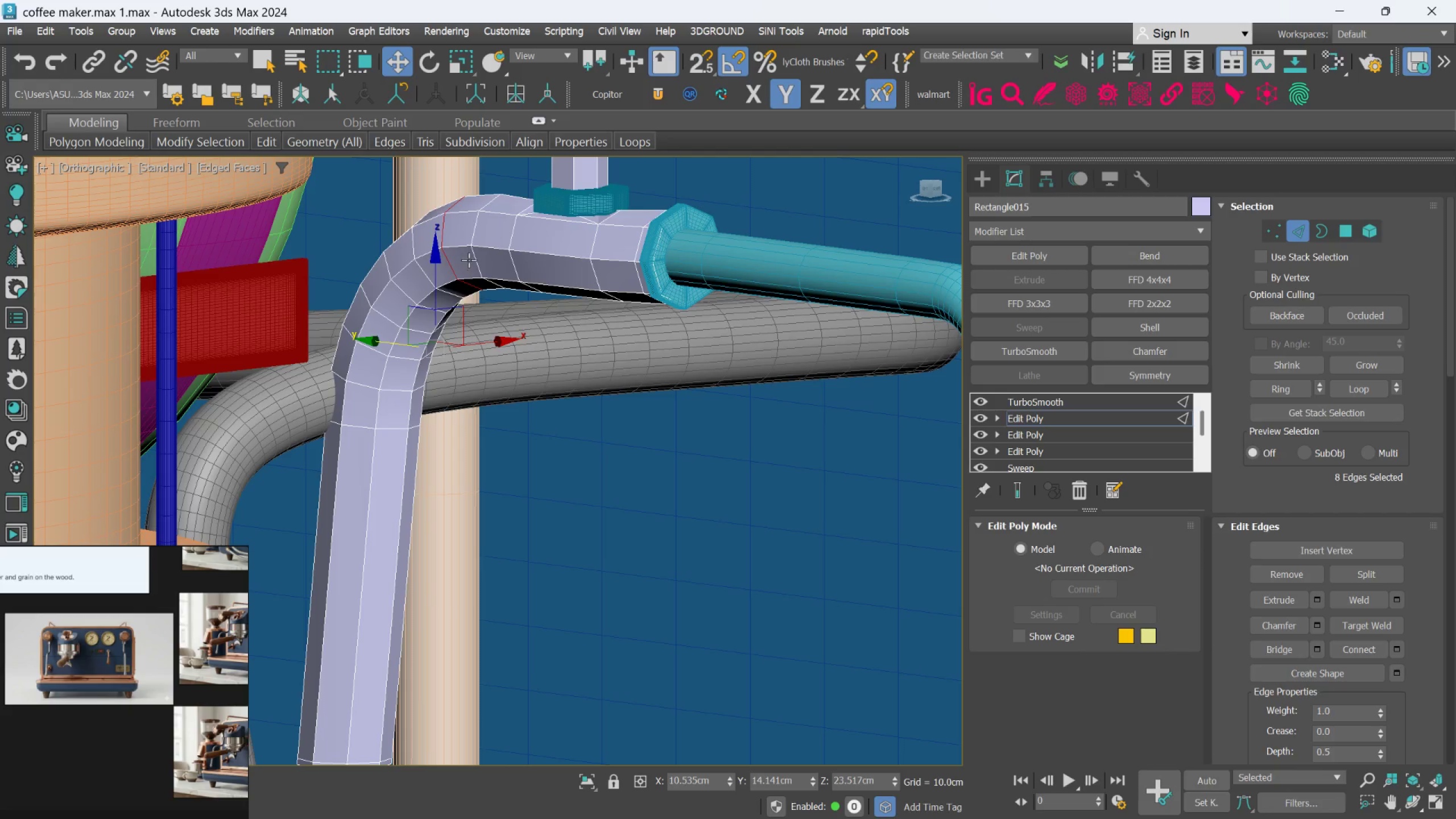 
key(Control+Z)
 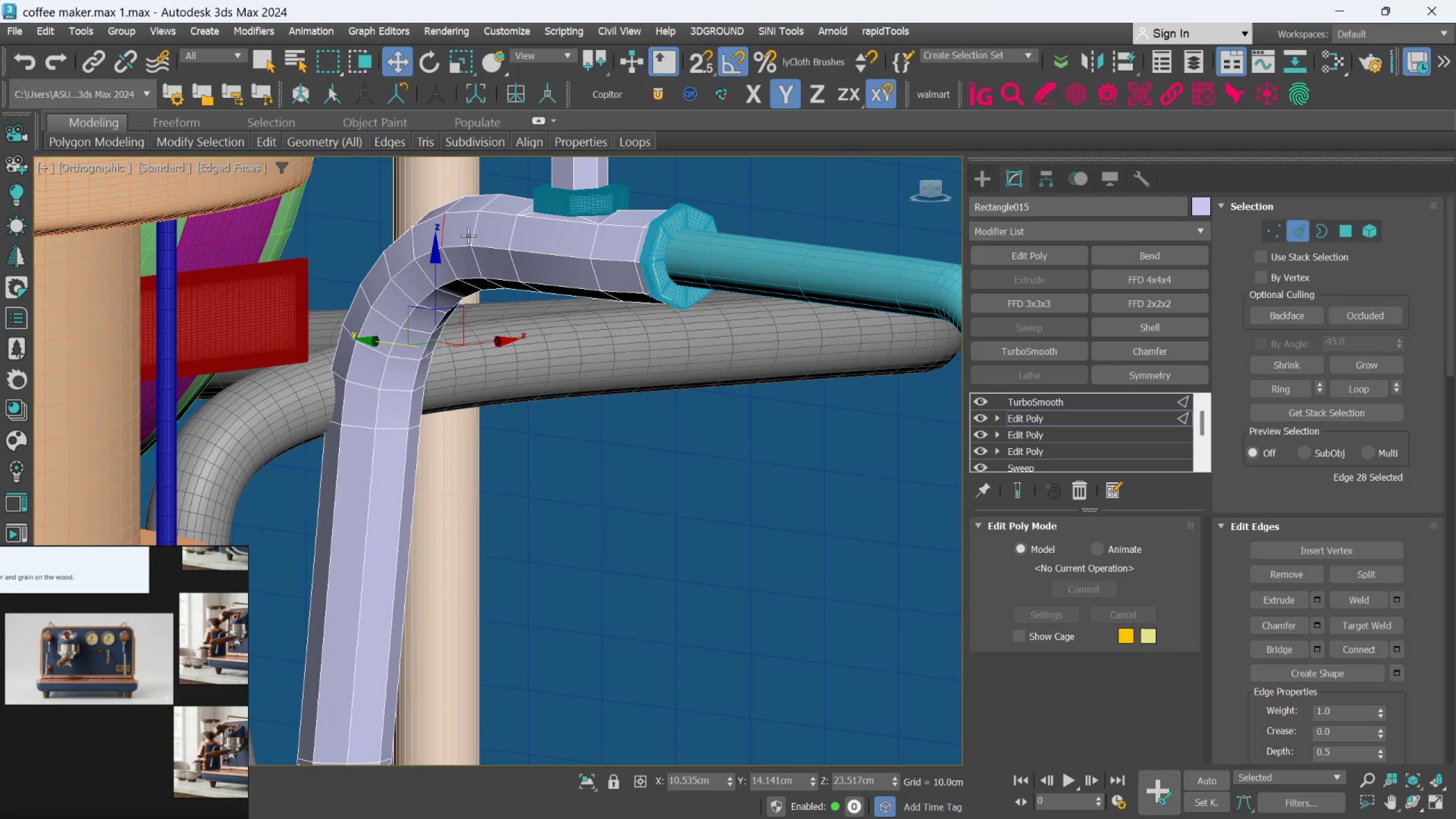 
double_click([473, 230])
 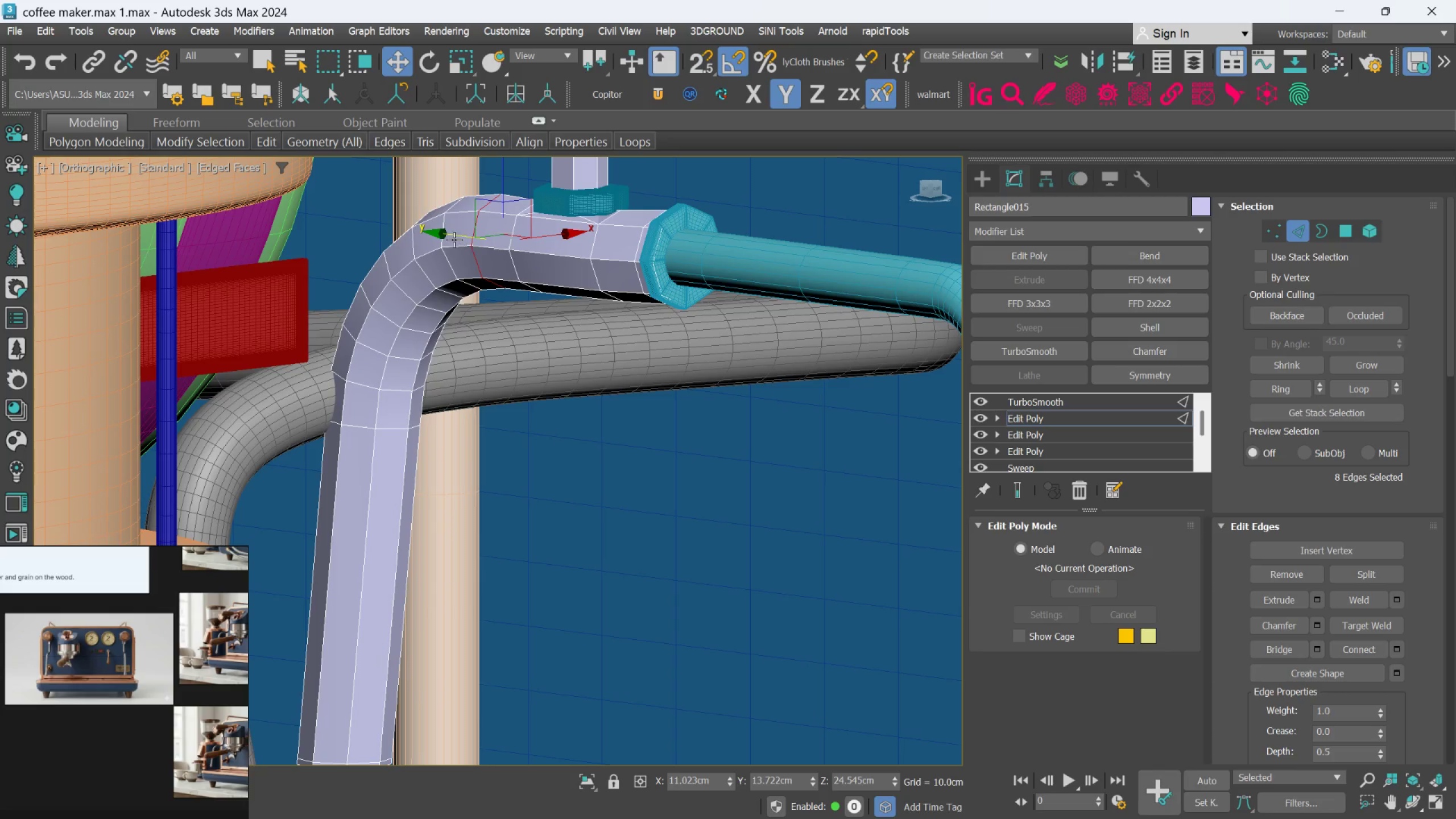 
hold_key(key=ControlLeft, duration=11.41)
double_click([440, 242])
 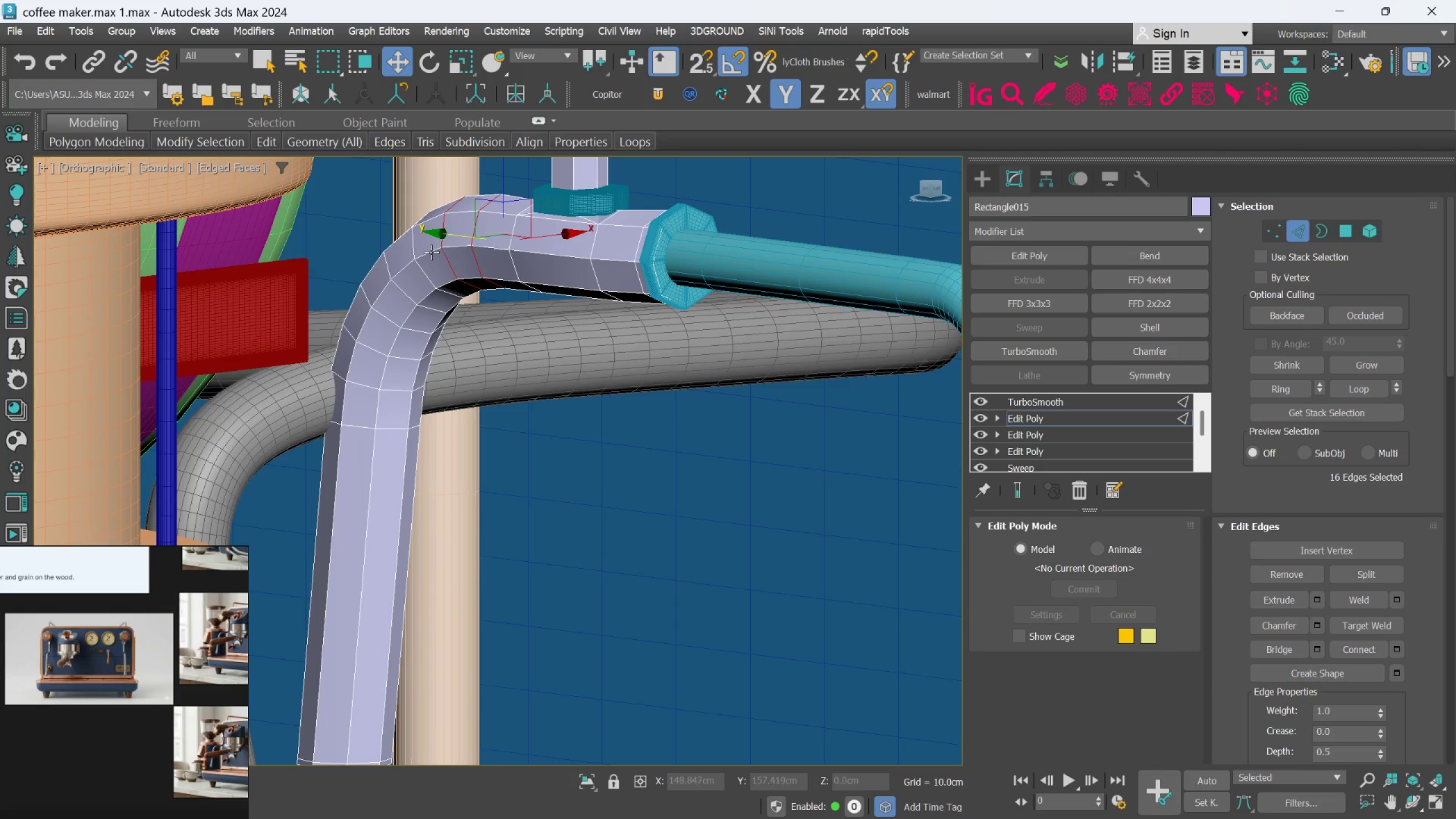 
double_click([416, 265])
 